 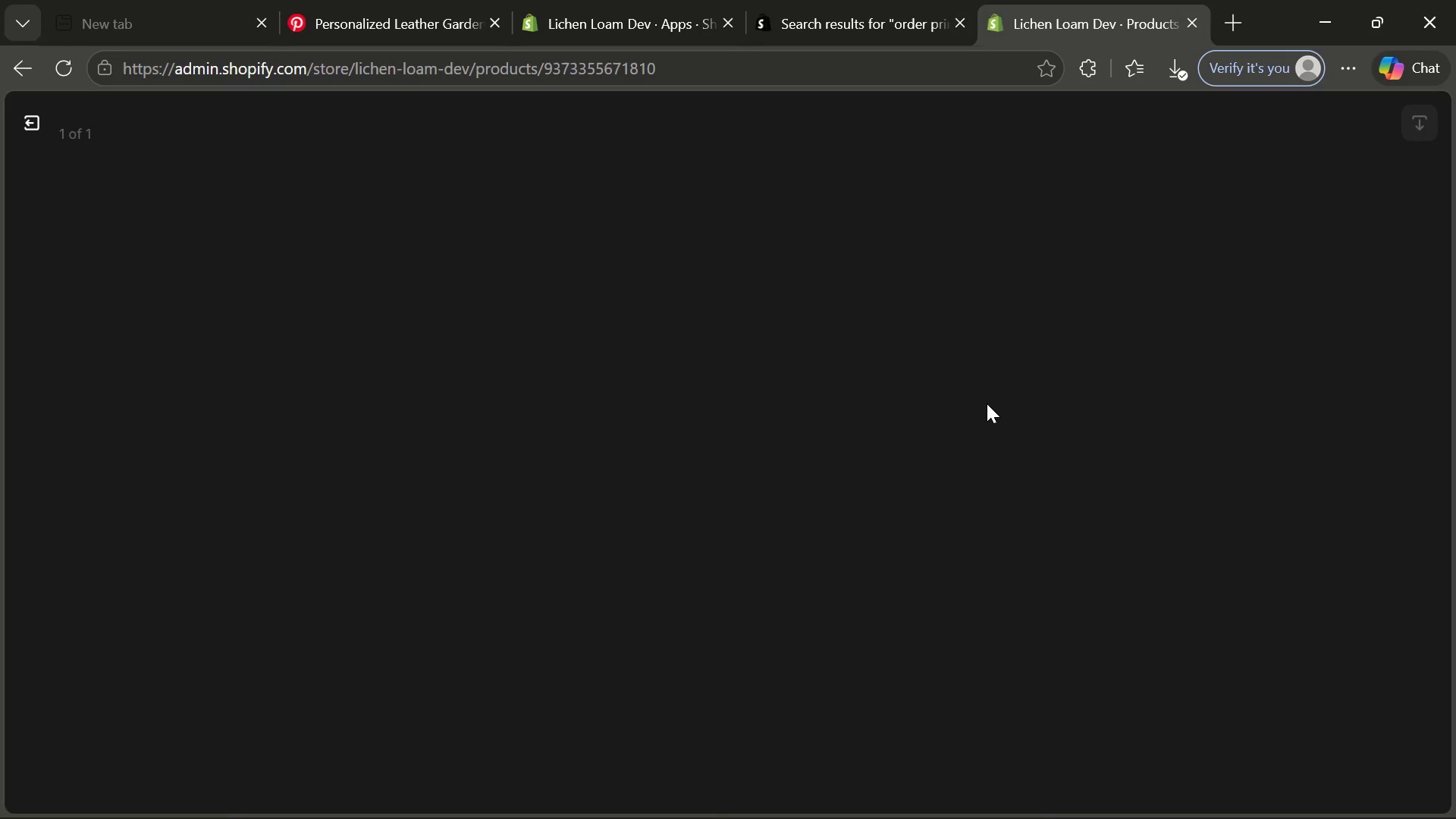 
left_click([1147, 381])
 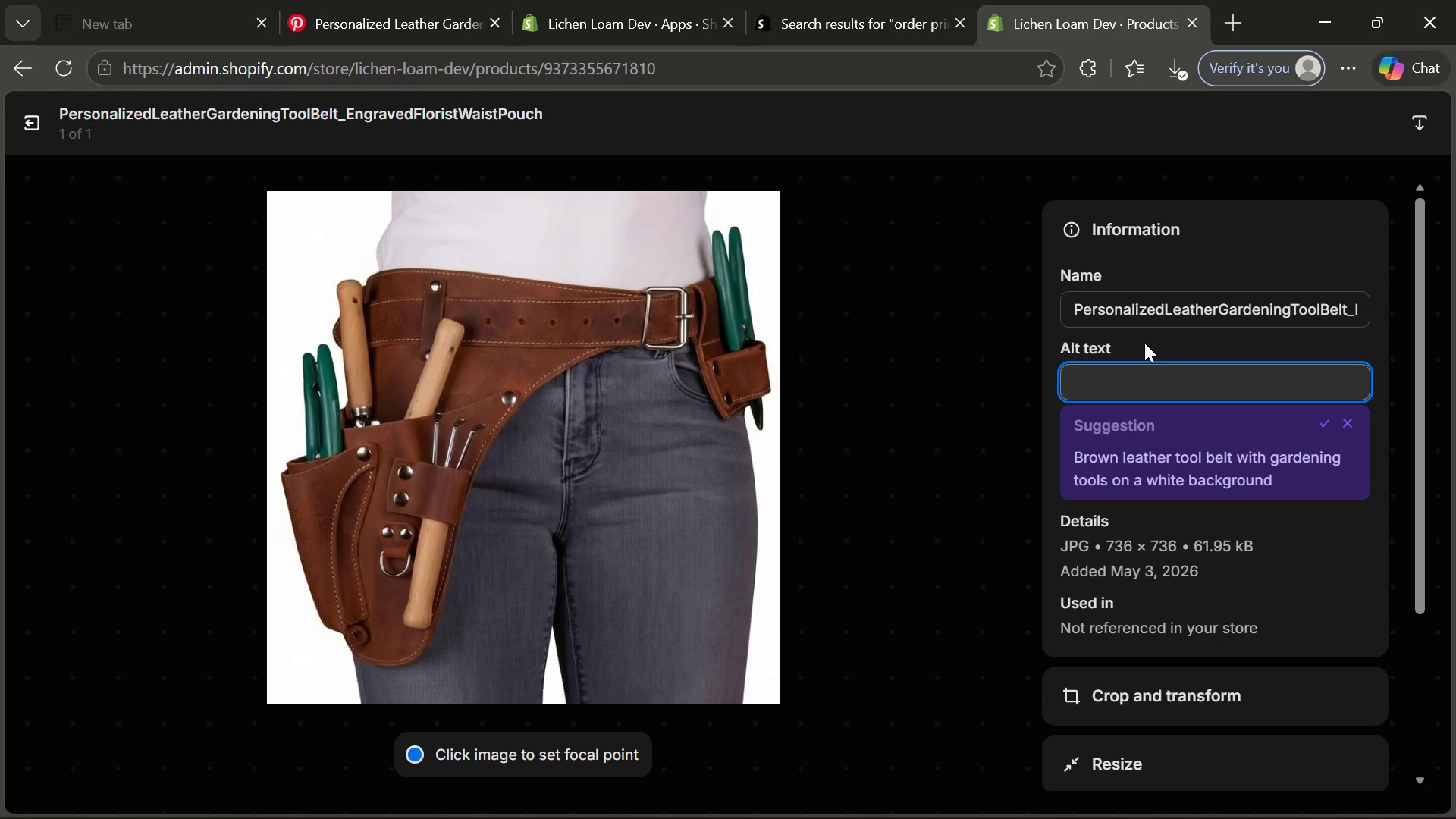 
wait(6.22)
 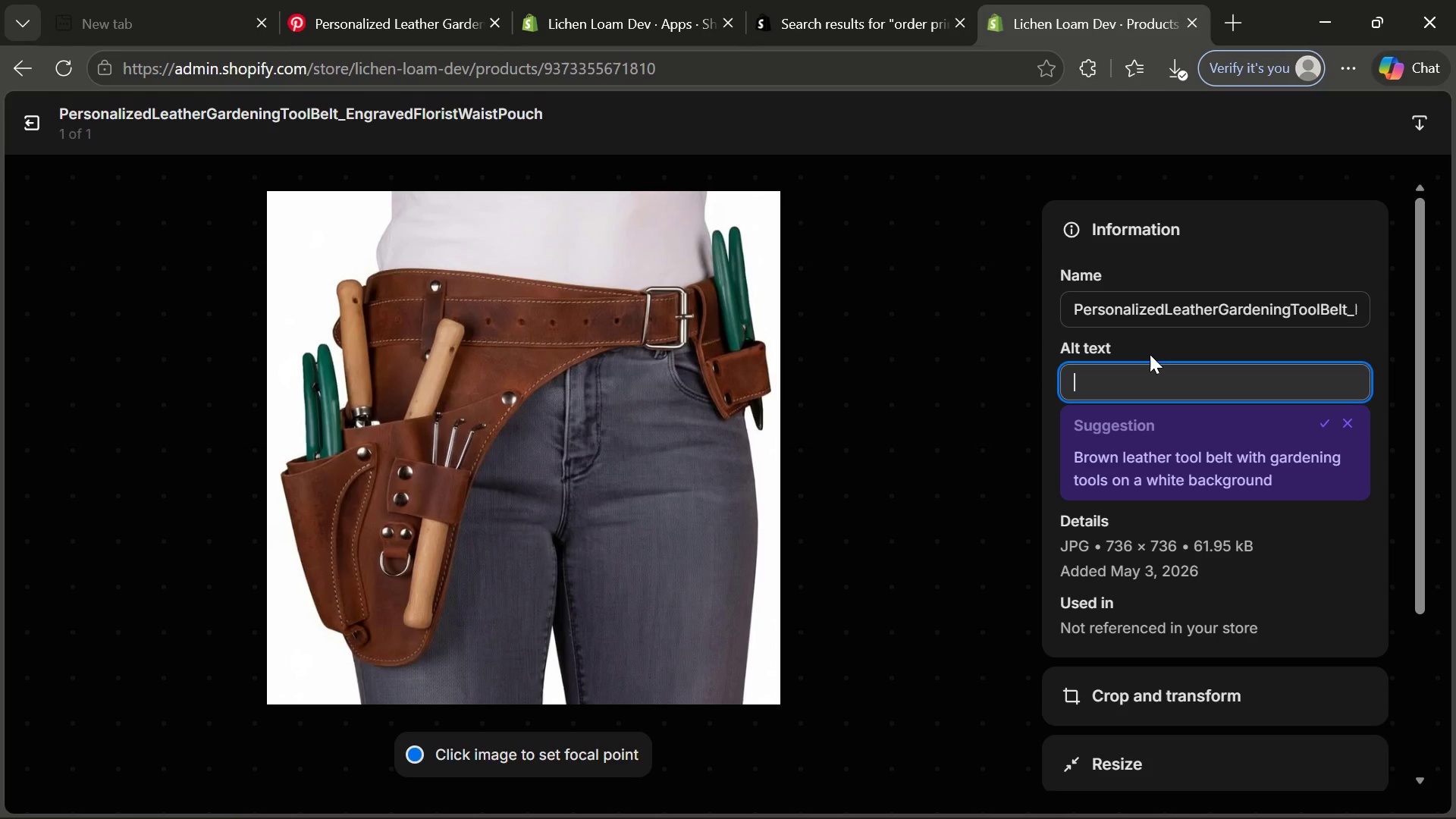 
type(Mushroom leather)
 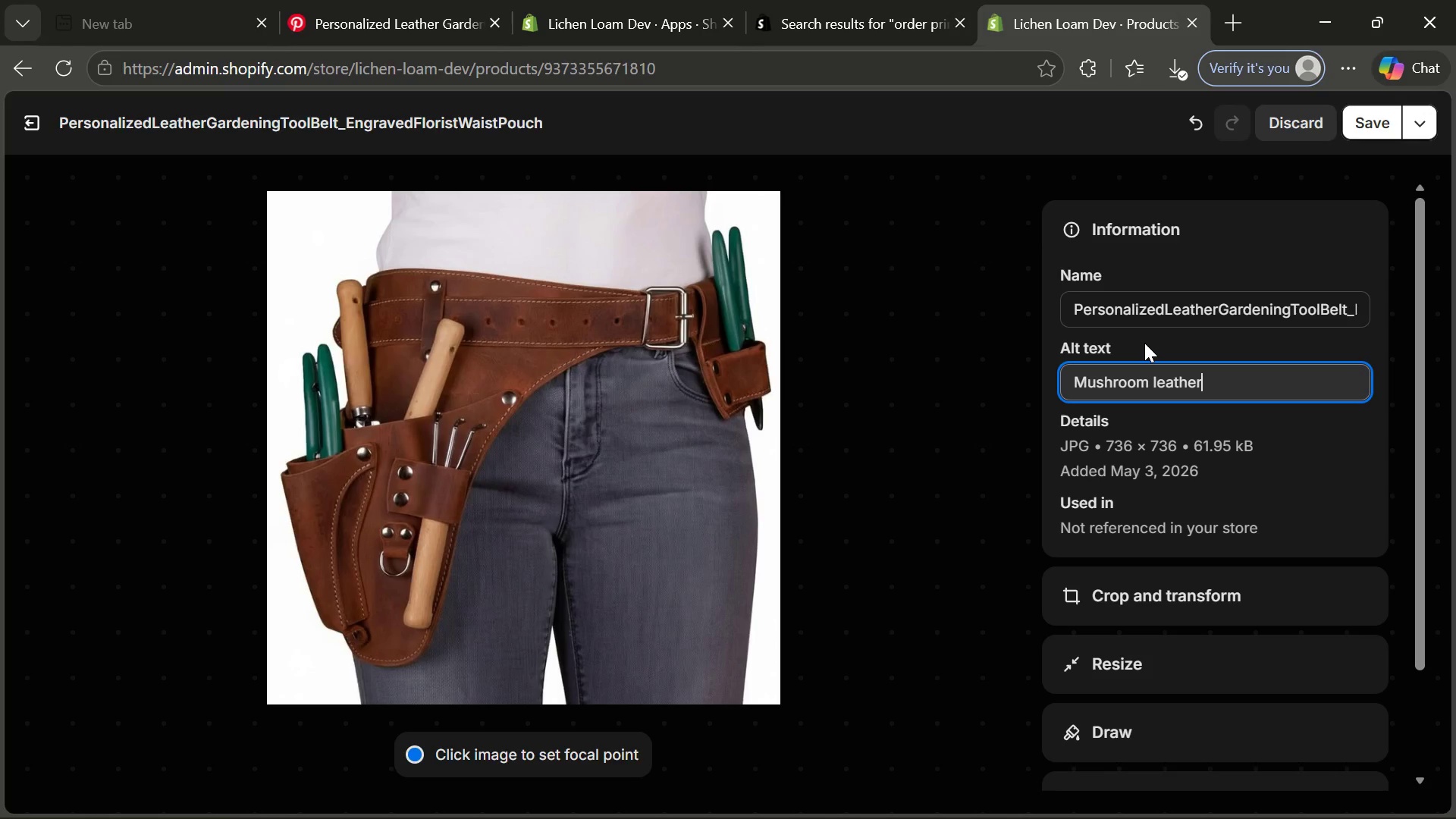 
type( tool belt made from )
 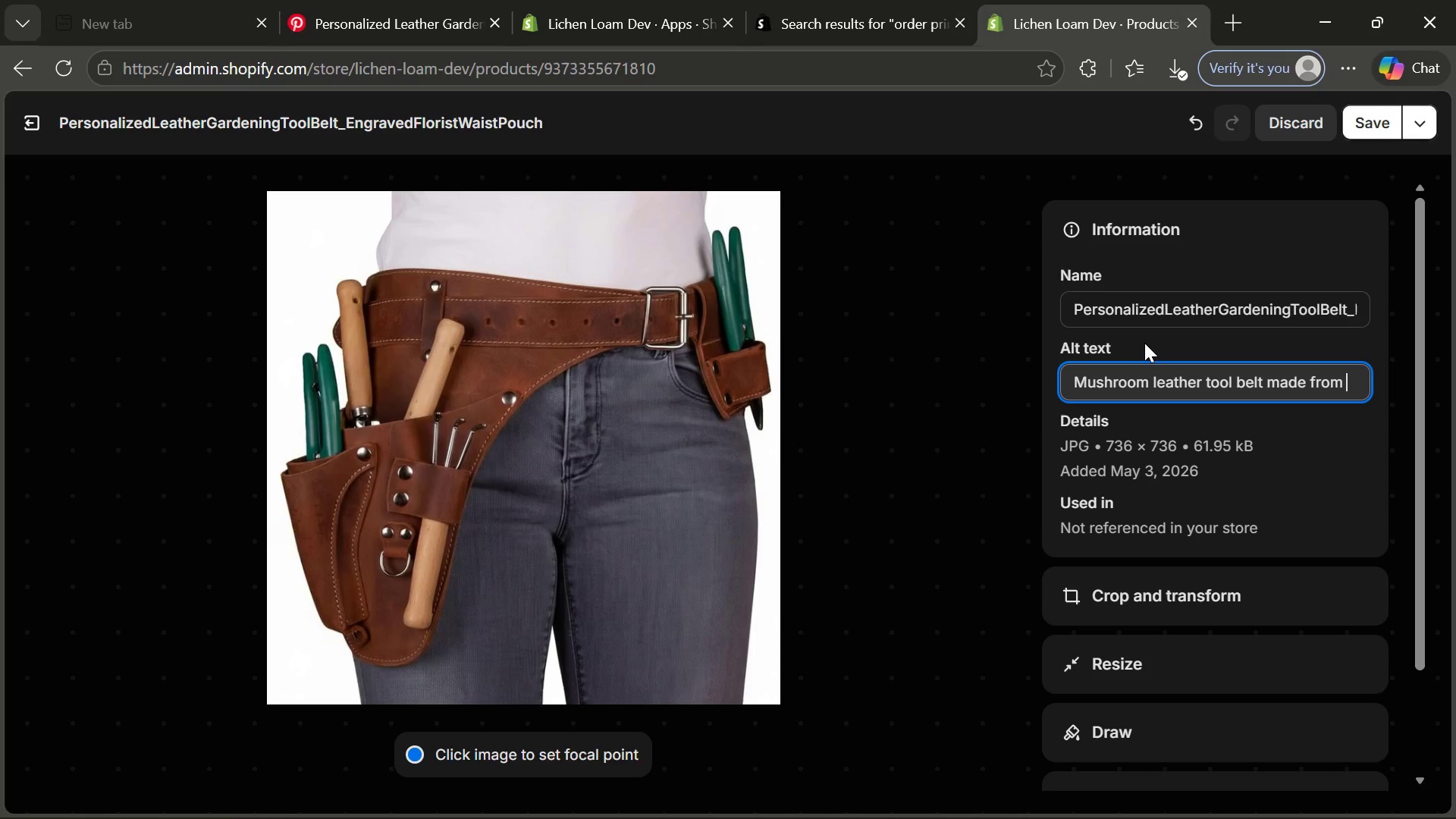 
wait(6.02)
 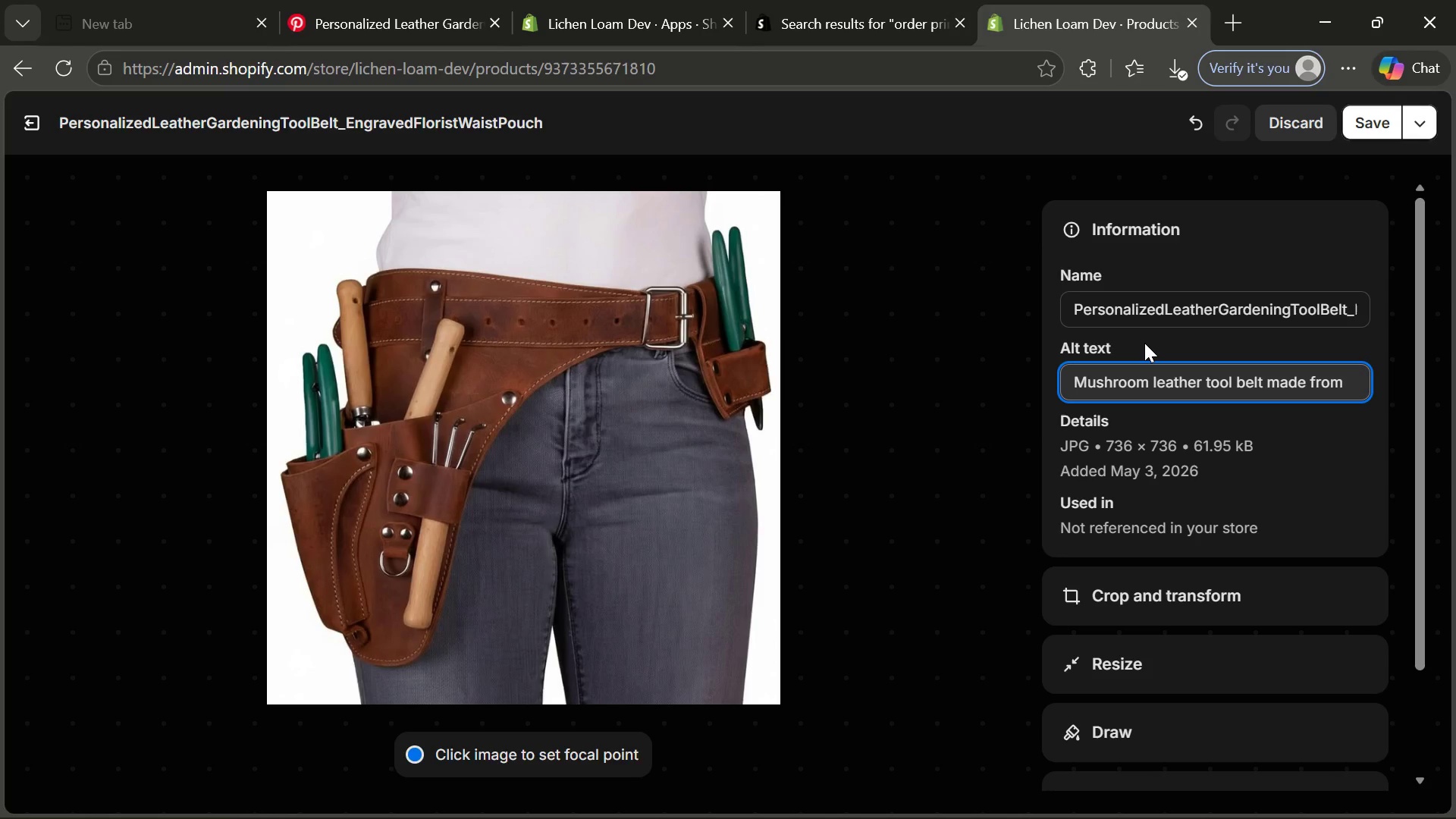 
key(Backspace)
key(Backspace)
key(Backspace)
key(Backspace)
key(Backspace)
key(Backspace)
key(Backspace)
key(Backspace)
key(Backspace)
key(Backspace)
type(eco-frir)
key(Backspace)
type(endly )
 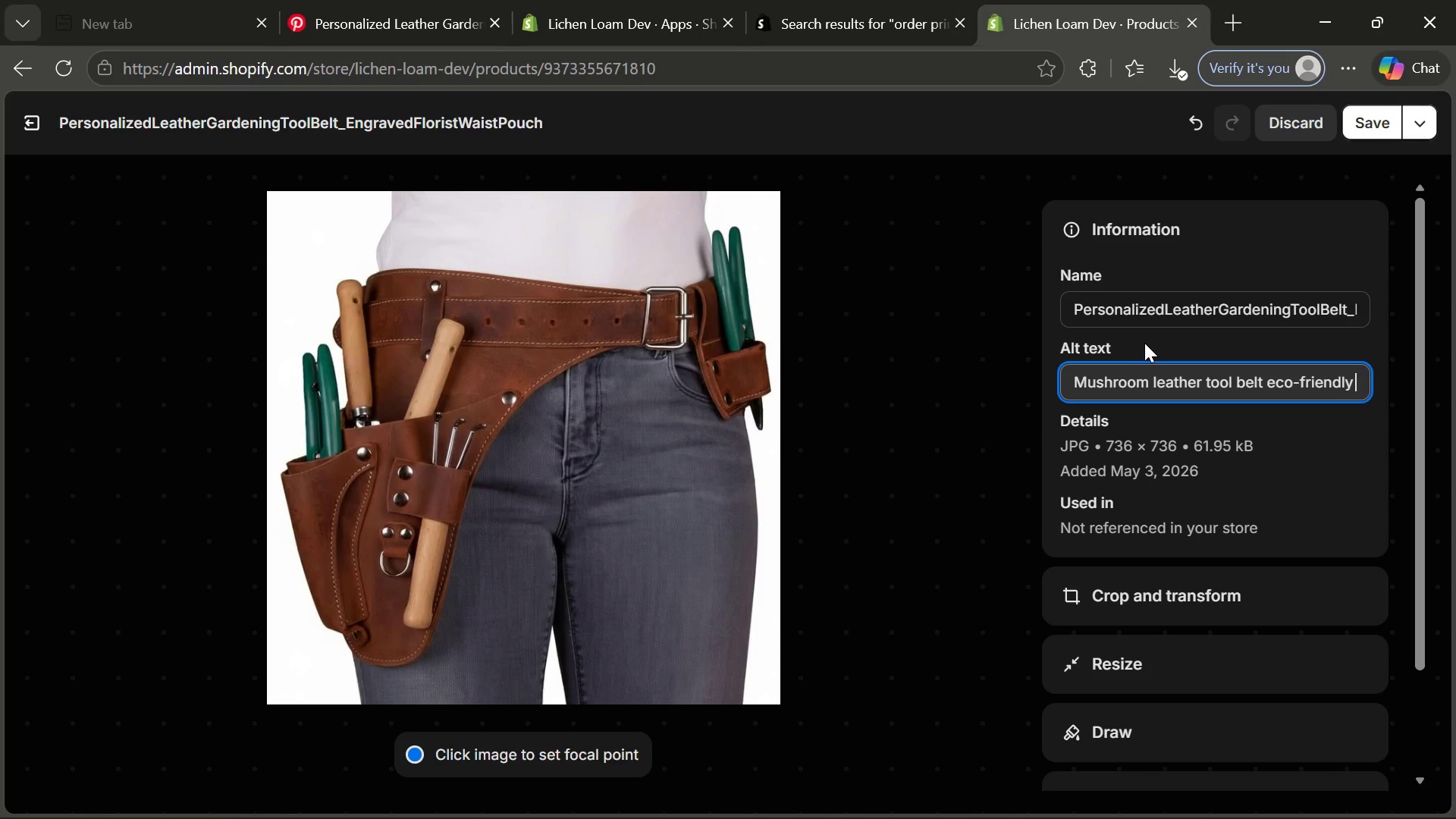 
key(Backspace)
type(, durable,)
 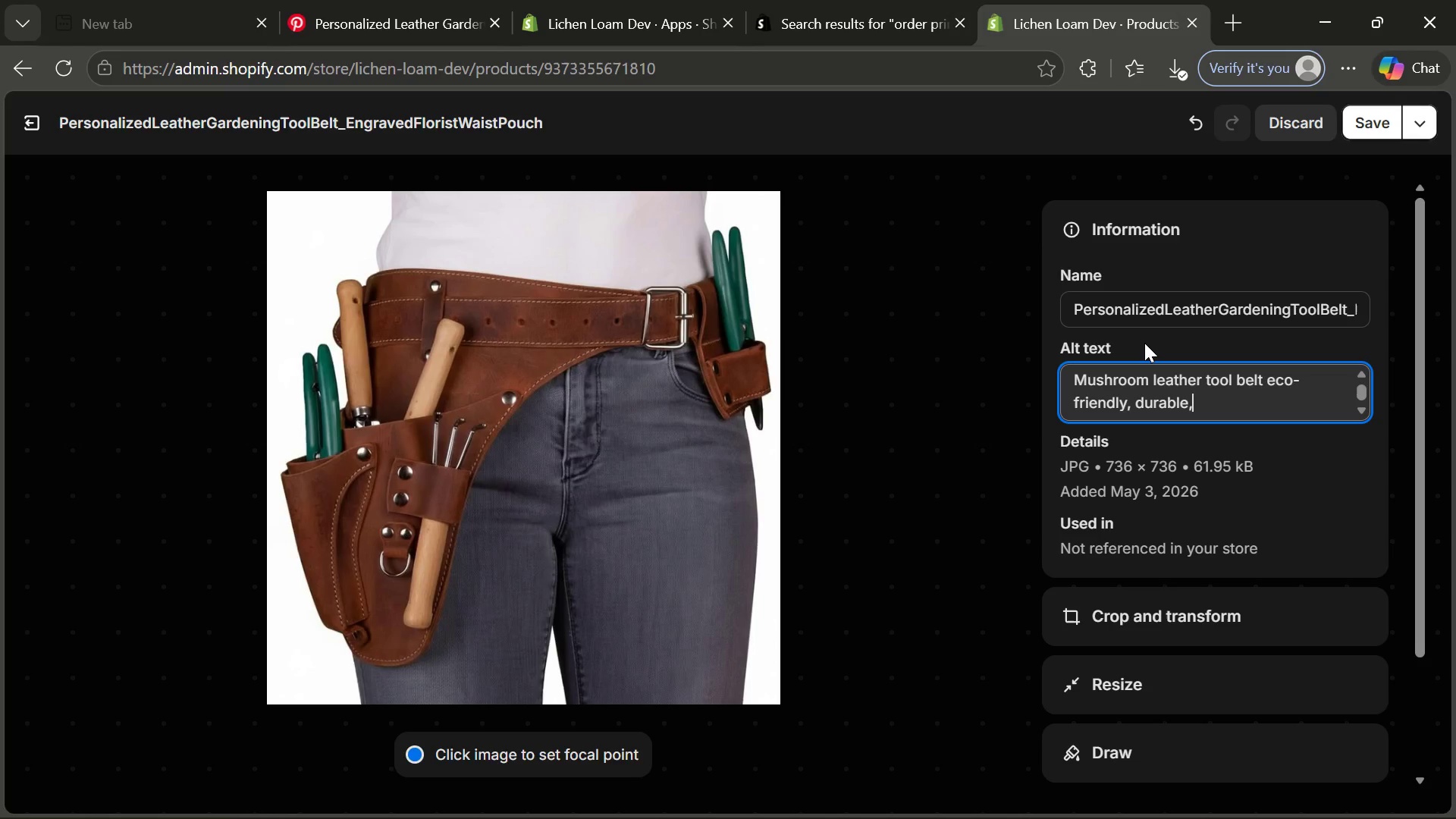 
key(Backspace)
key(Backspace)
key(Backspace)
key(Backspace)
key(Backspace)
key(Backspace)
type( sustainable gardening e)
key(Backspace)
 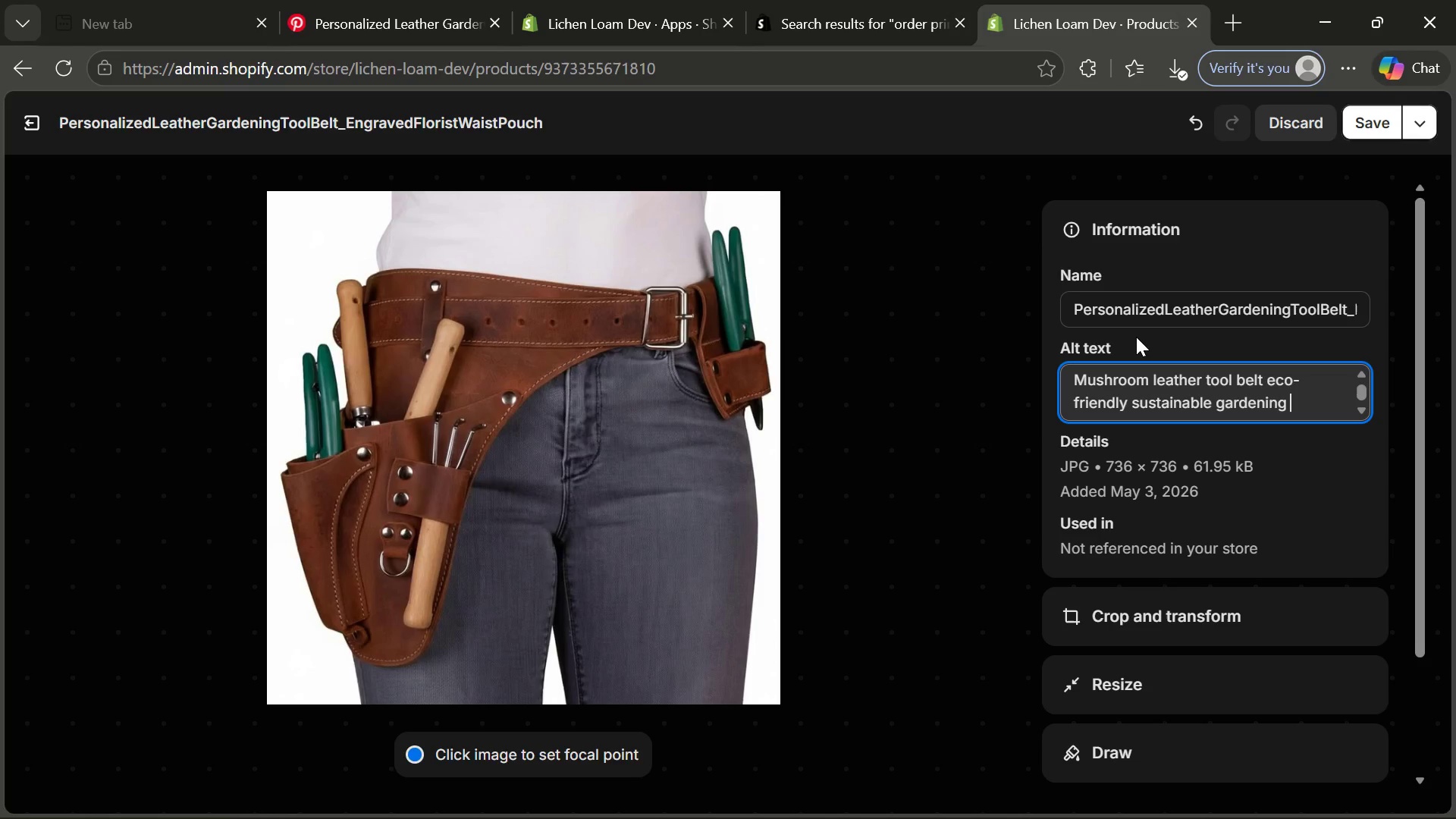 
type(gear)
 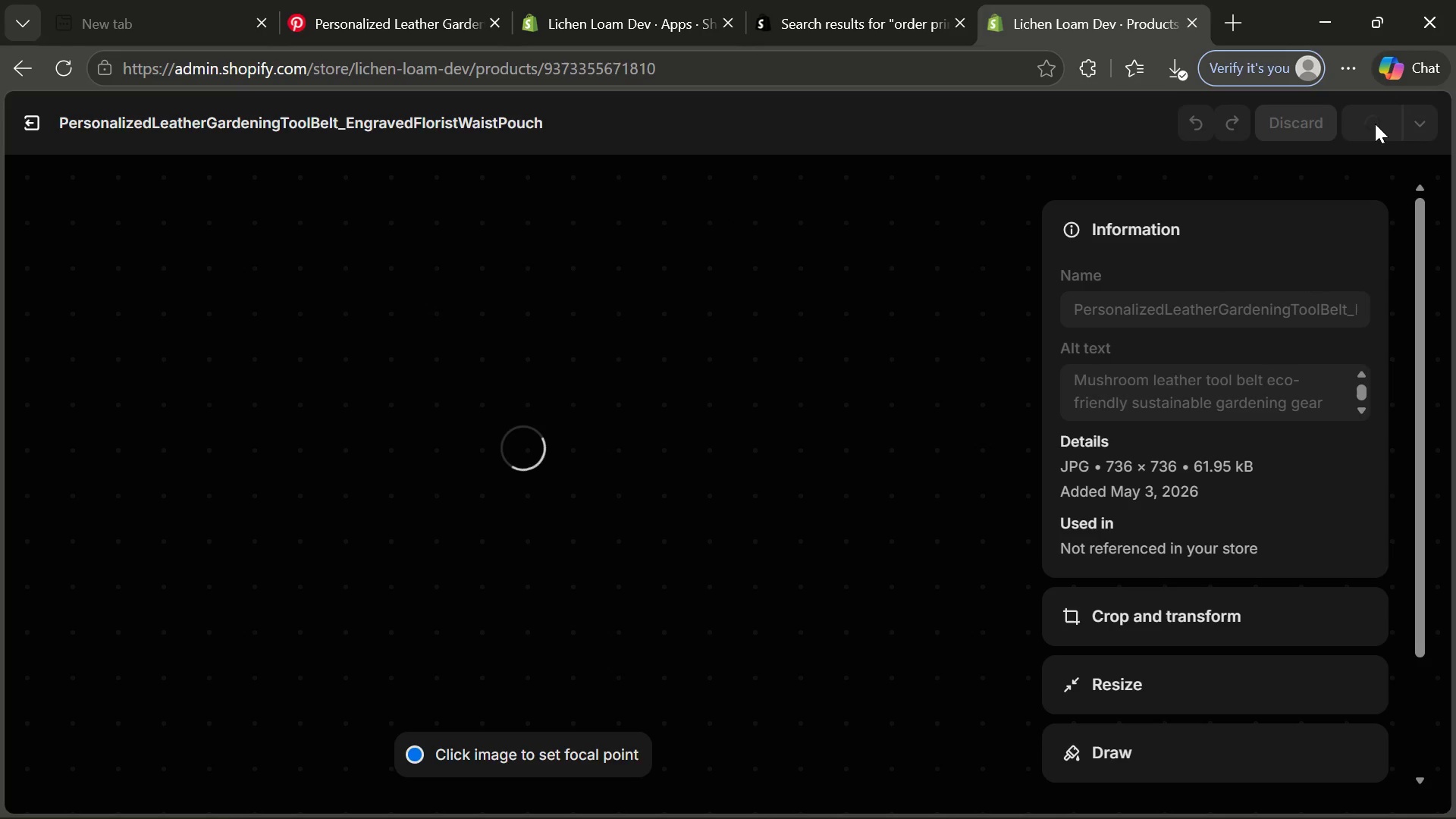 
wait(8.78)
 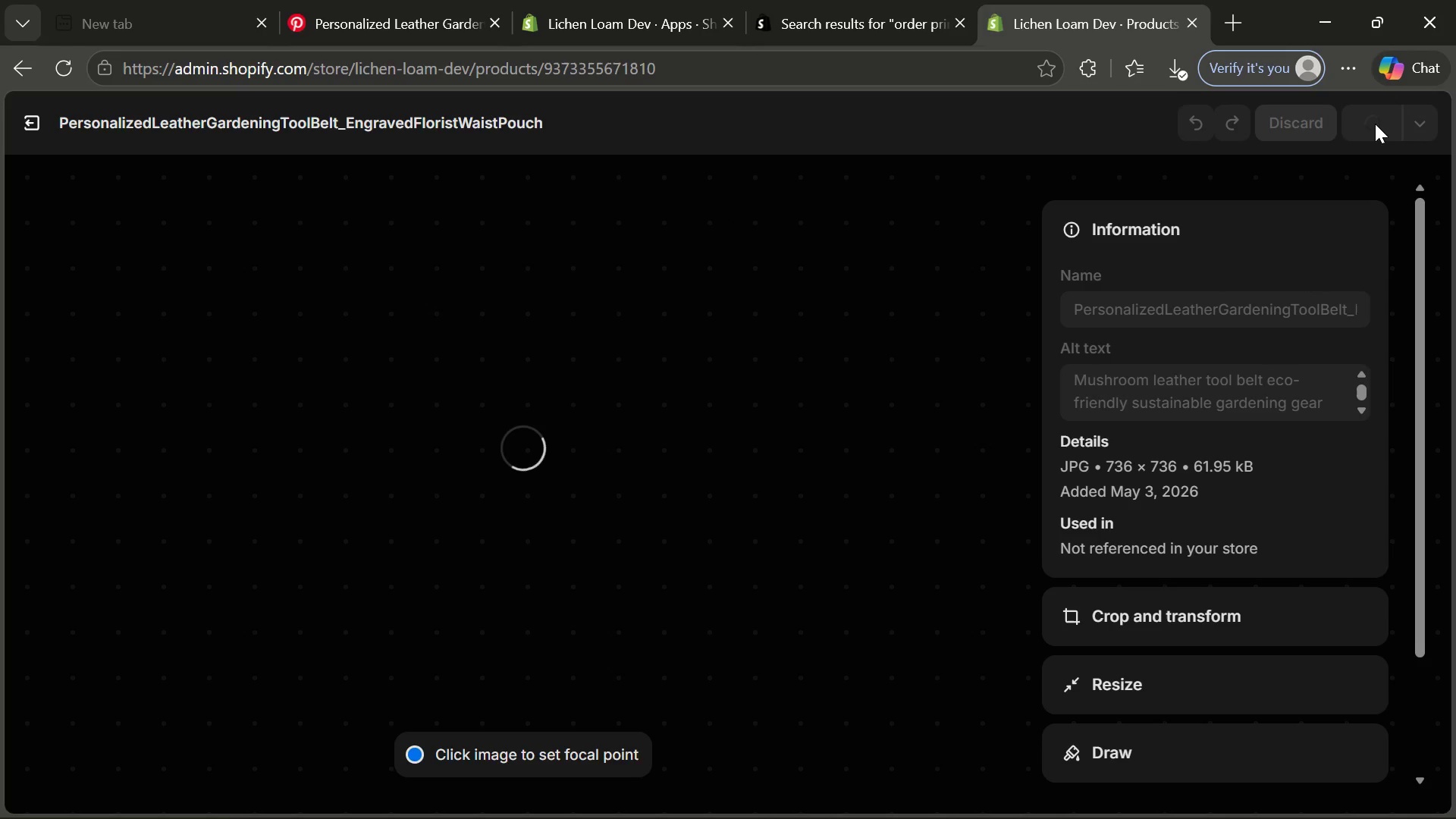 
left_click([33, 115])
 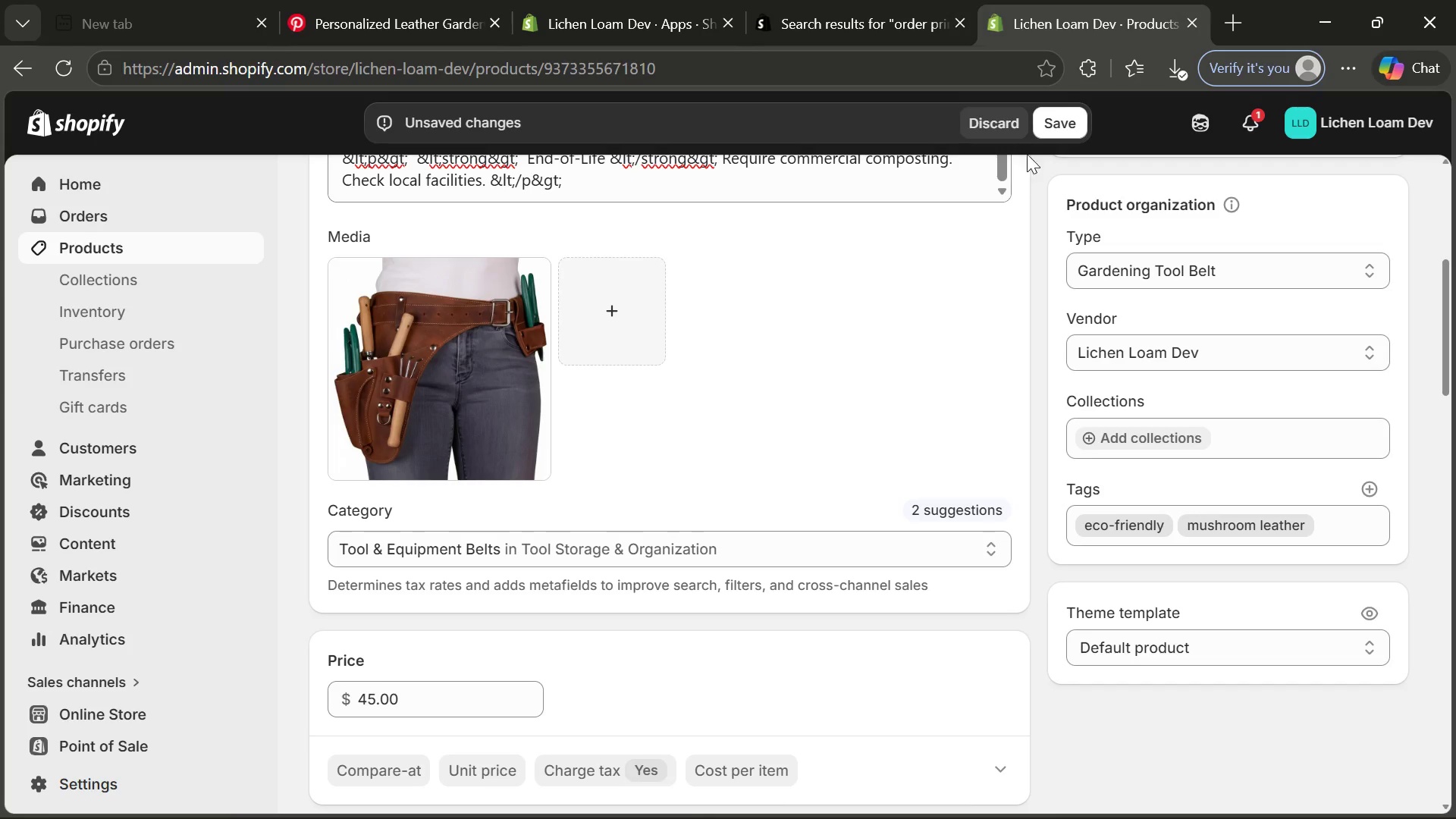 
left_click([1068, 133])
 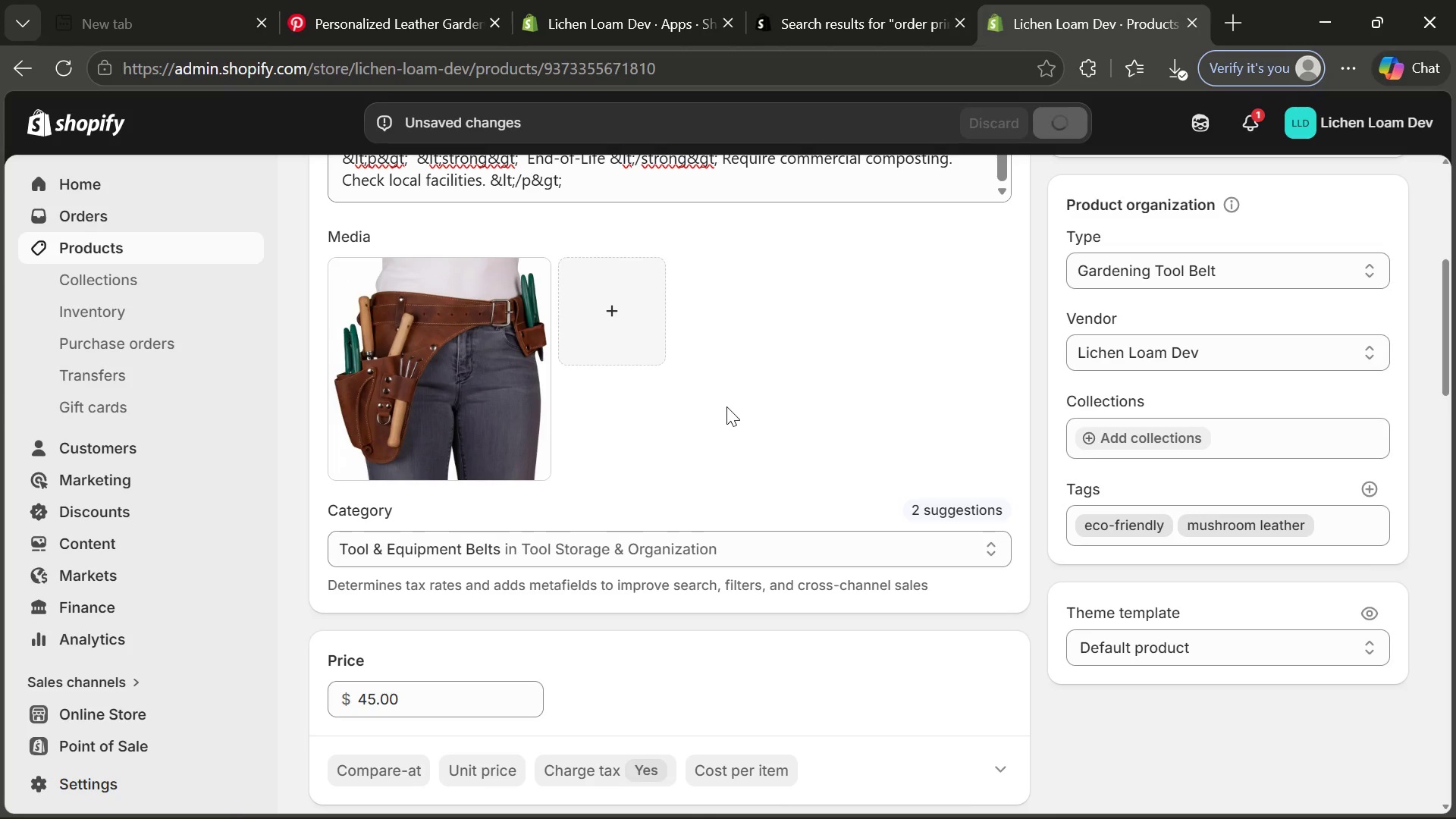 
wait(21.02)
 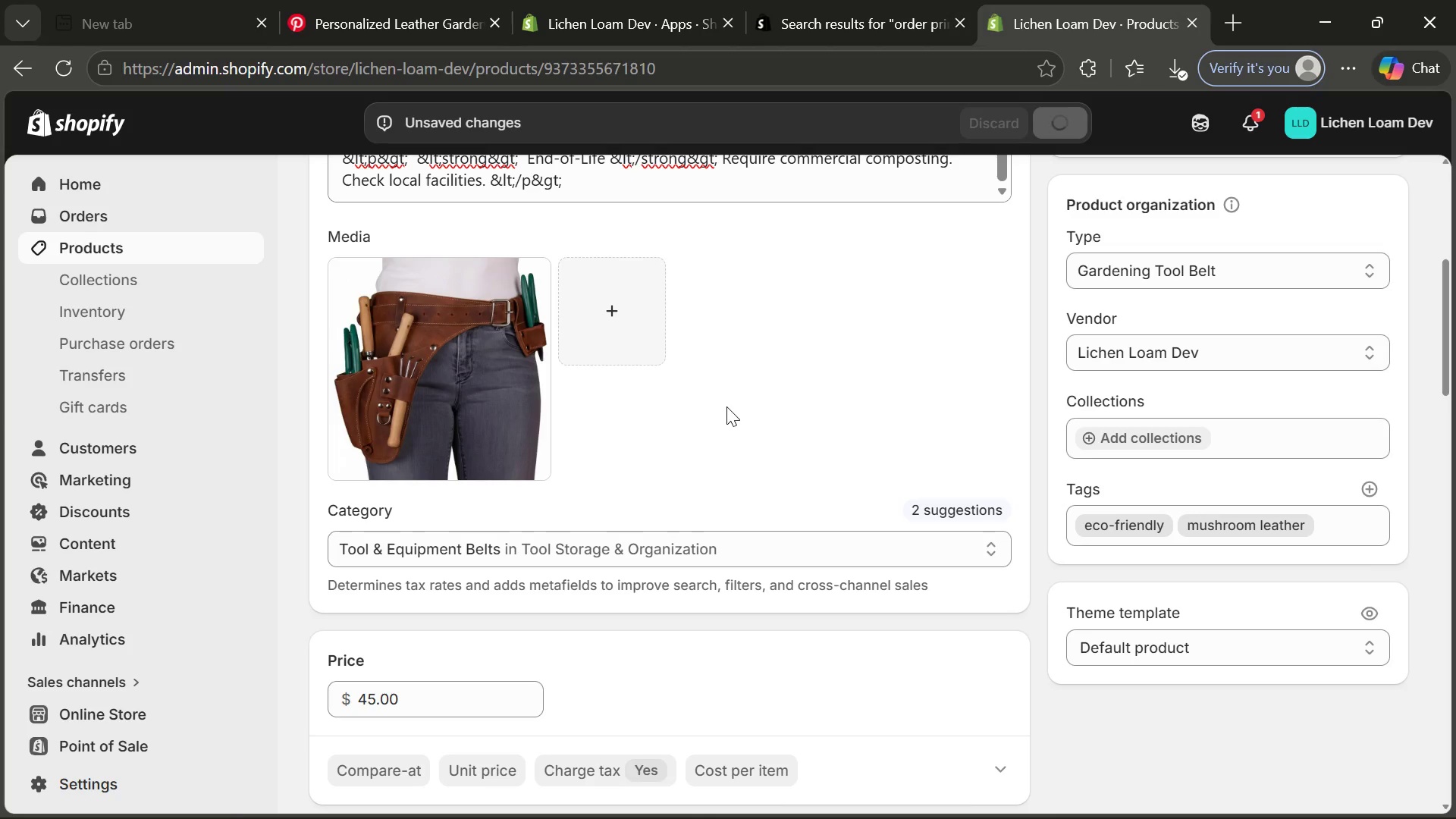 
left_click([190, 242])
 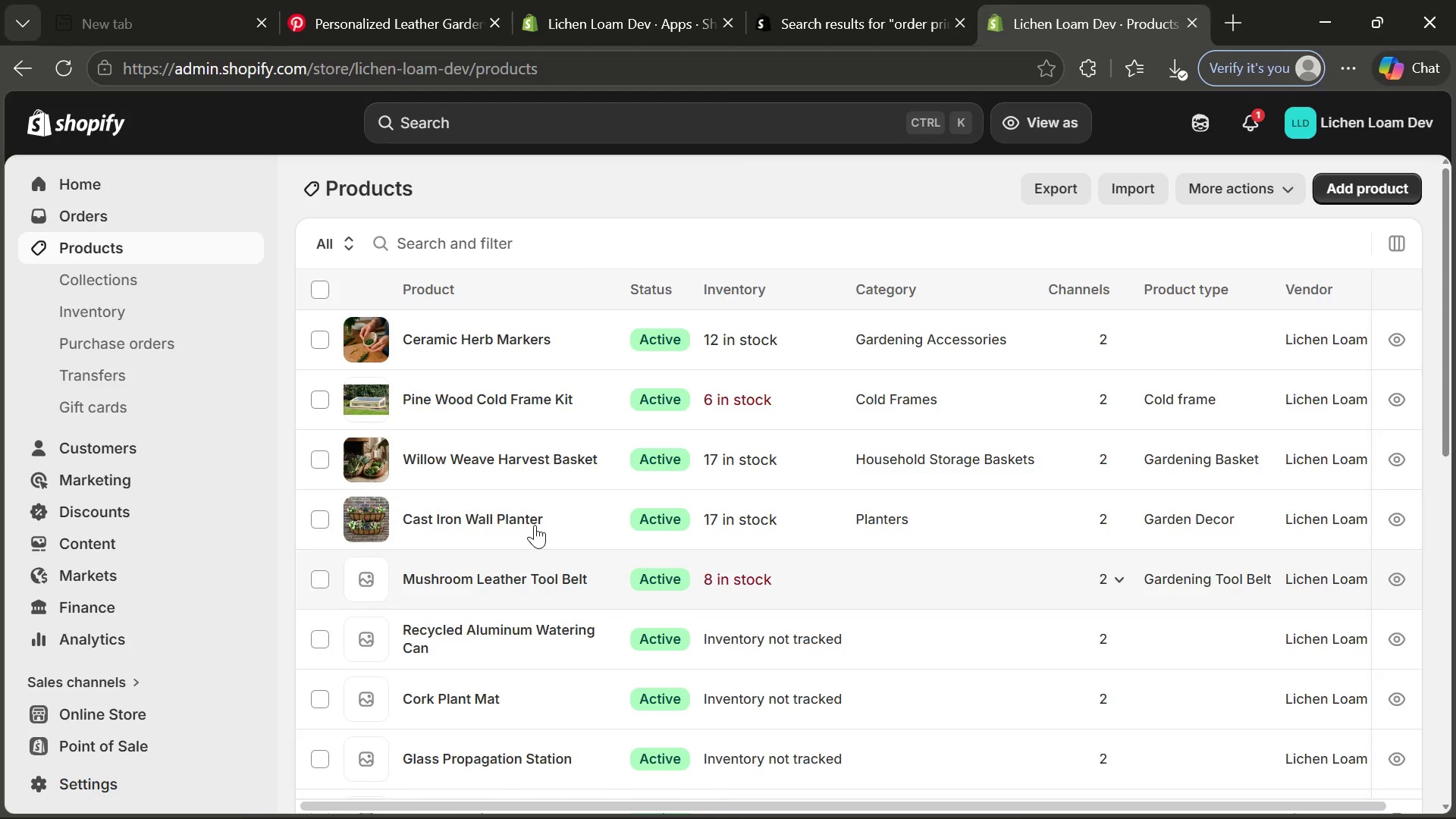 
left_click([497, 582])
 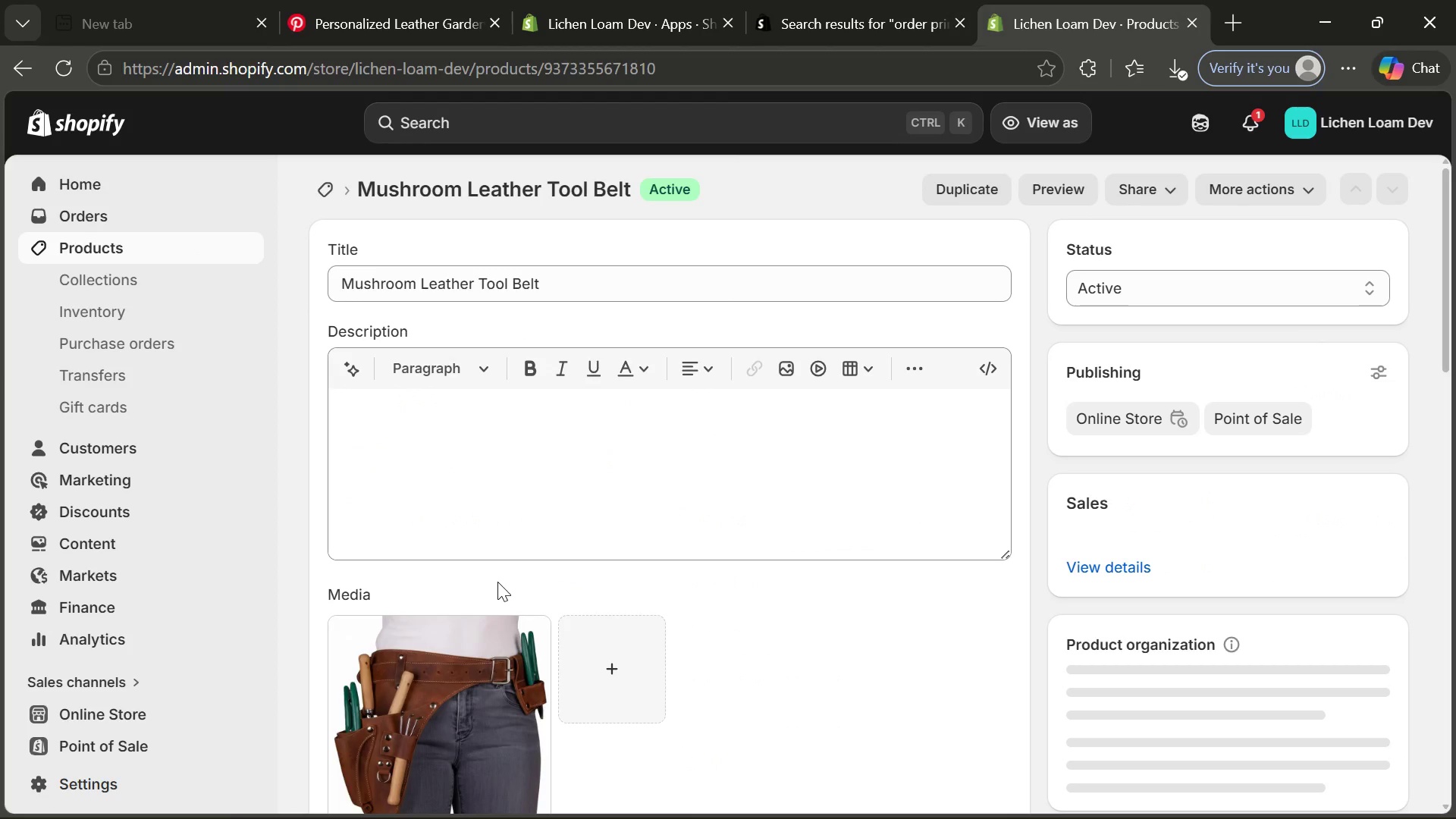 
left_click([657, 510])
 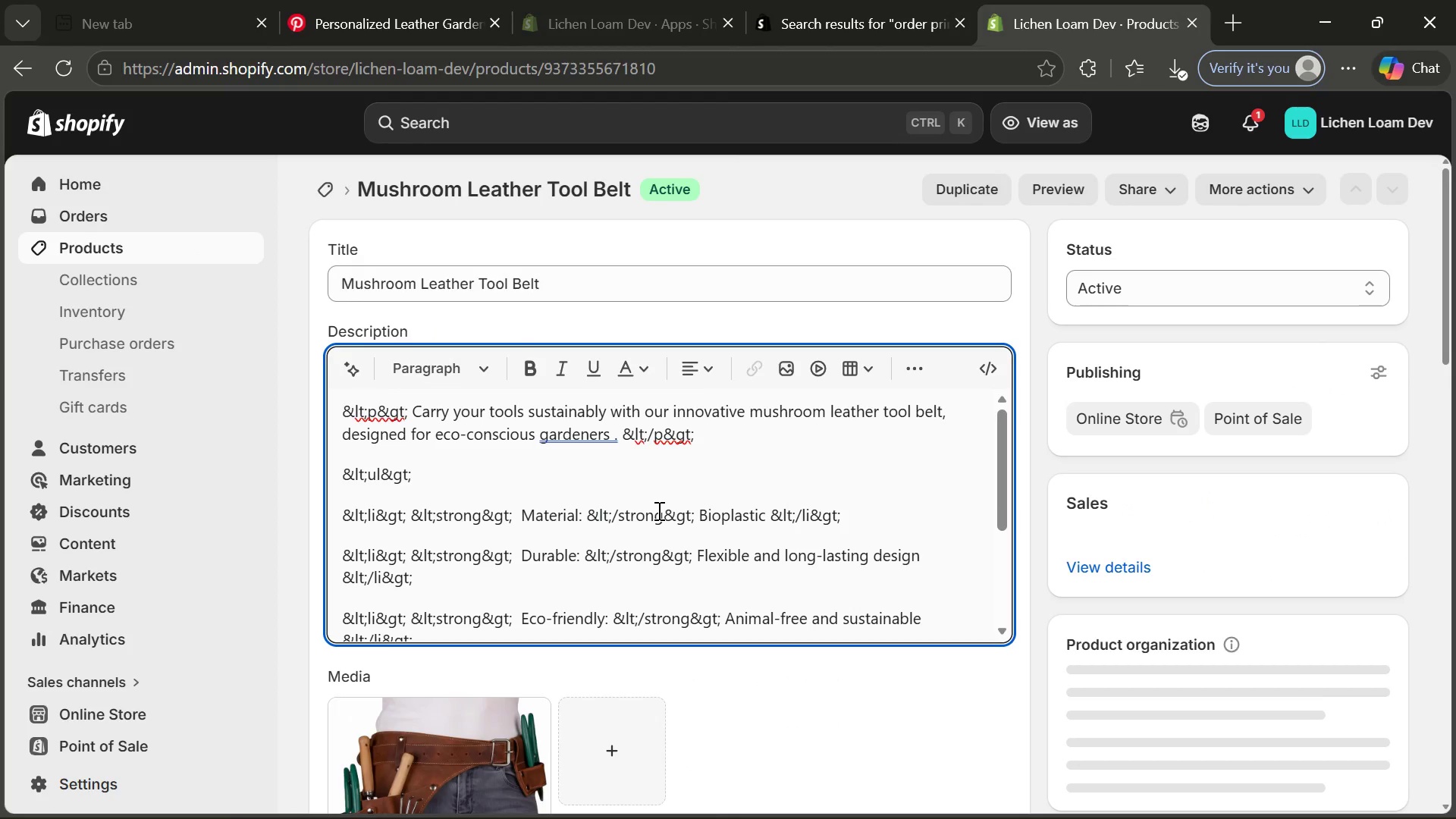 
key(Control+A)
 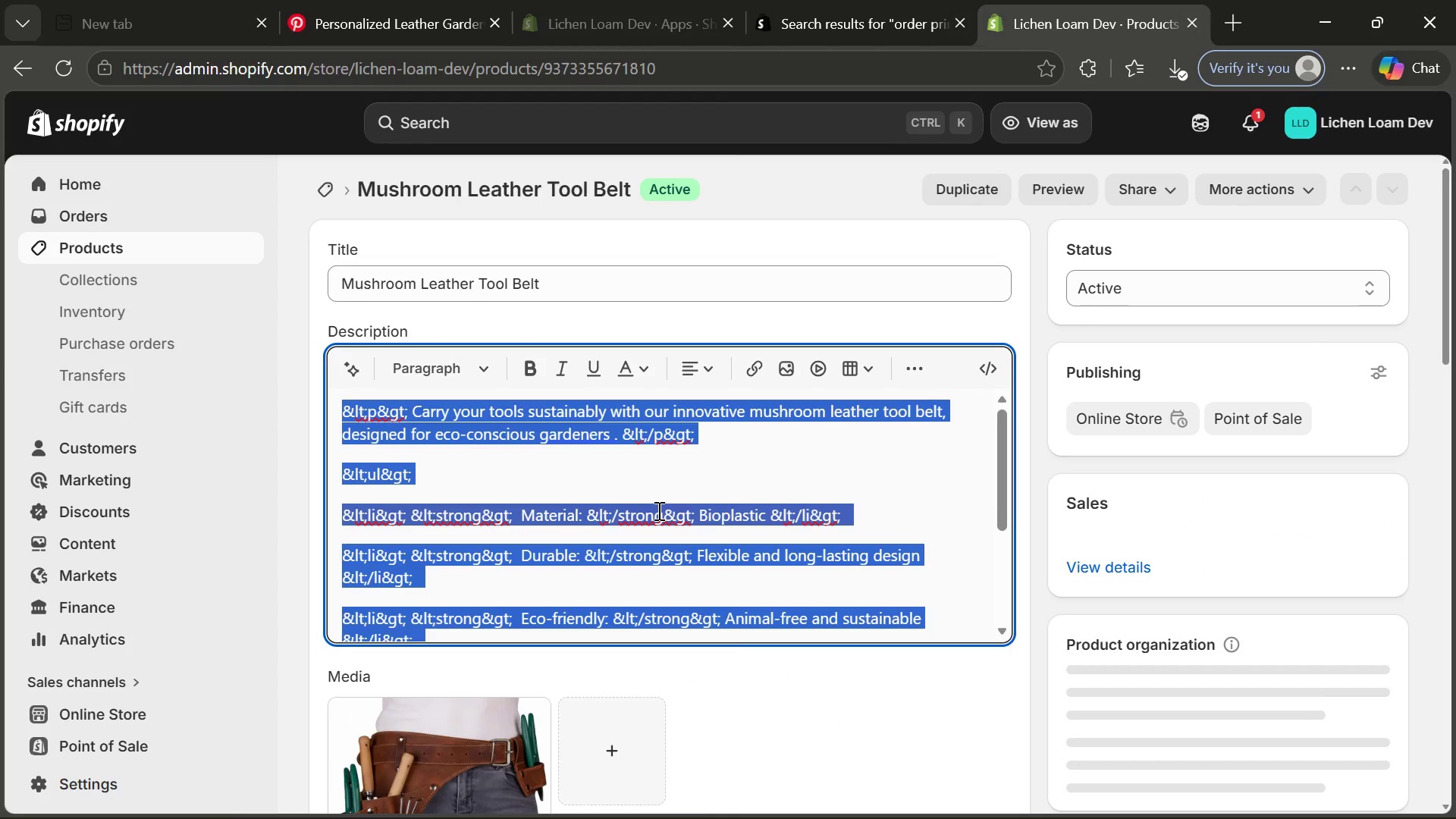 
key(Control+C)
 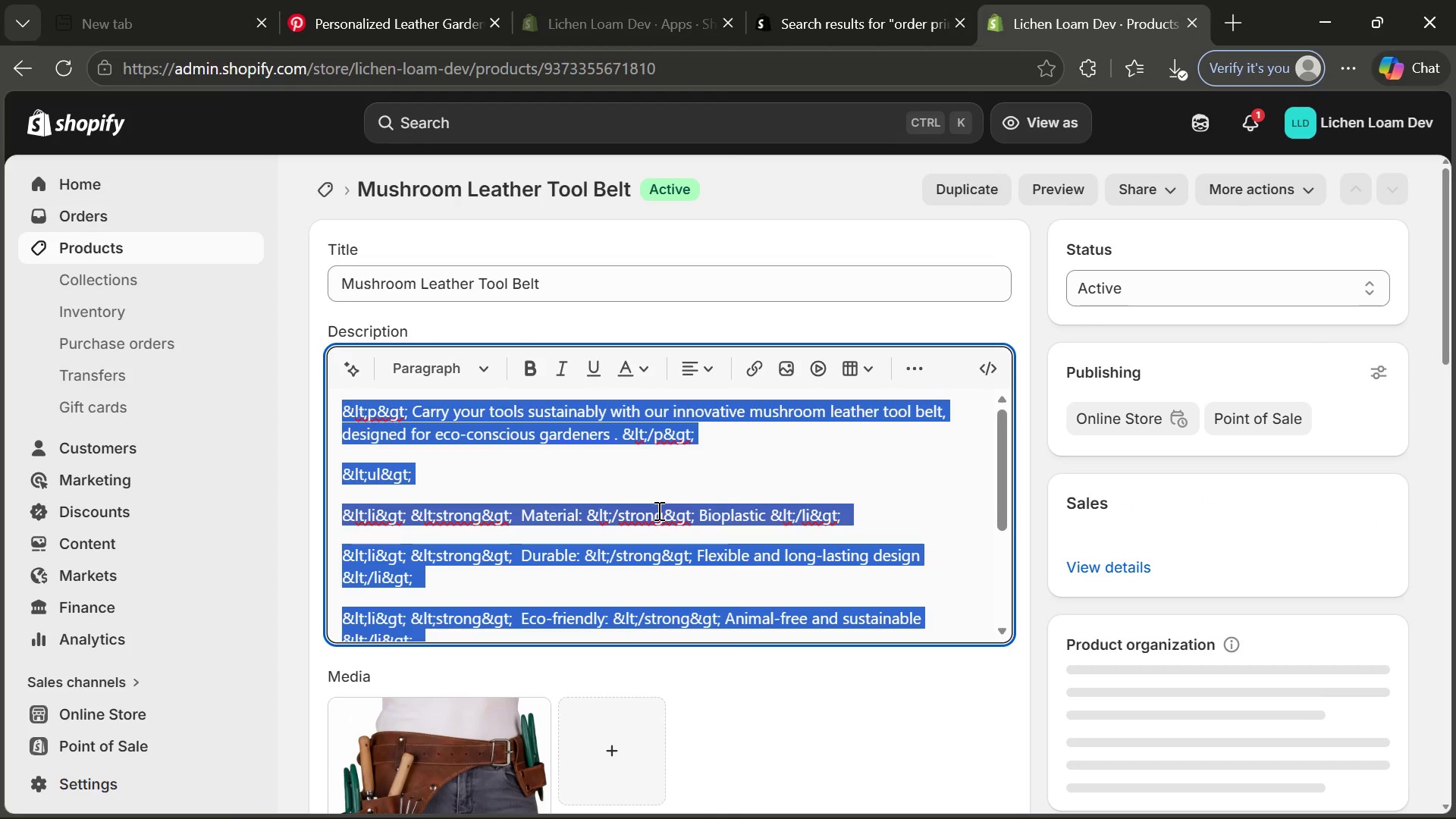 
left_click([657, 510])
 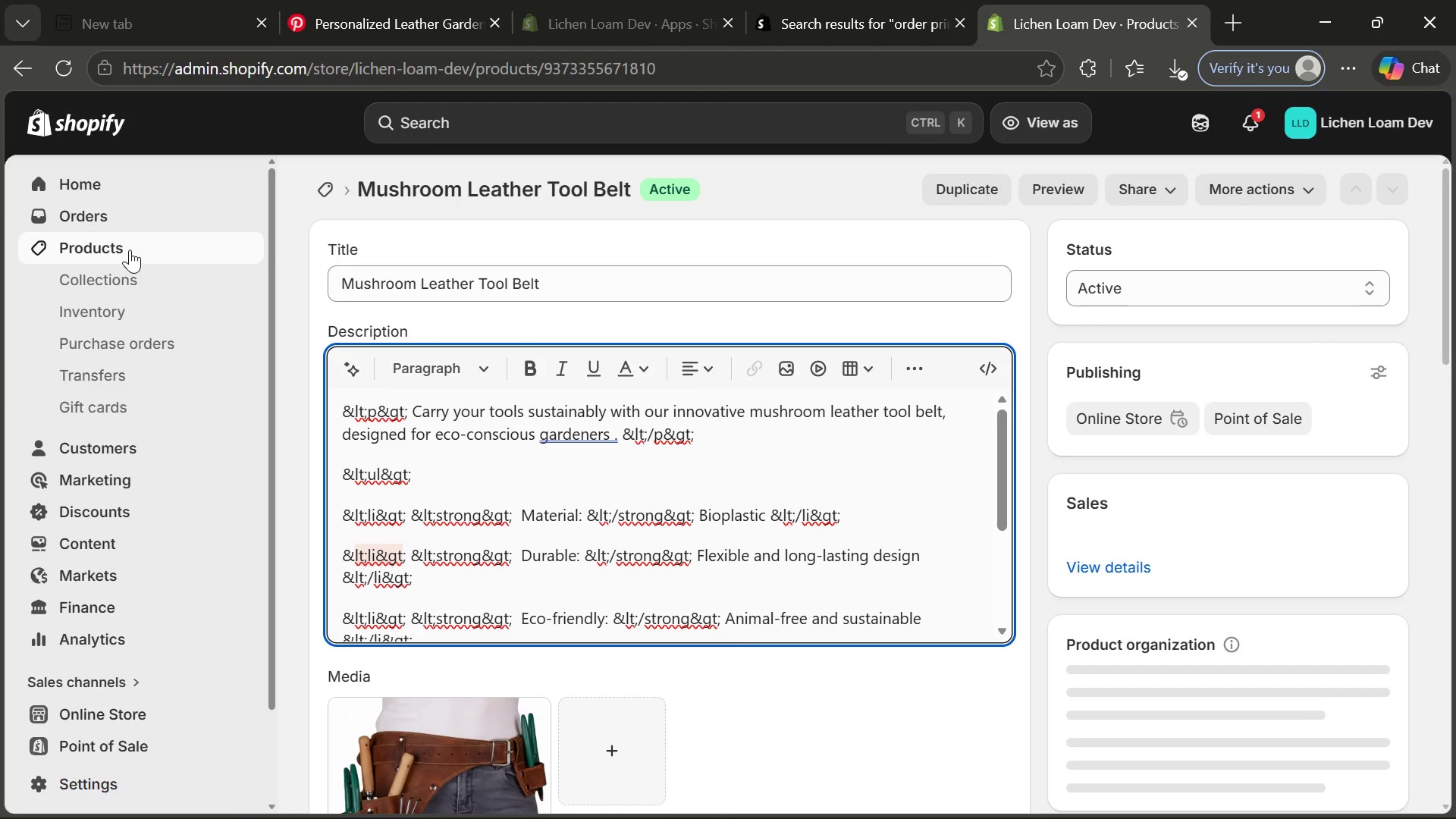 
left_click([141, 247])
 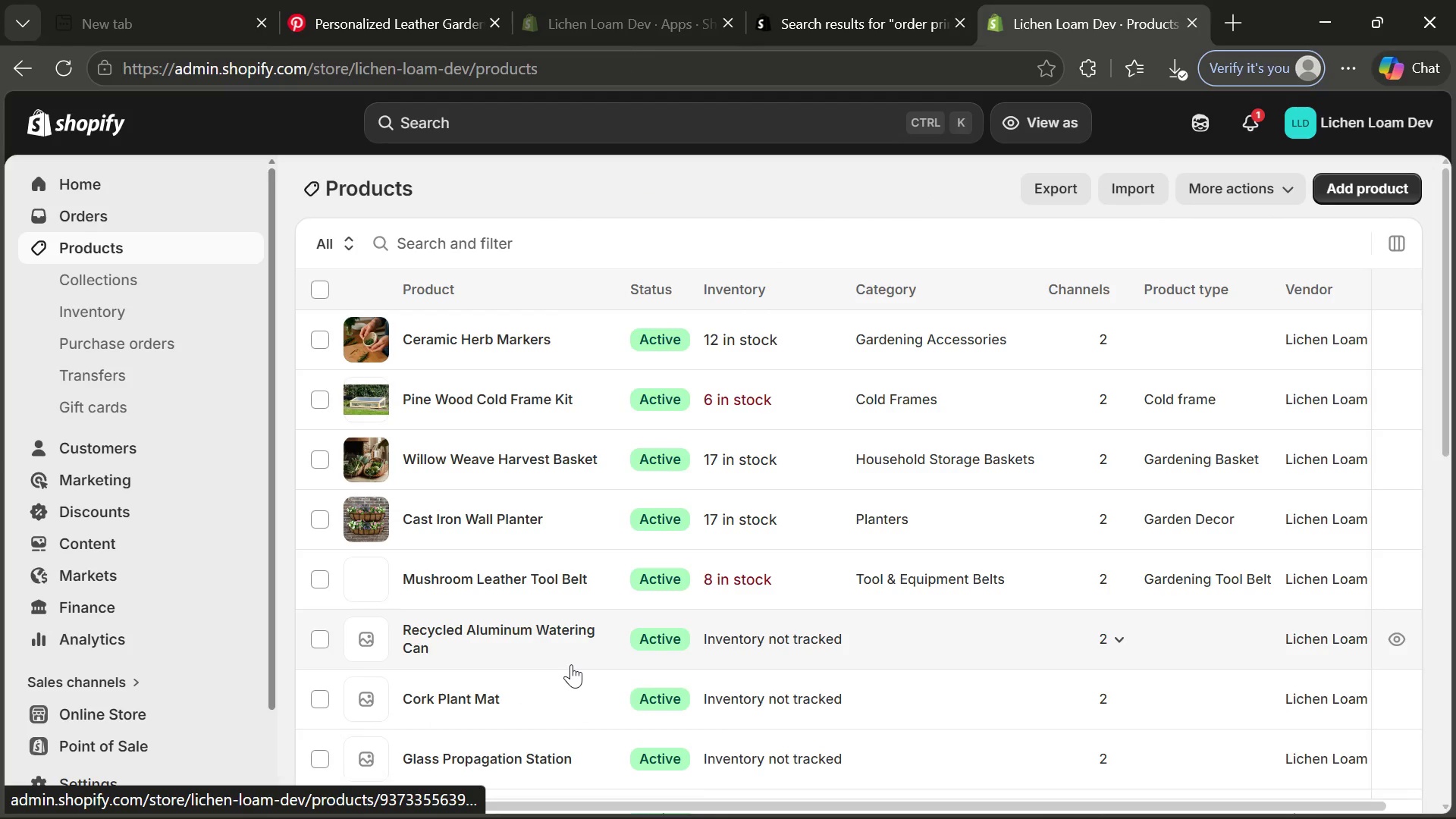 
left_click([524, 628])
 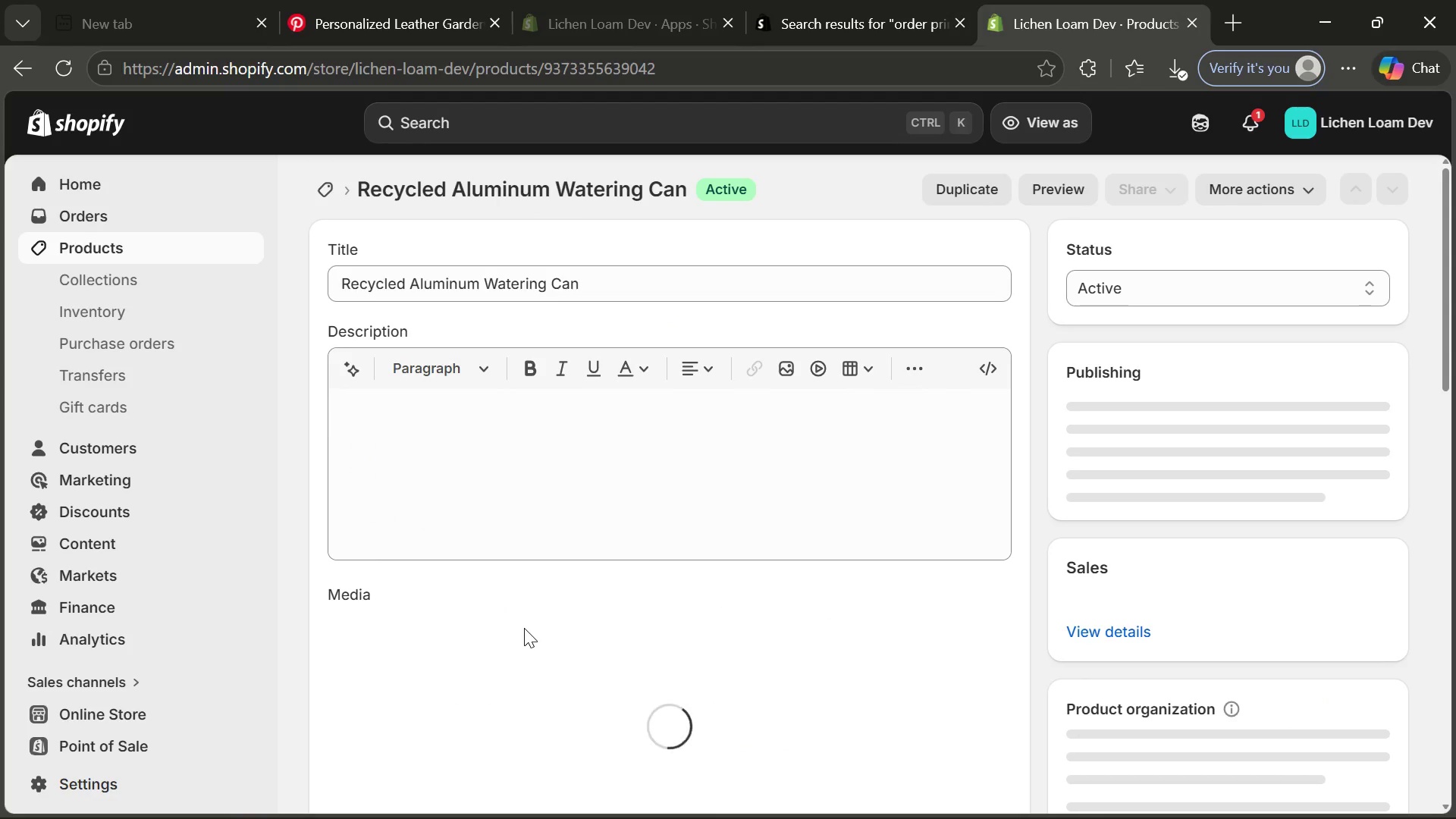 
wait(7.16)
 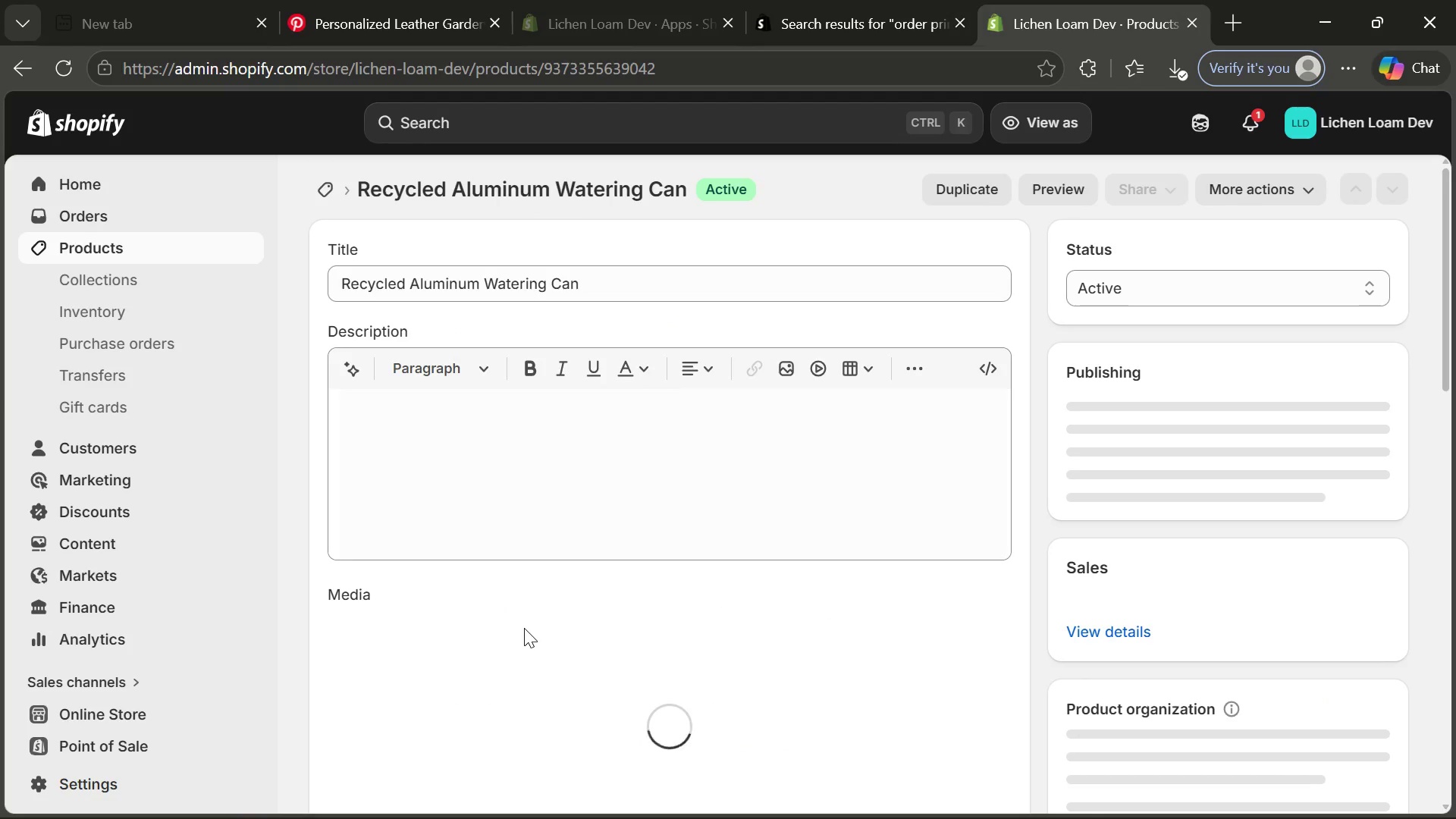 
left_click([546, 437])
 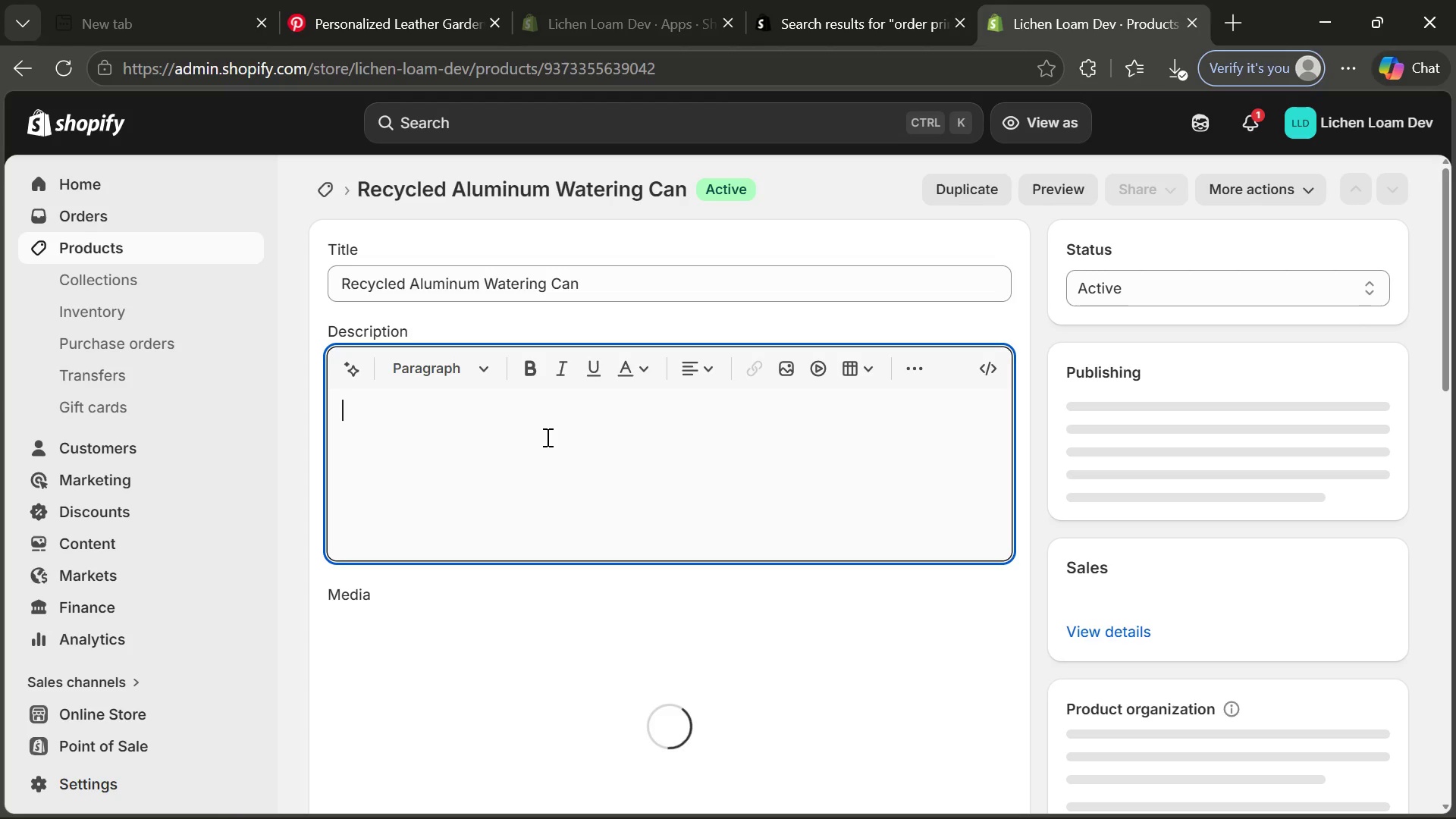 
key(Control+ControlLeft)
 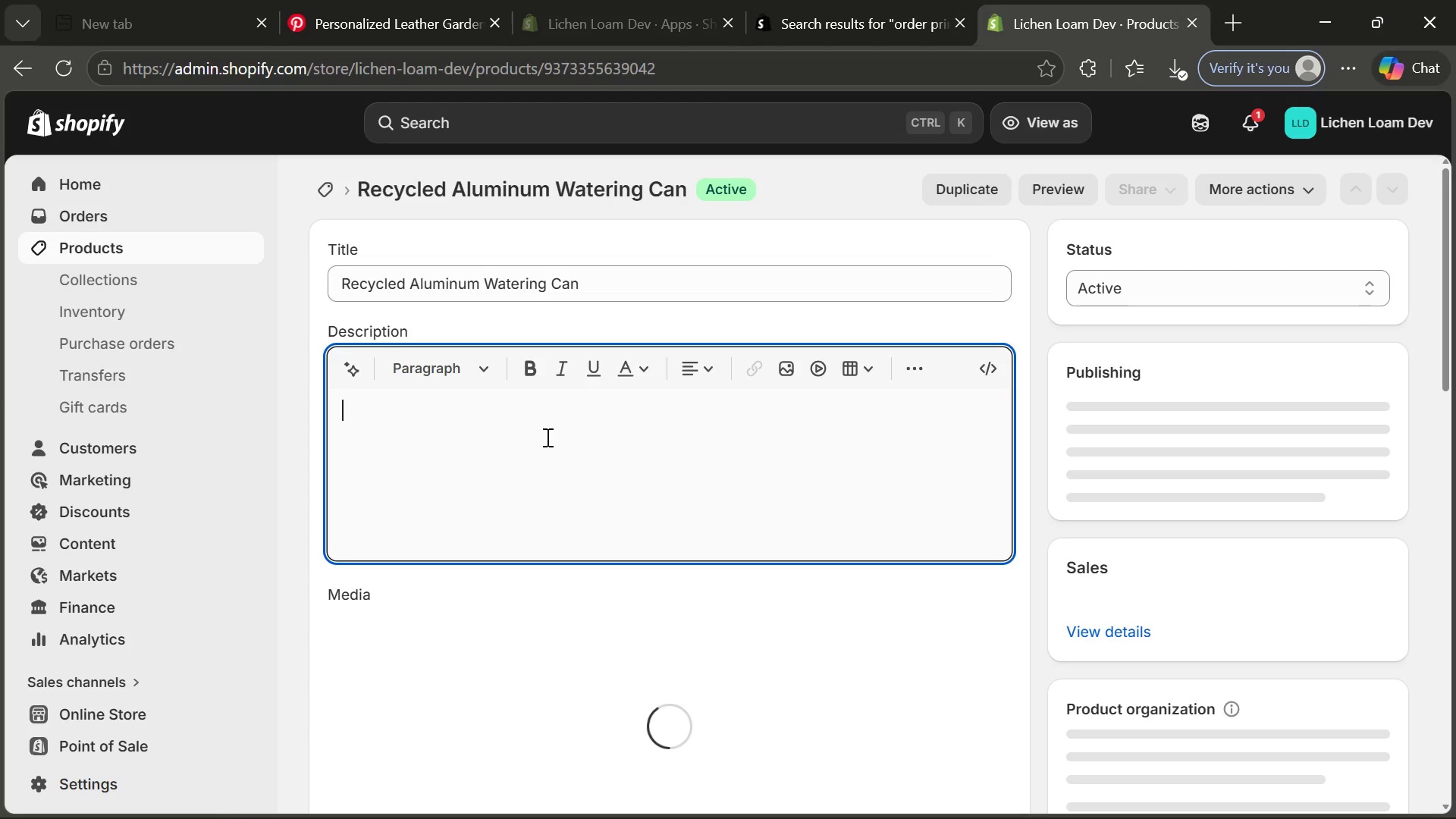 
key(Control+V)
 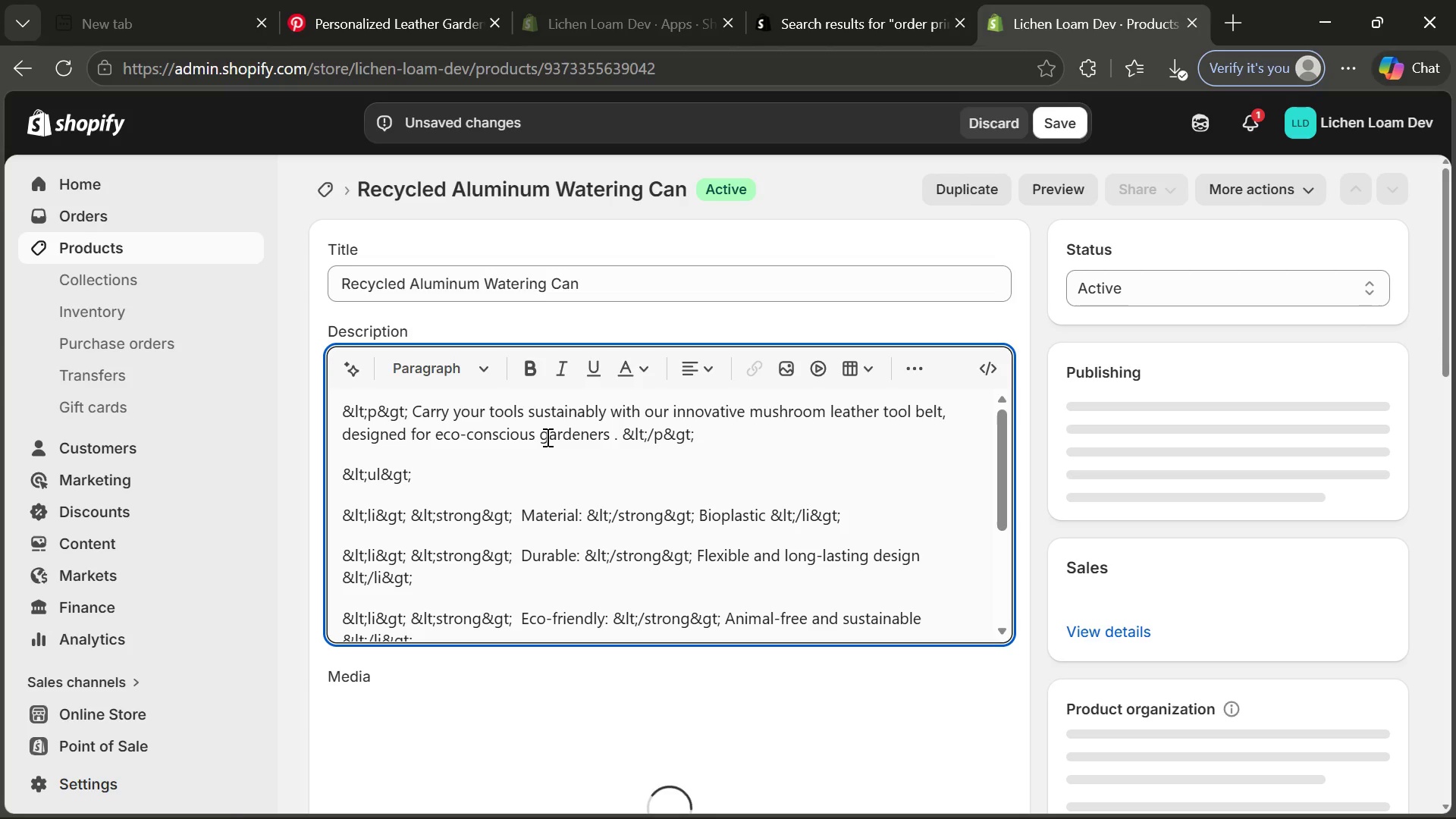 
wait(19.11)
 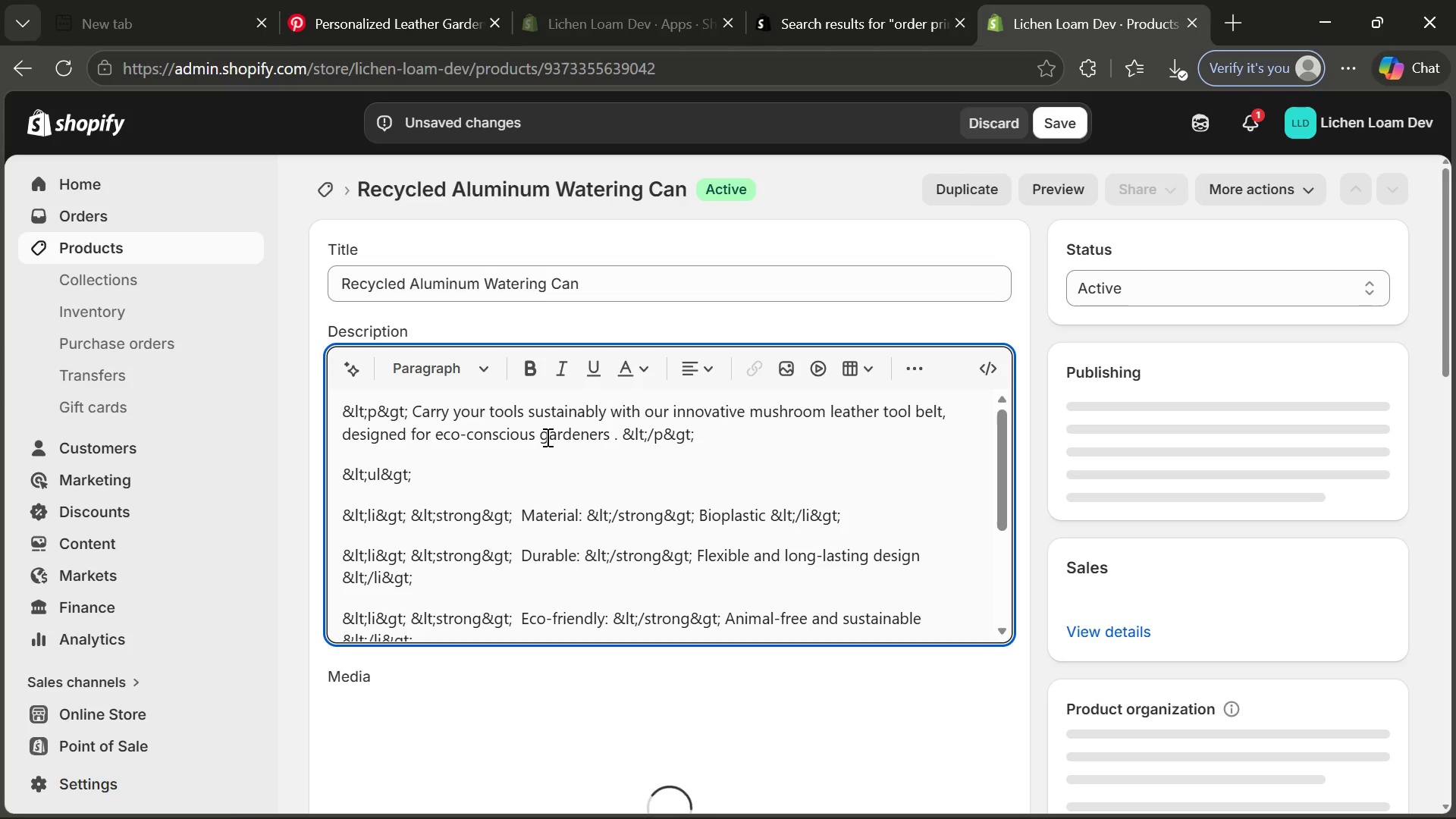 
left_click_drag(start_coordinate=[414, 410], to_coordinate=[611, 433])
 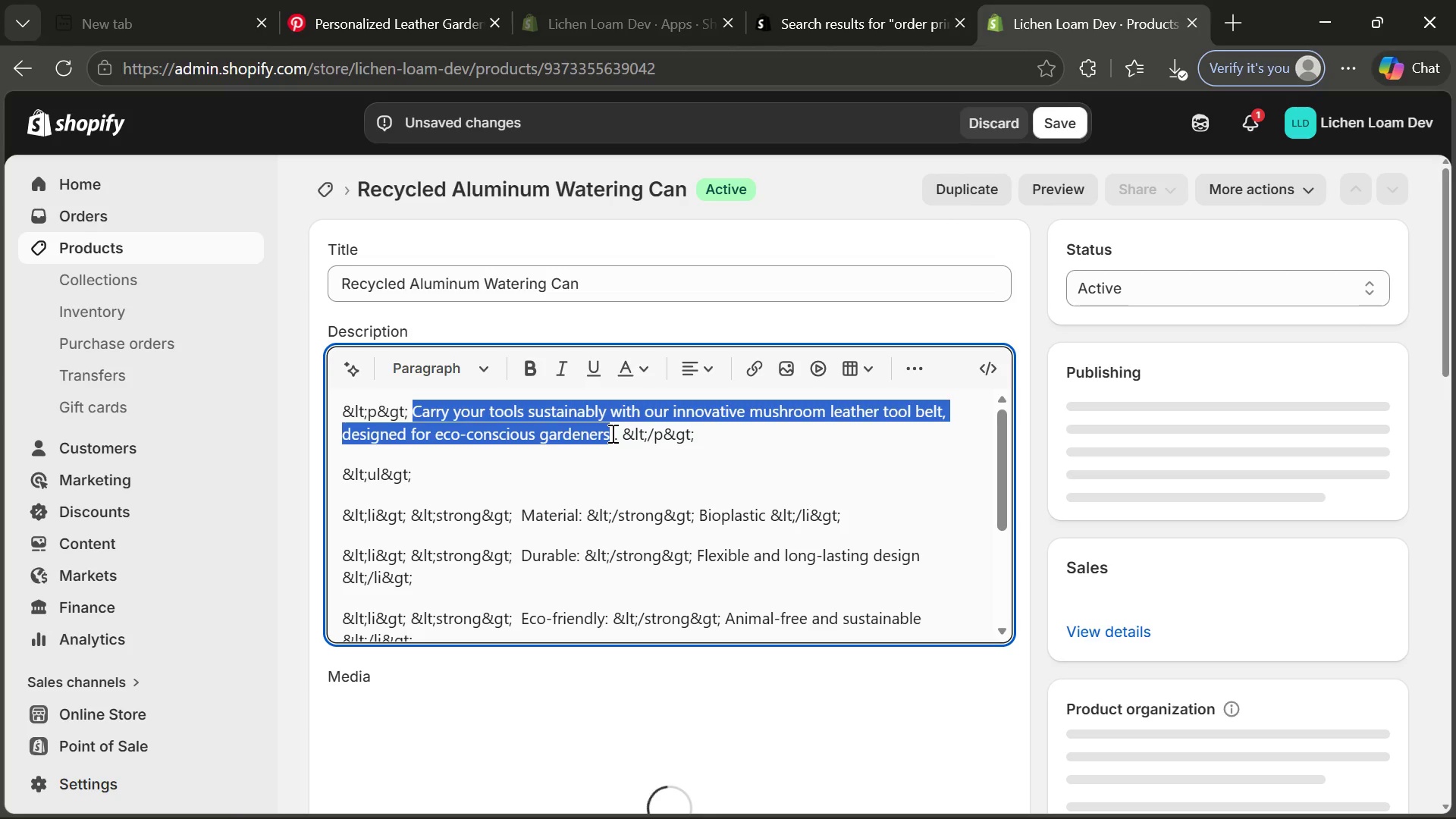 
key(W)
 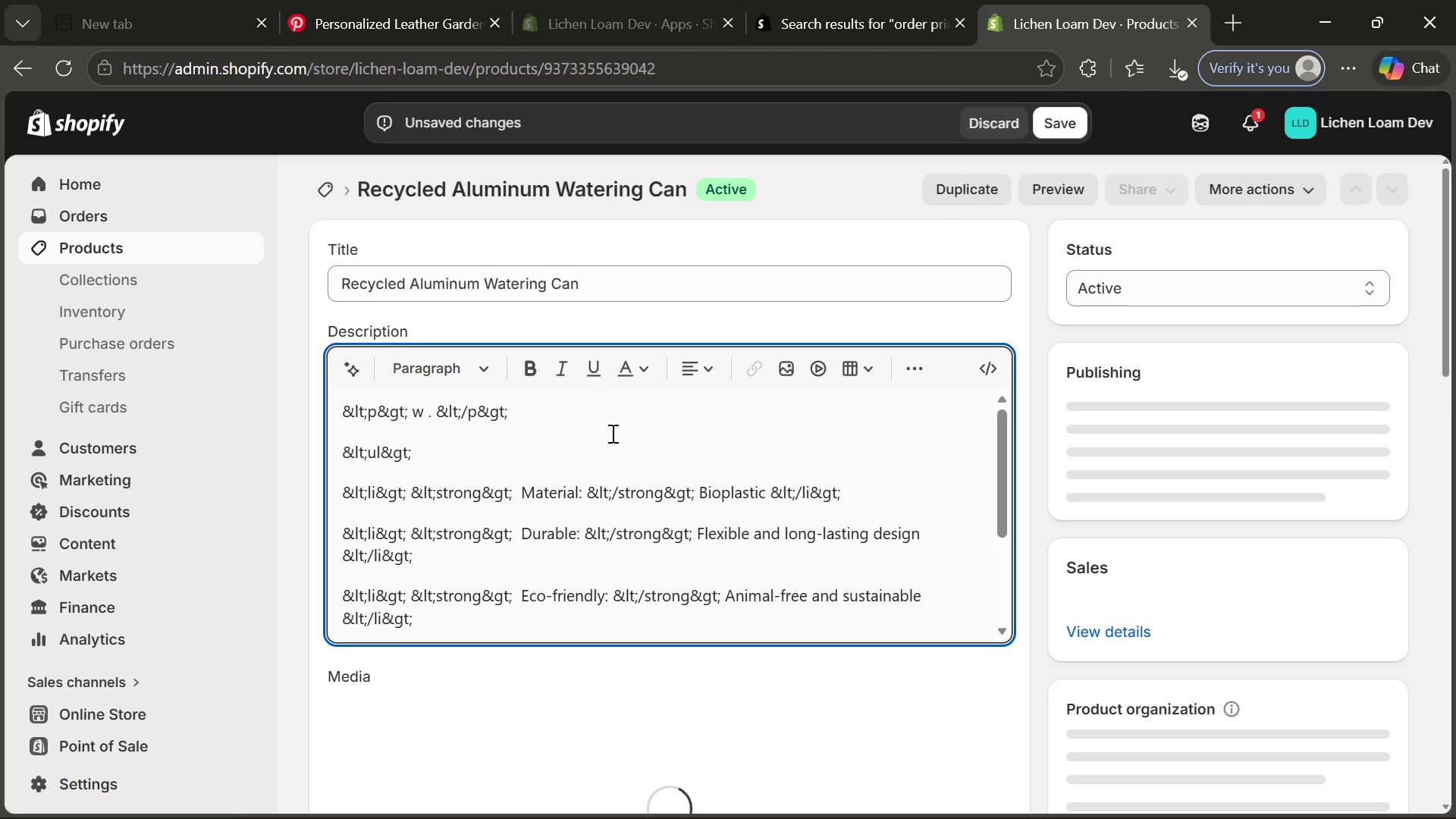 
key(Enter)
 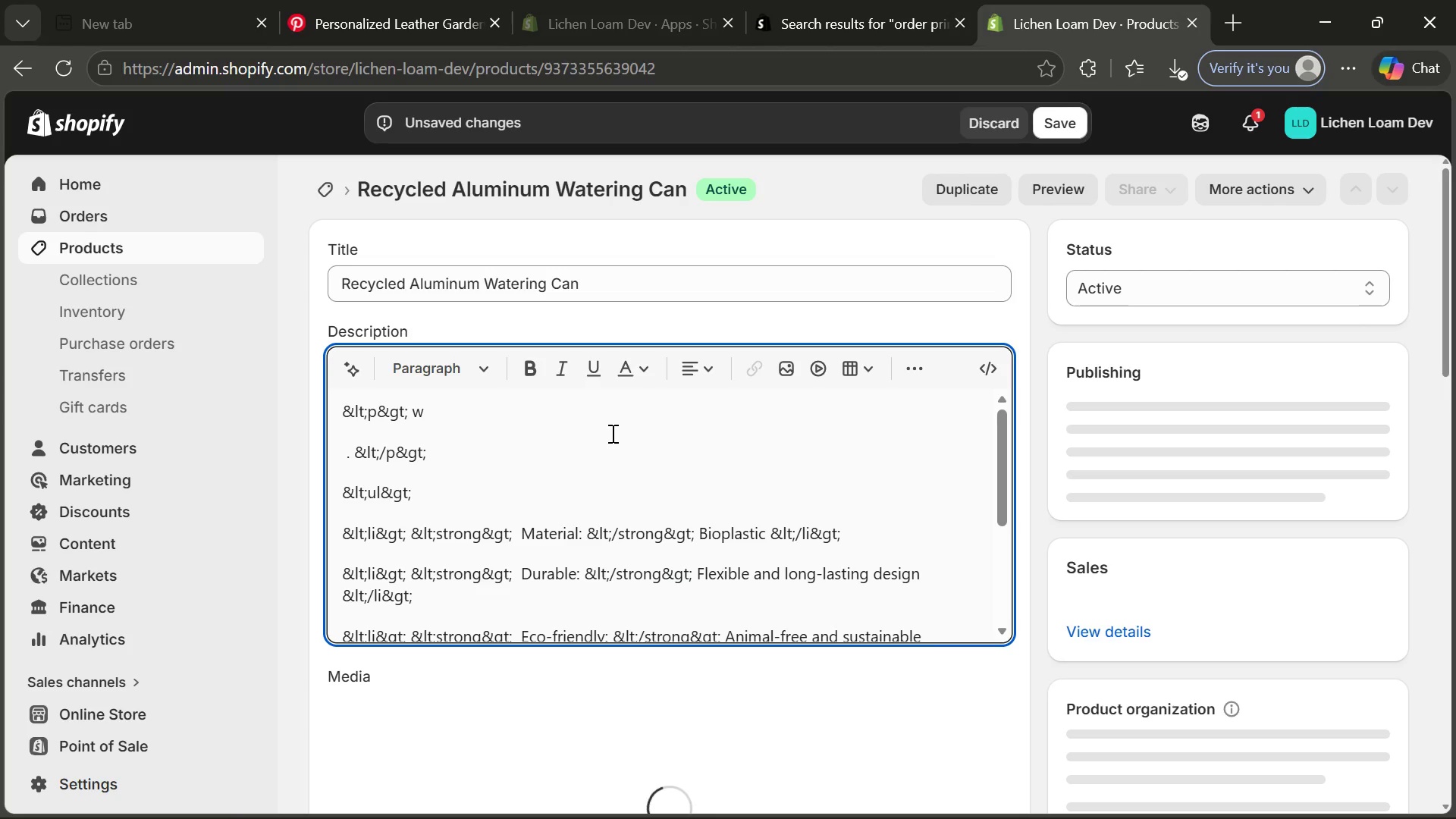 
key(Backspace)
key(Backspace)
type(Water)
 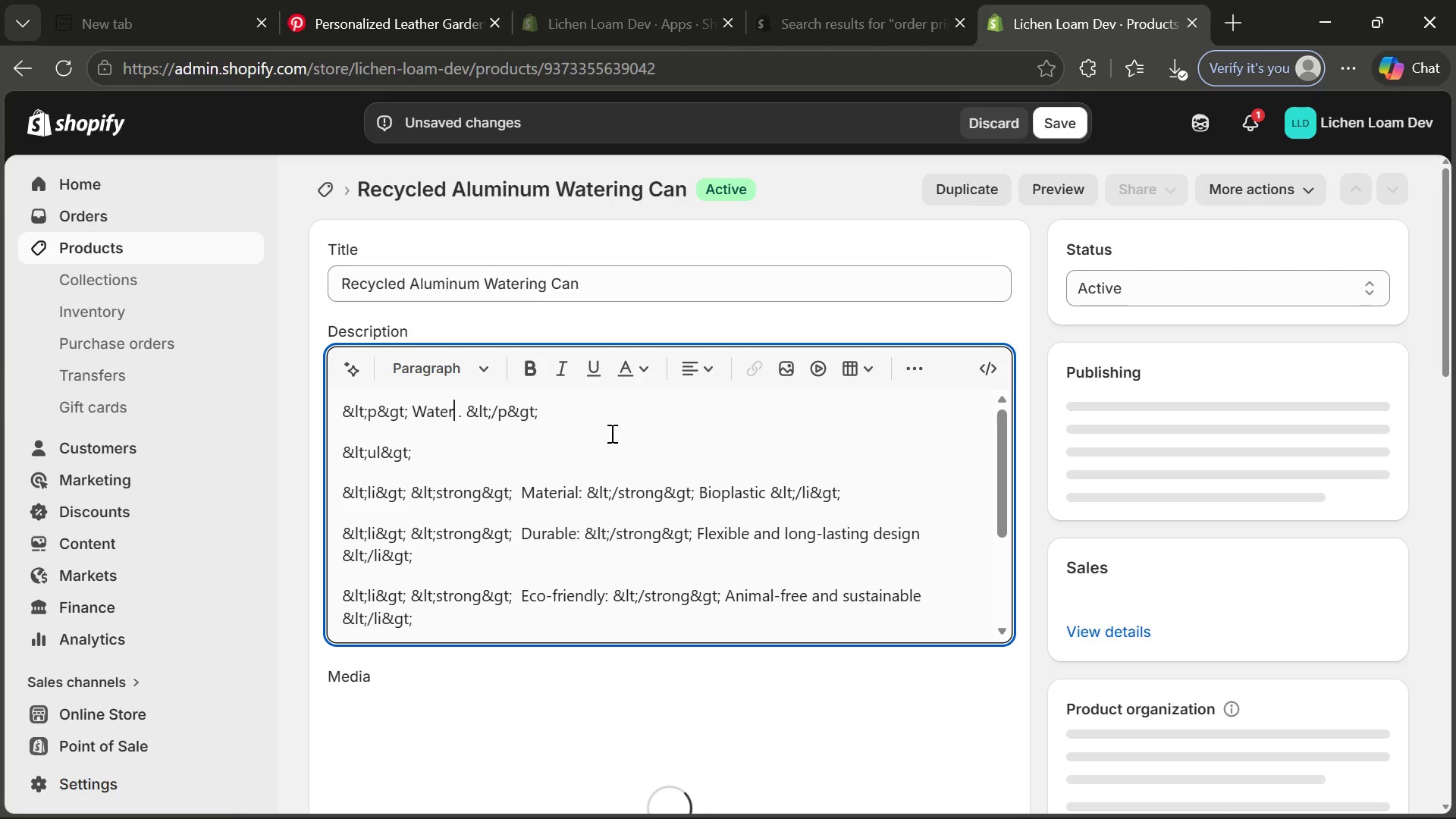 
wait(5.56)
 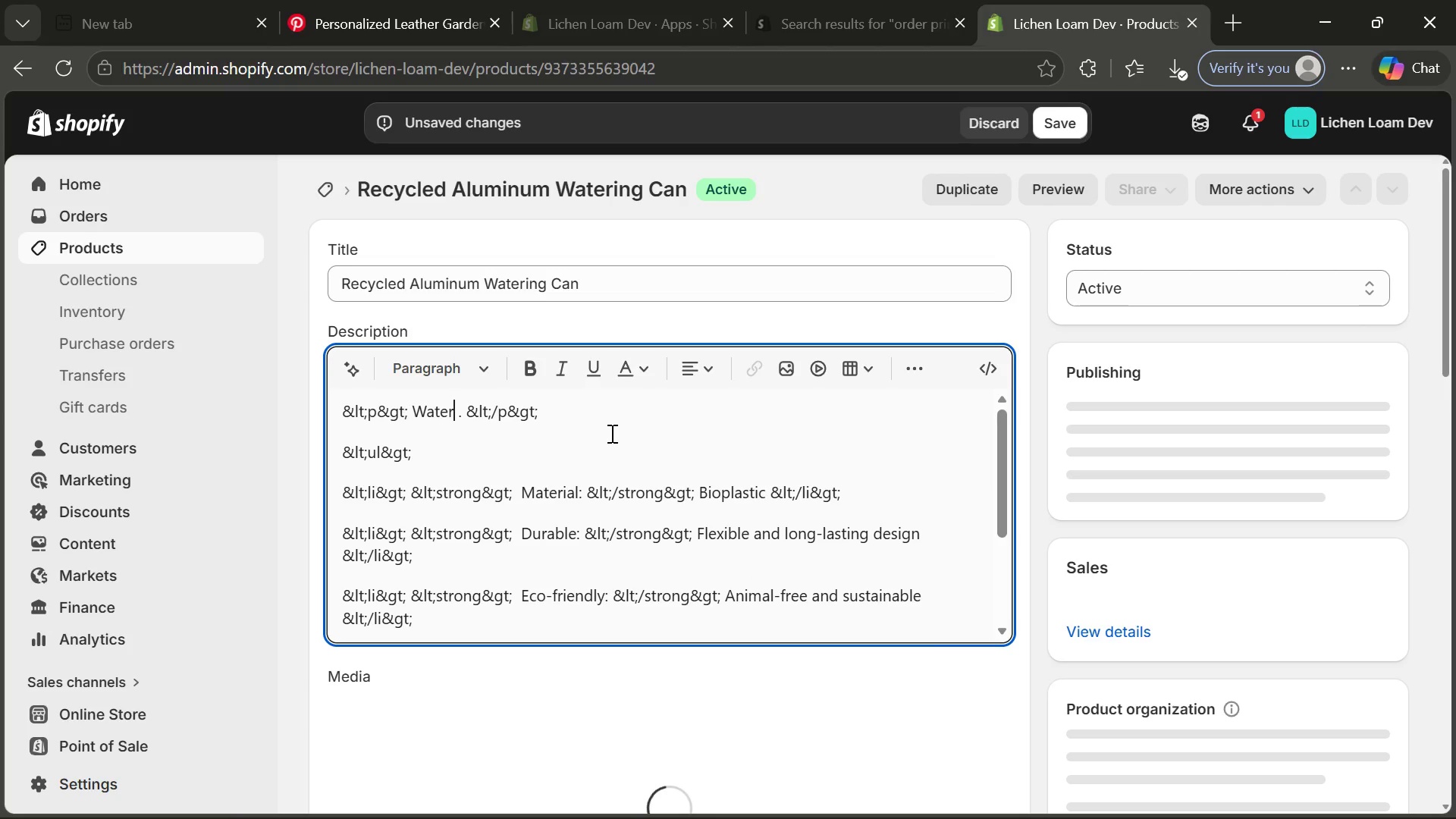 
key(Space)
 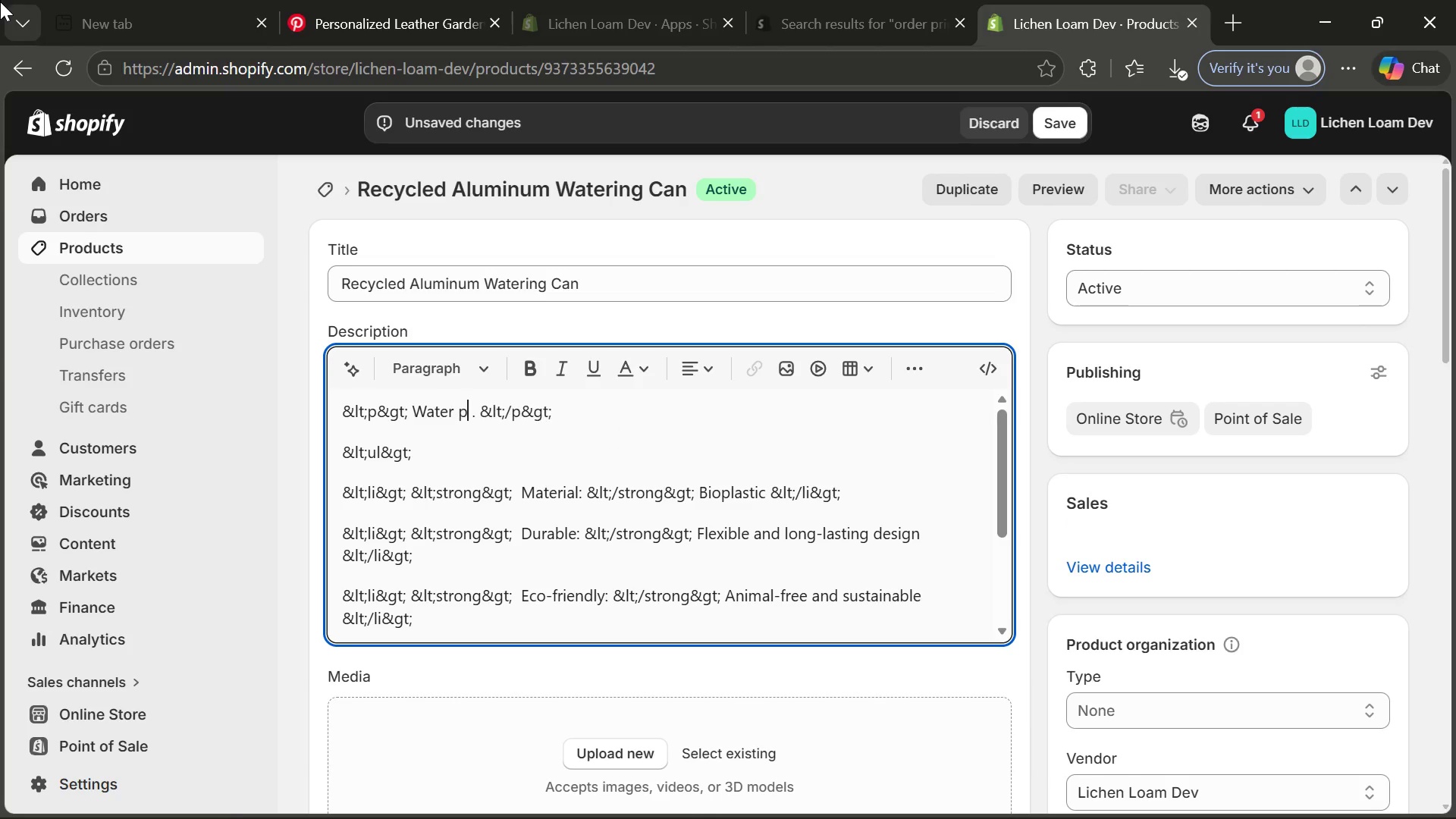 
key(P)
 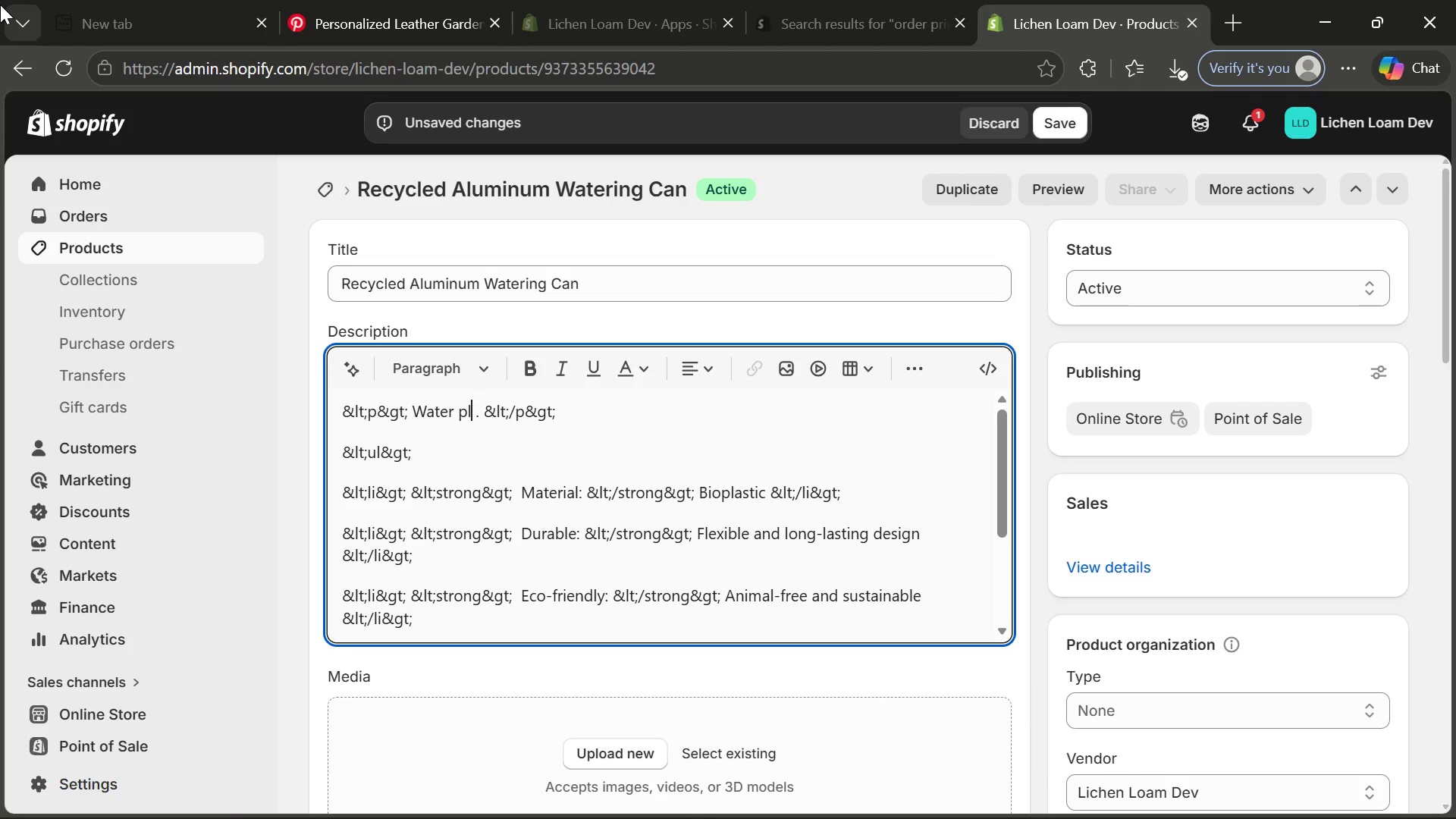 
type(lants )
 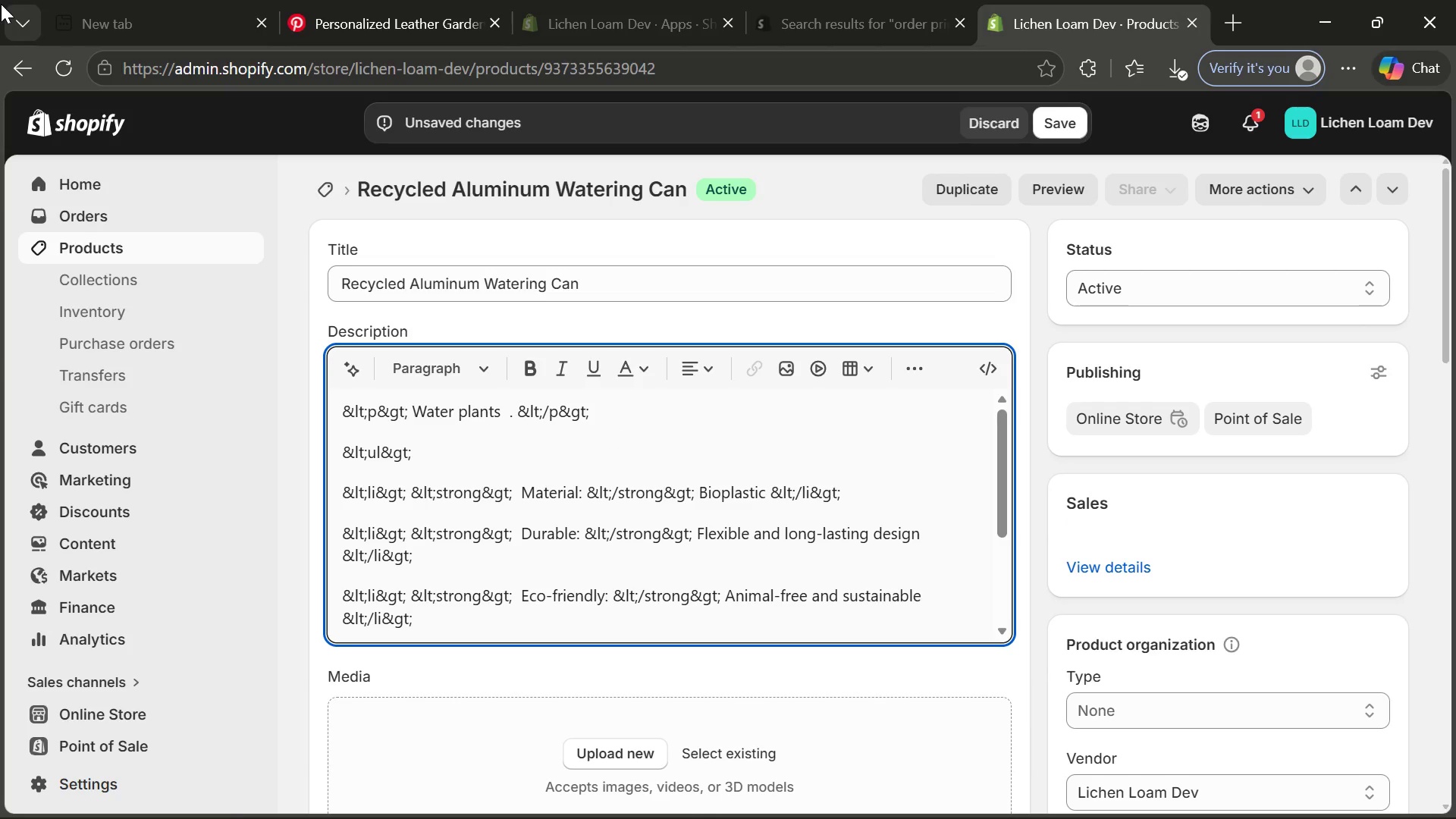 
wait(5.05)
 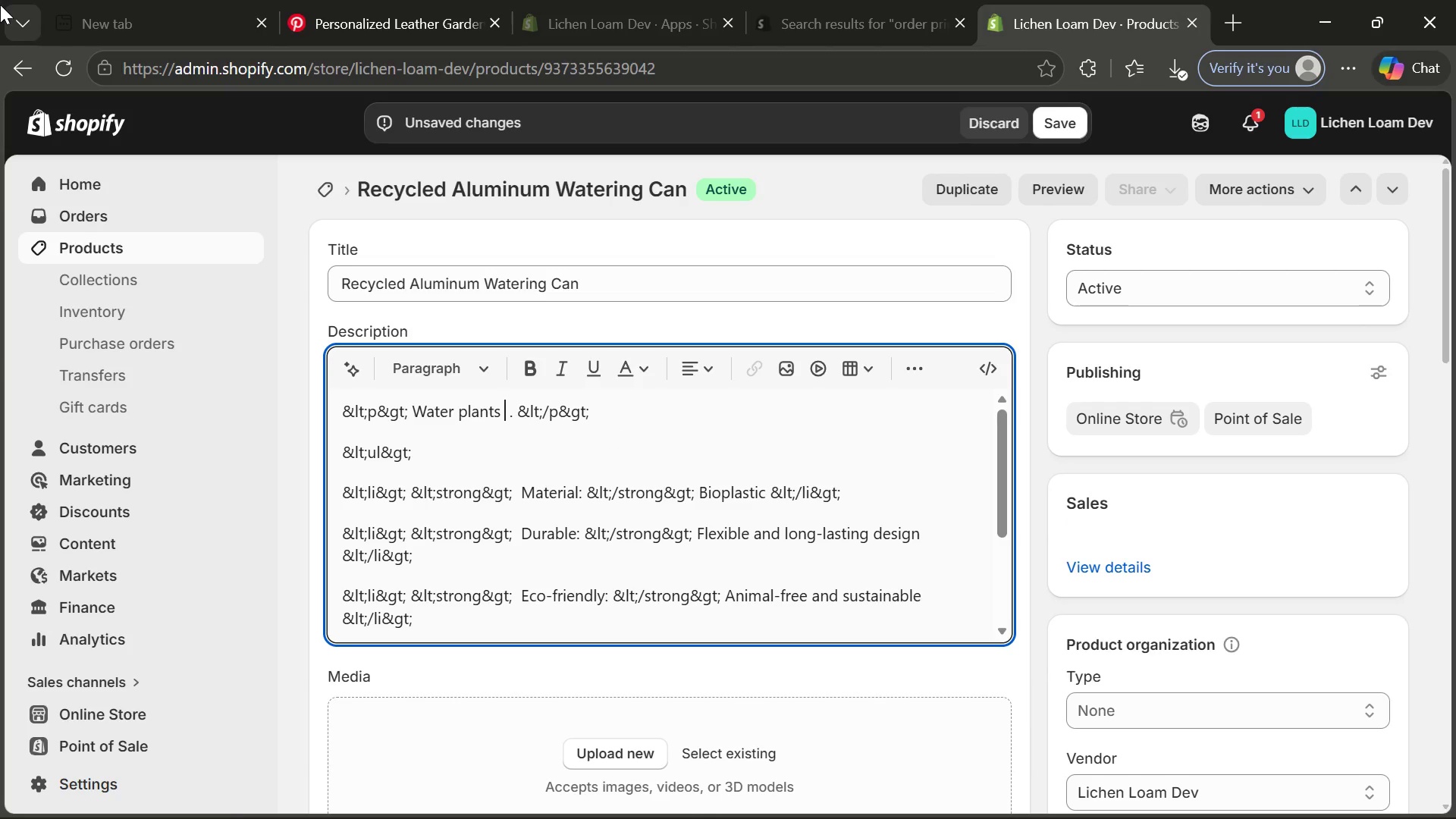 
type(sustainably with our recycled aluminium )
 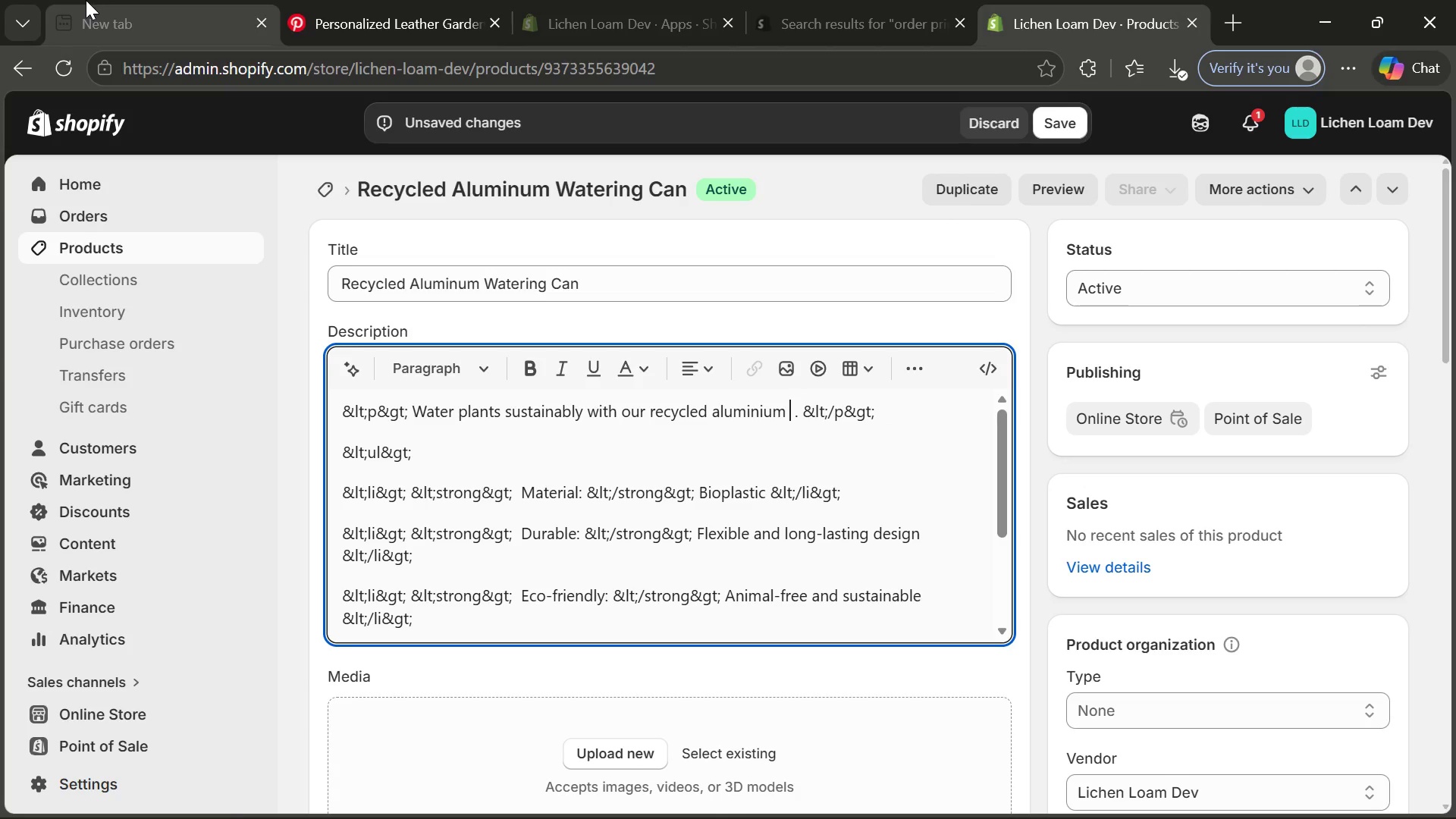 
wait(5.8)
 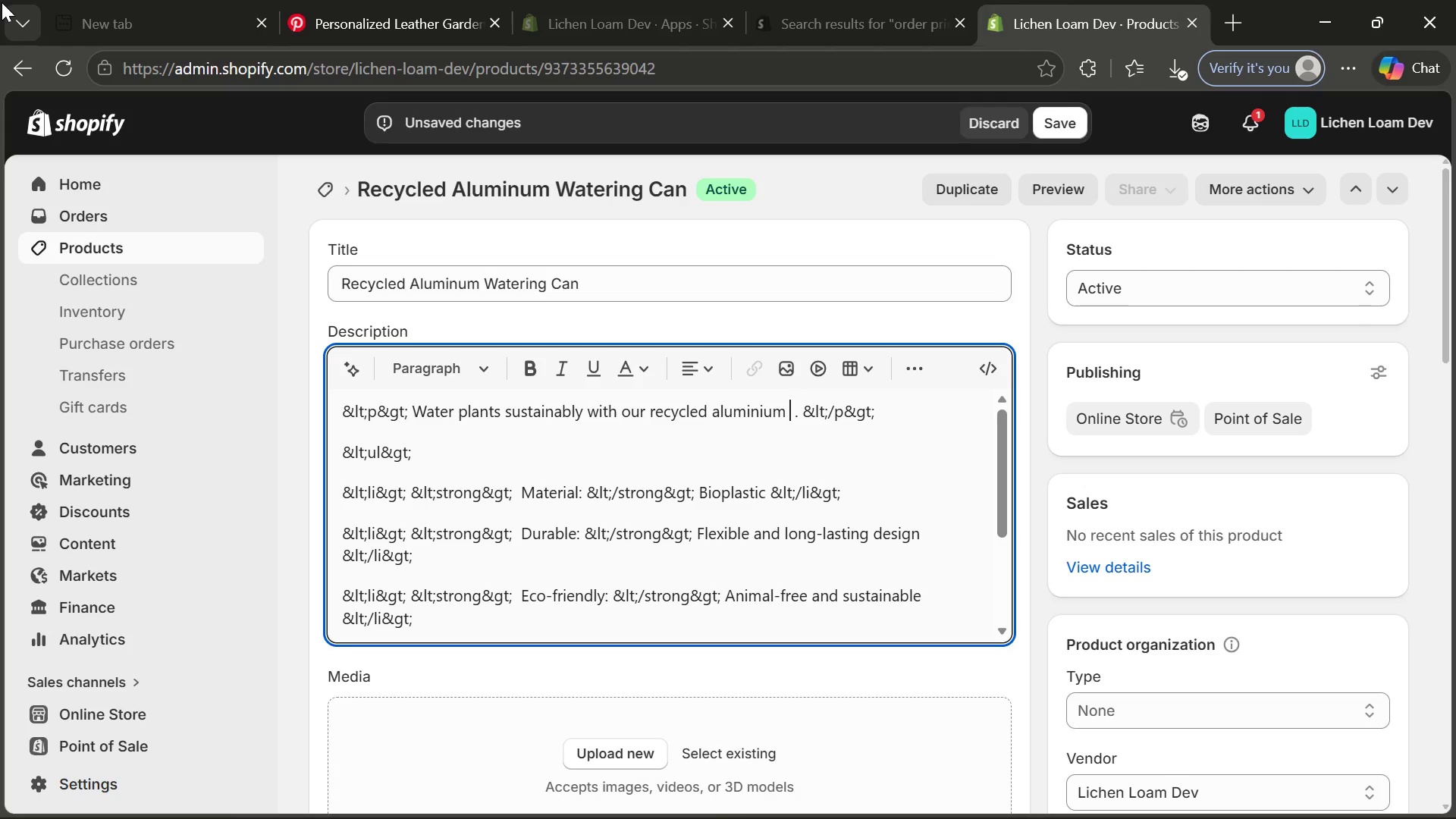 
mouse_move([360, 193])
 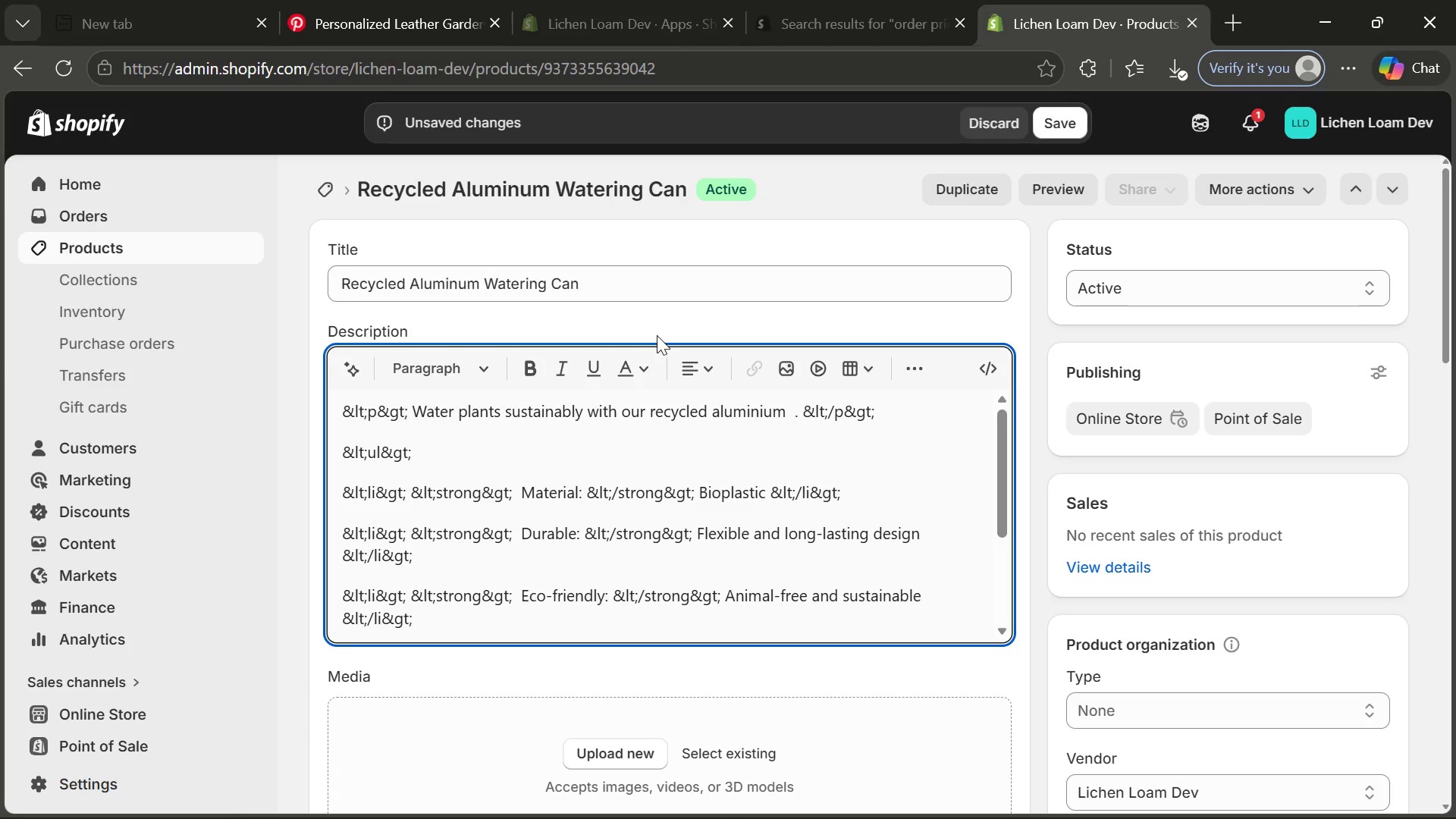 
type(watering can)
 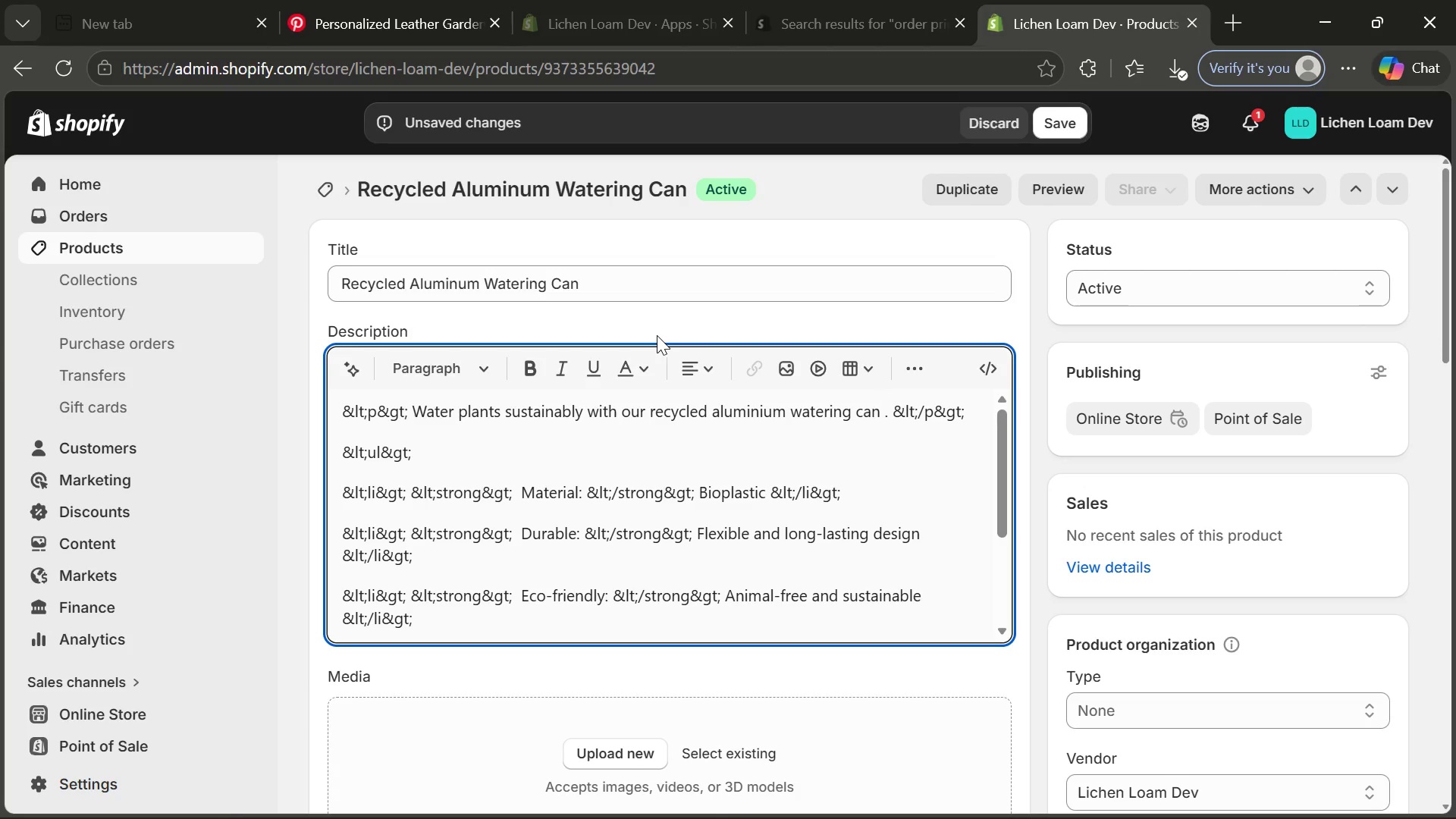 
key(ArrowRight)
 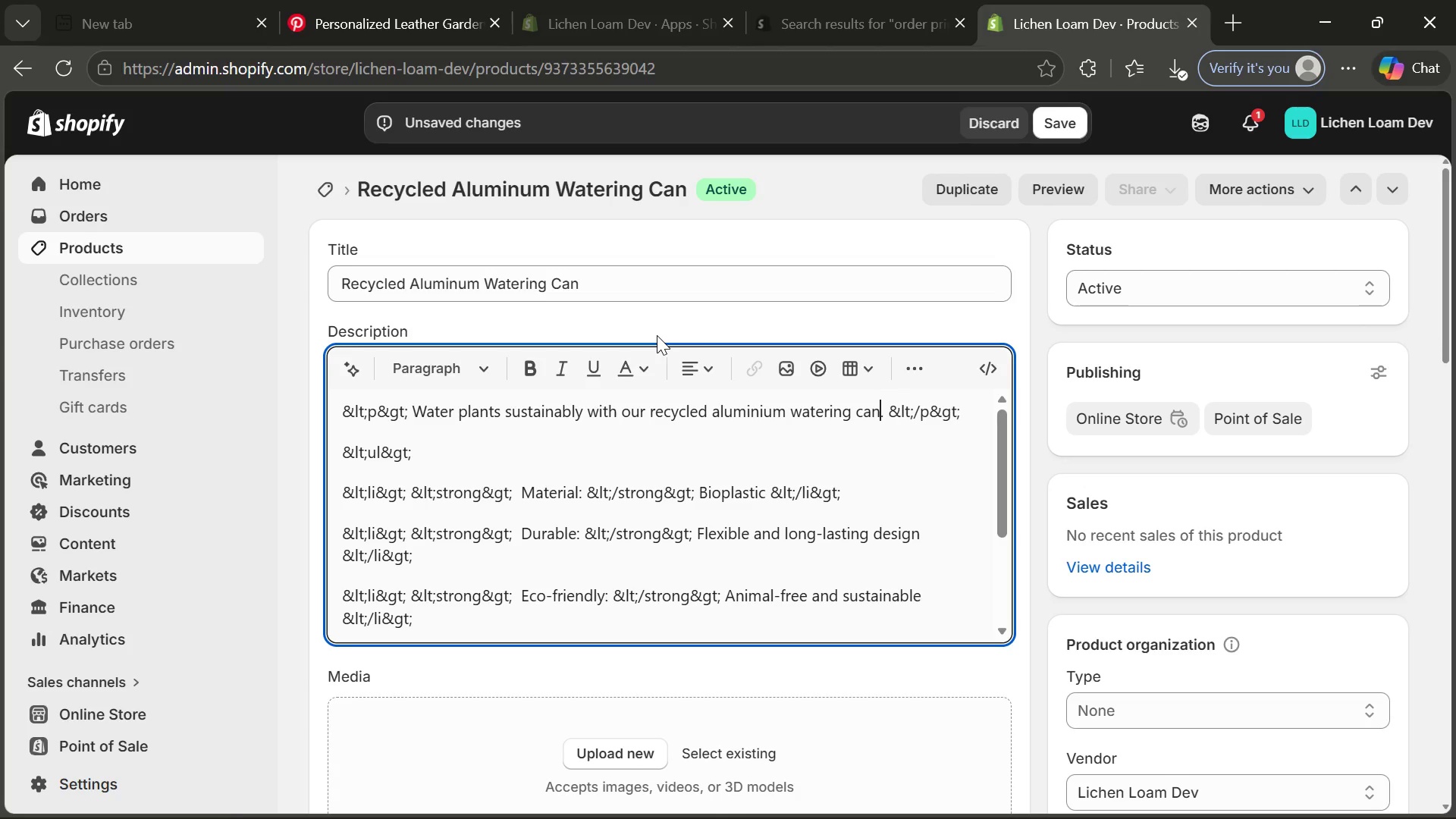 
key(Backspace)
 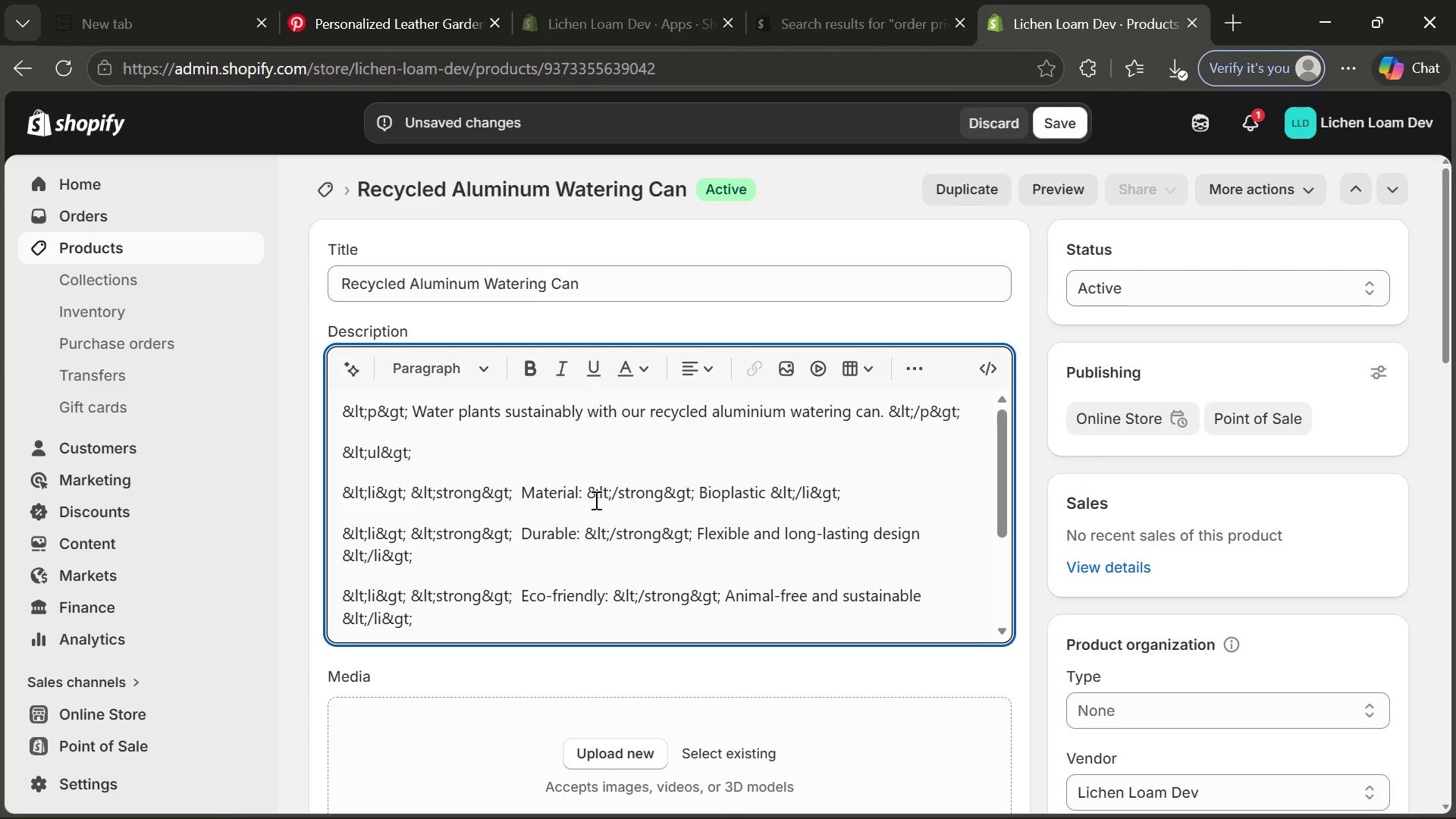 
wait(10.8)
 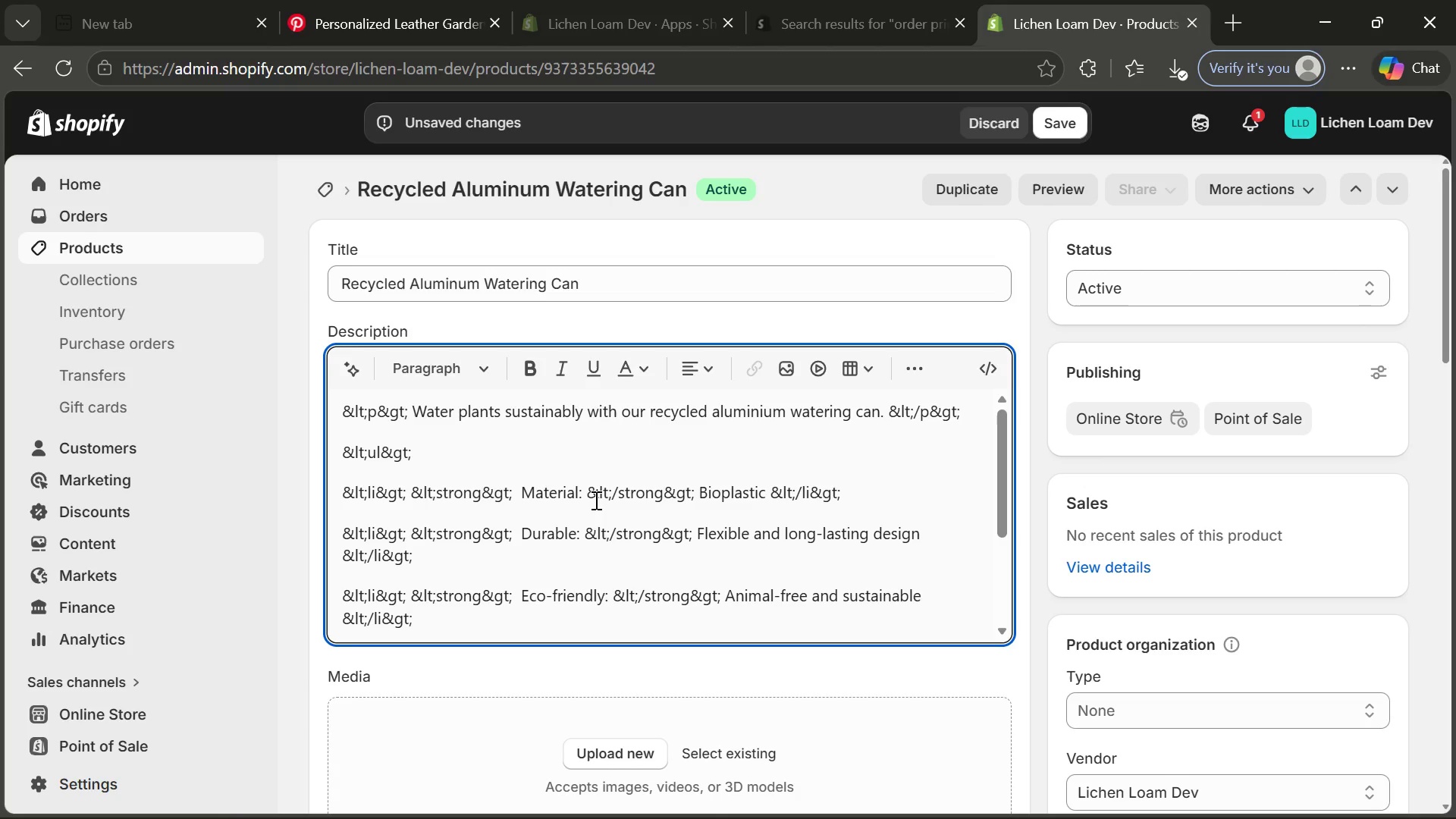 
left_click_drag(start_coordinate=[698, 485], to_coordinate=[765, 491])
 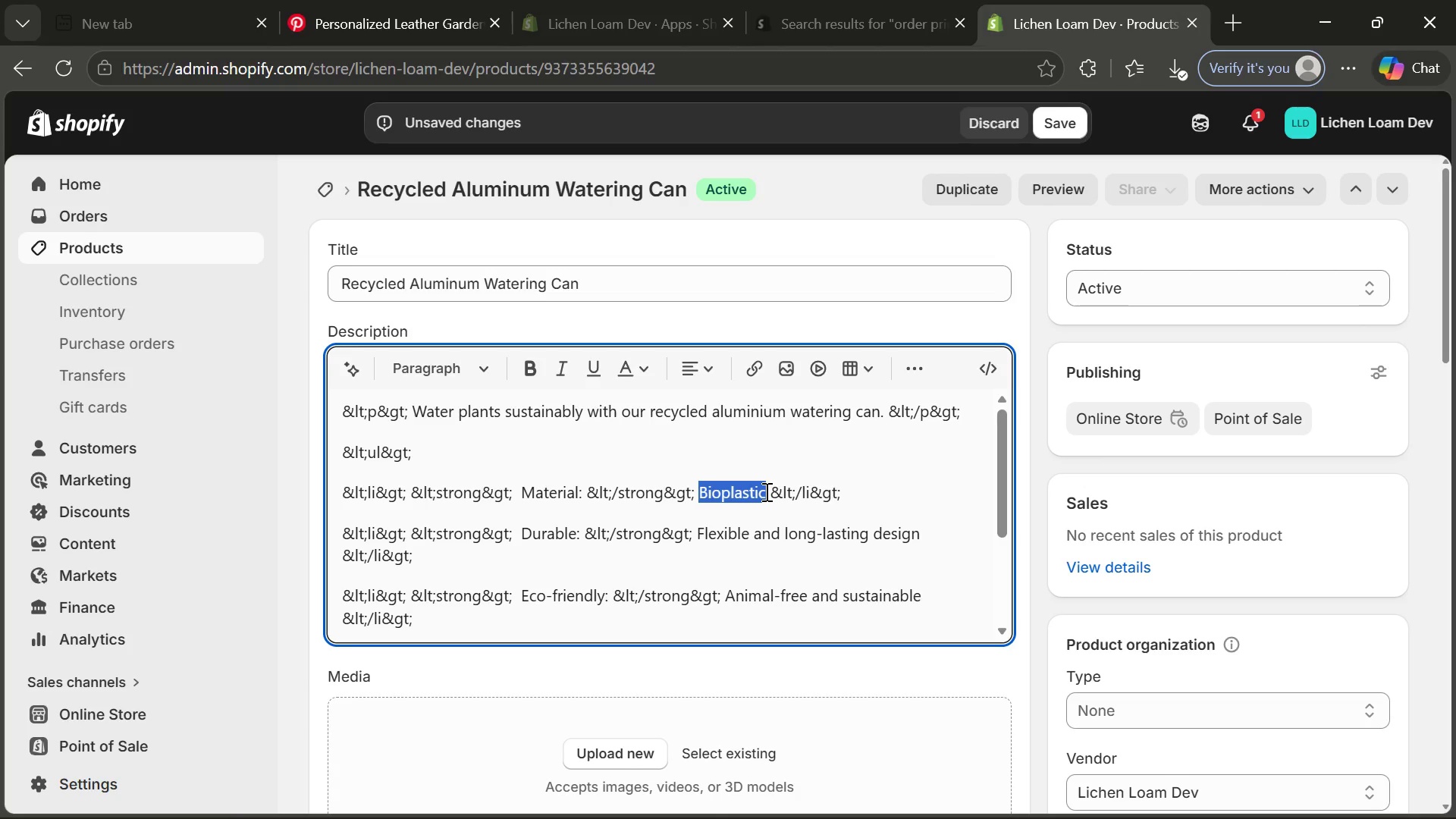 
type(Recycled aluminium)
 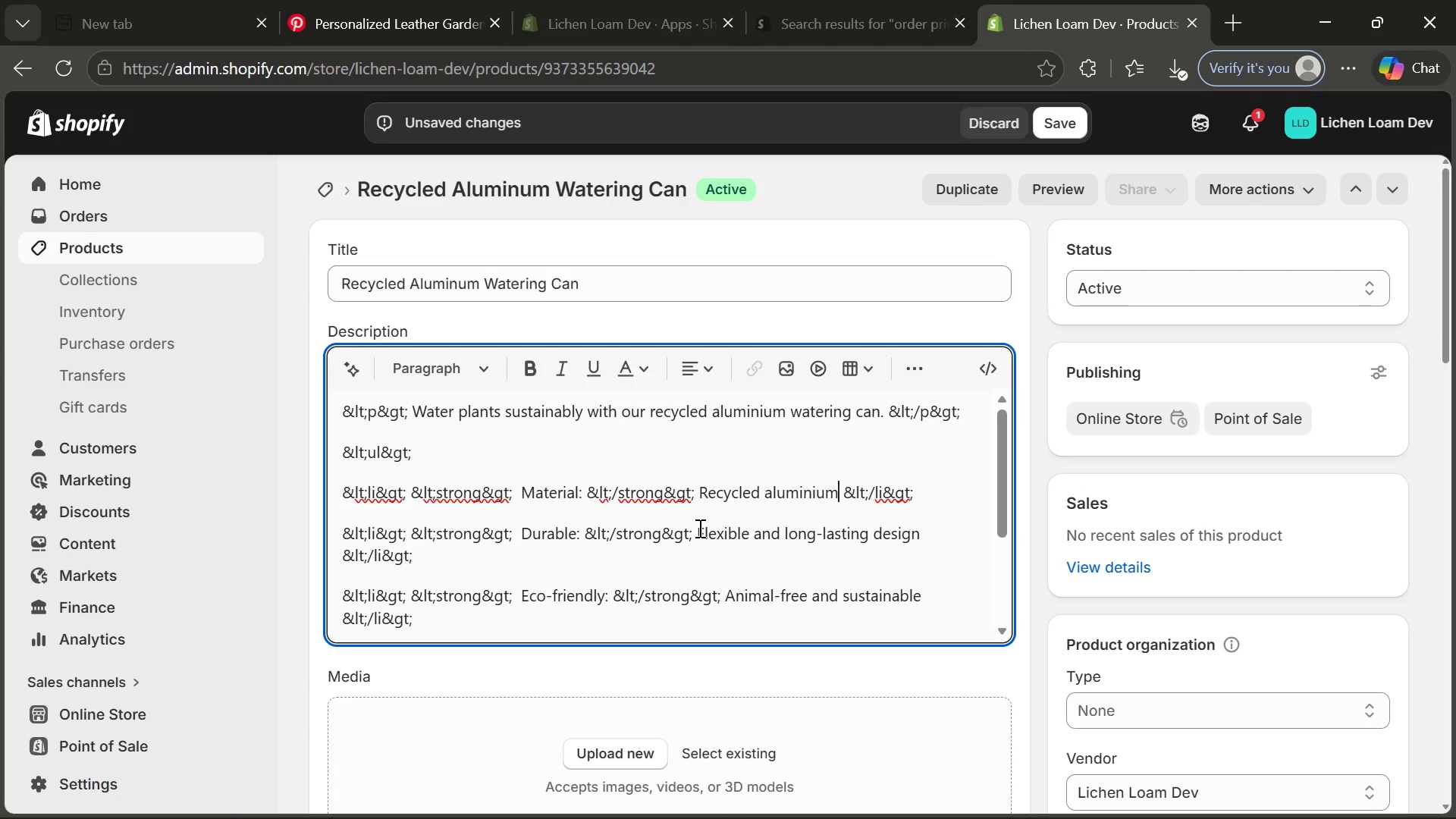 
left_click_drag(start_coordinate=[698, 528], to_coordinate=[877, 542])
 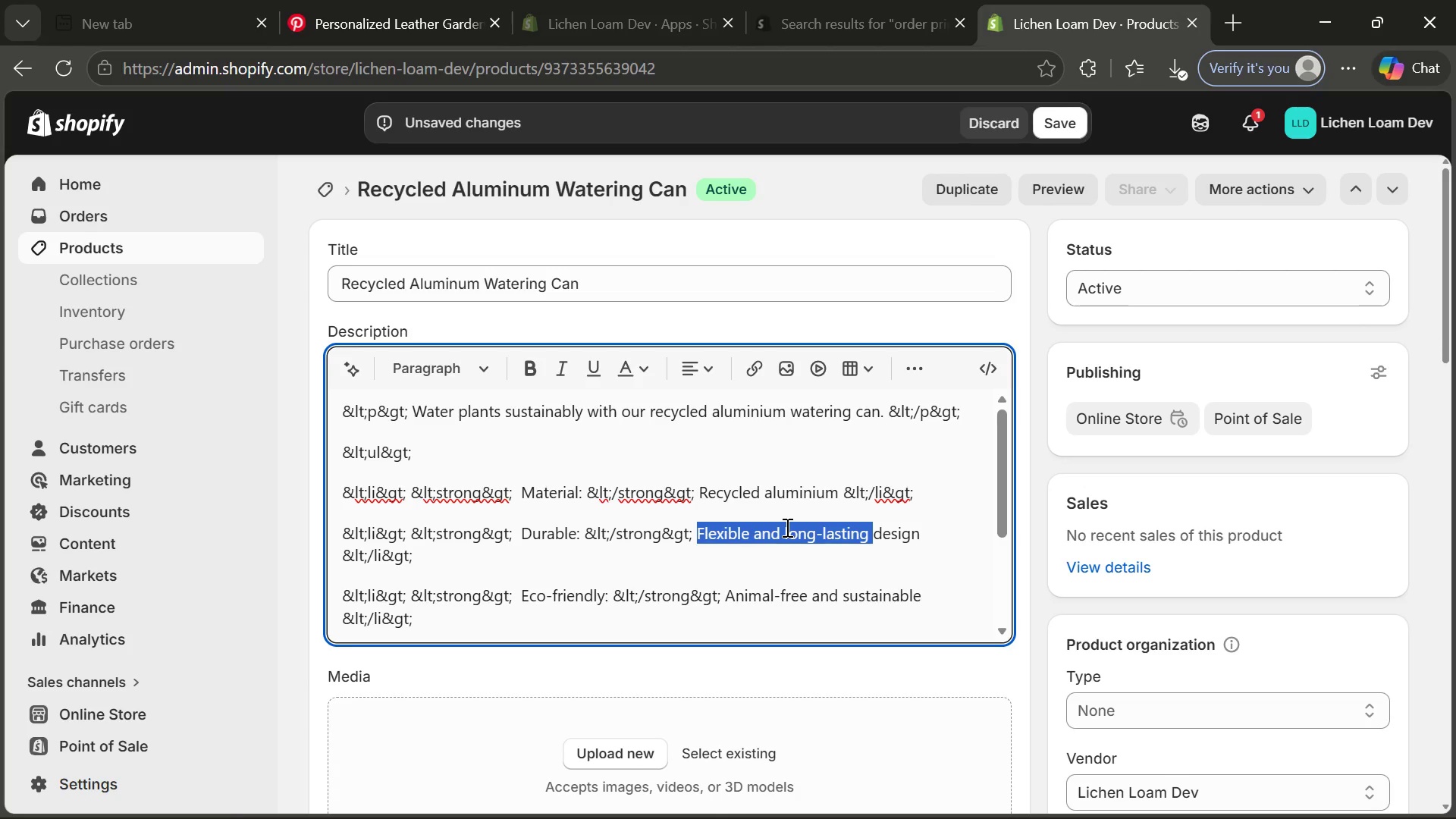 
left_click([786, 527])
 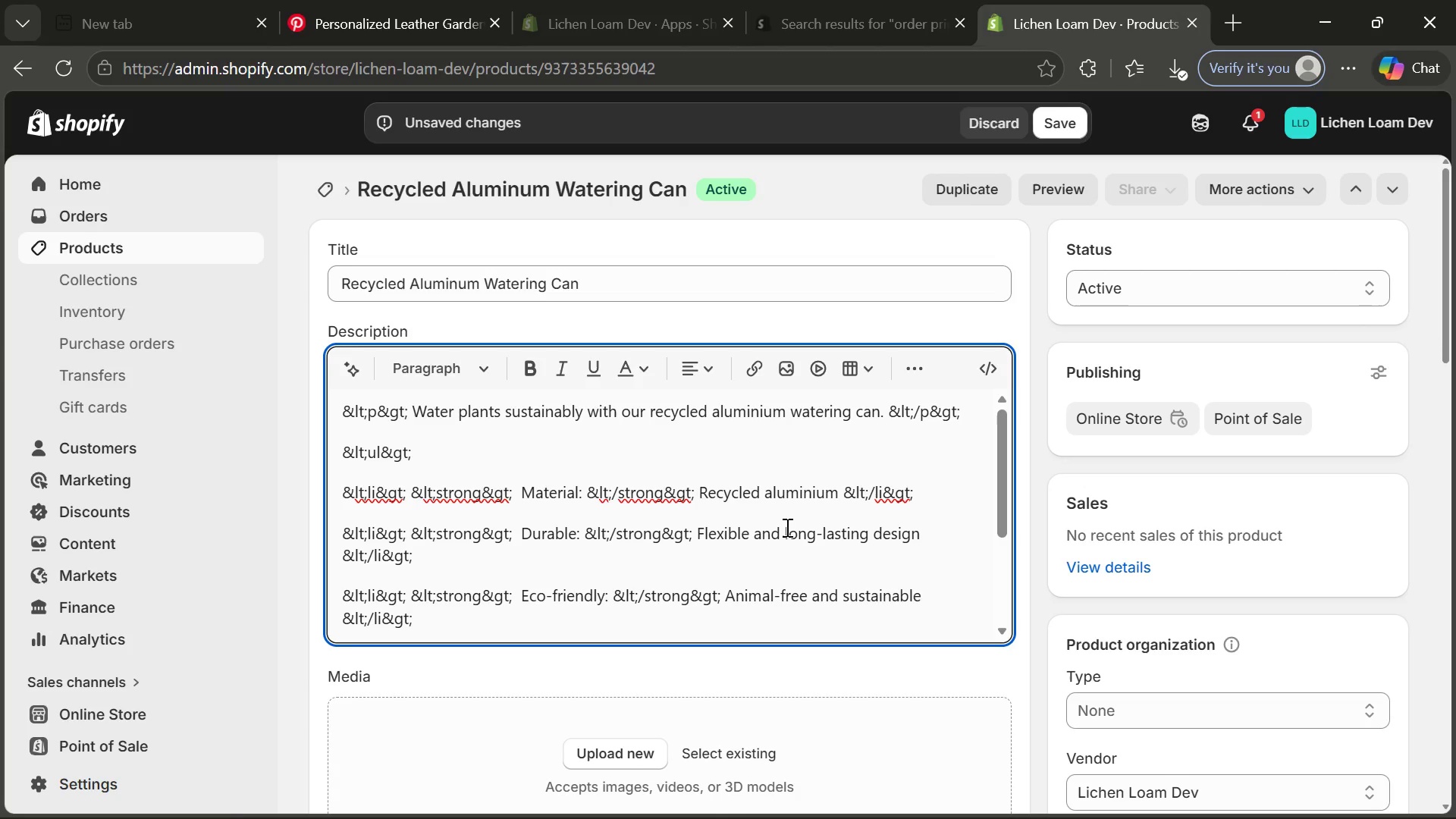 
key(Backspace)
 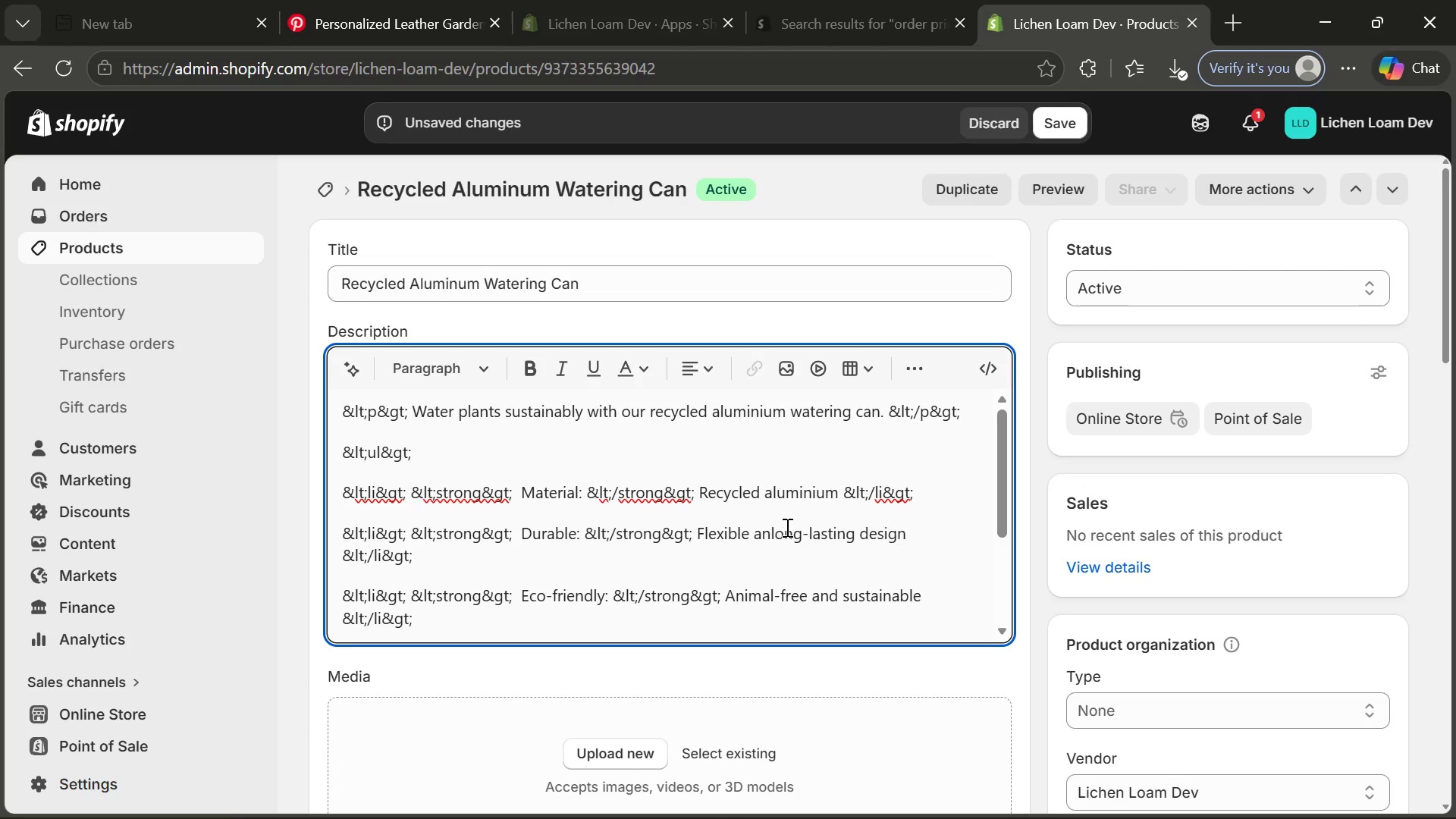 
key(Backspace)
 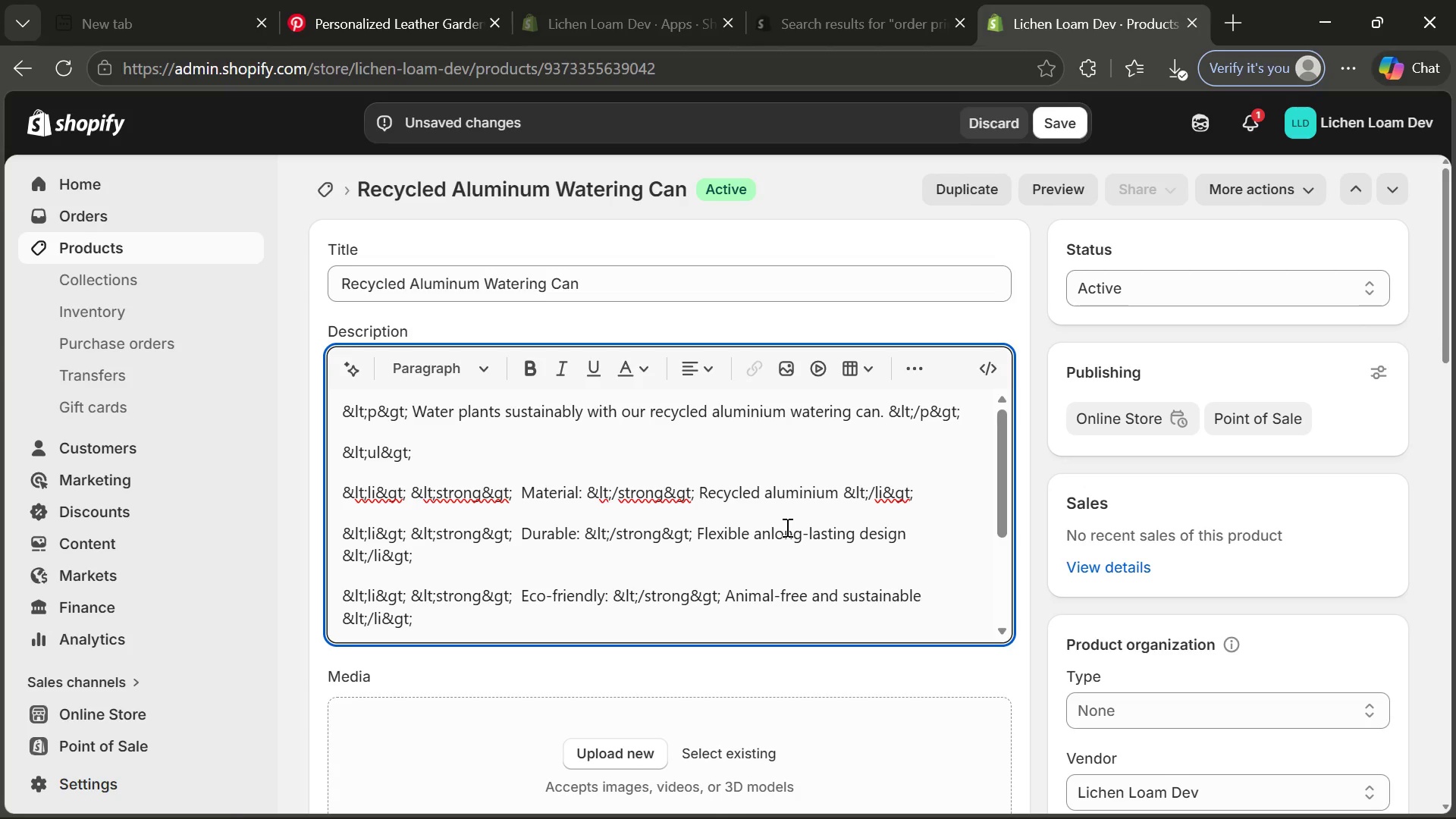 
key(Backspace)
 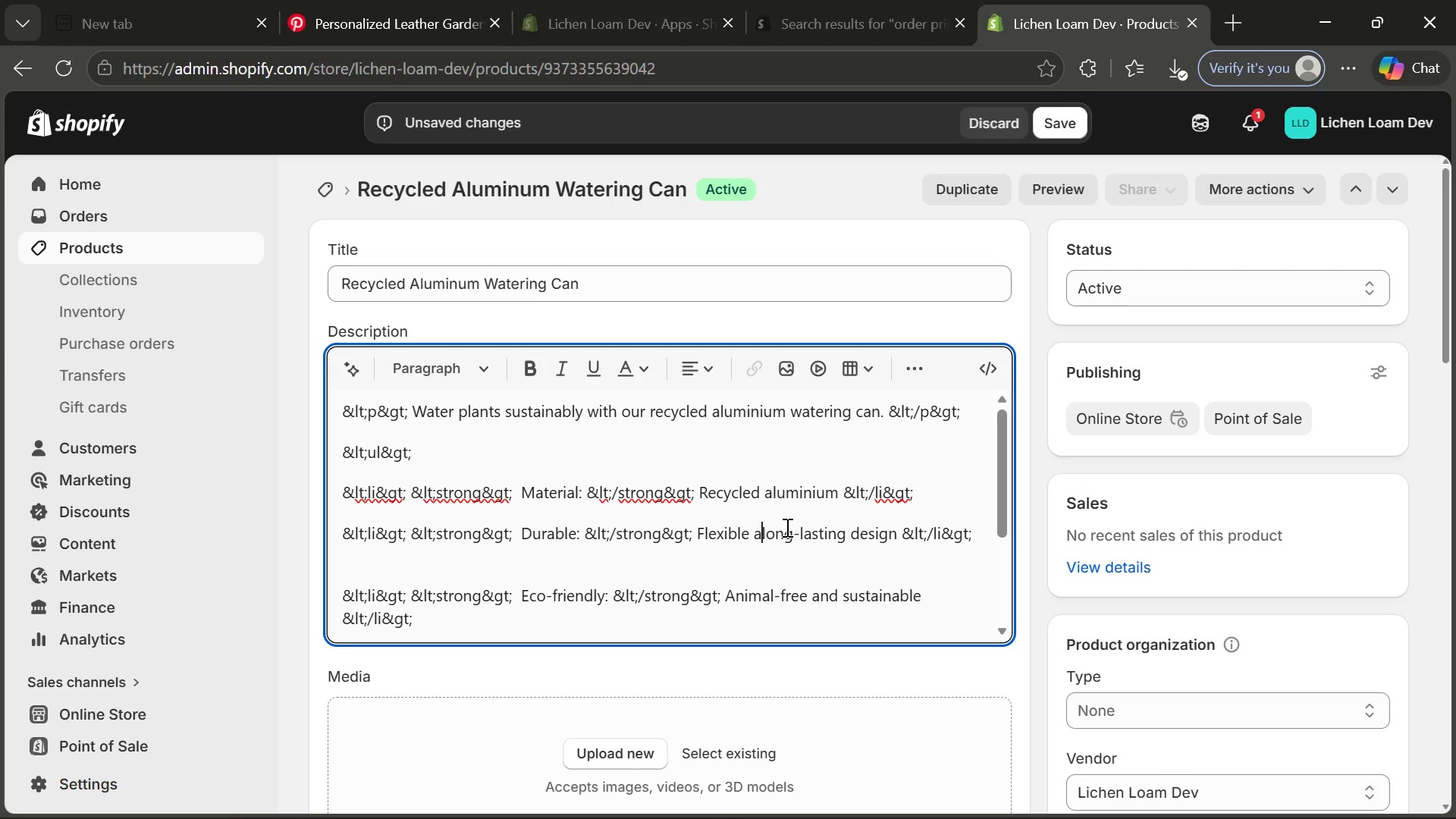 
key(Backspace)
 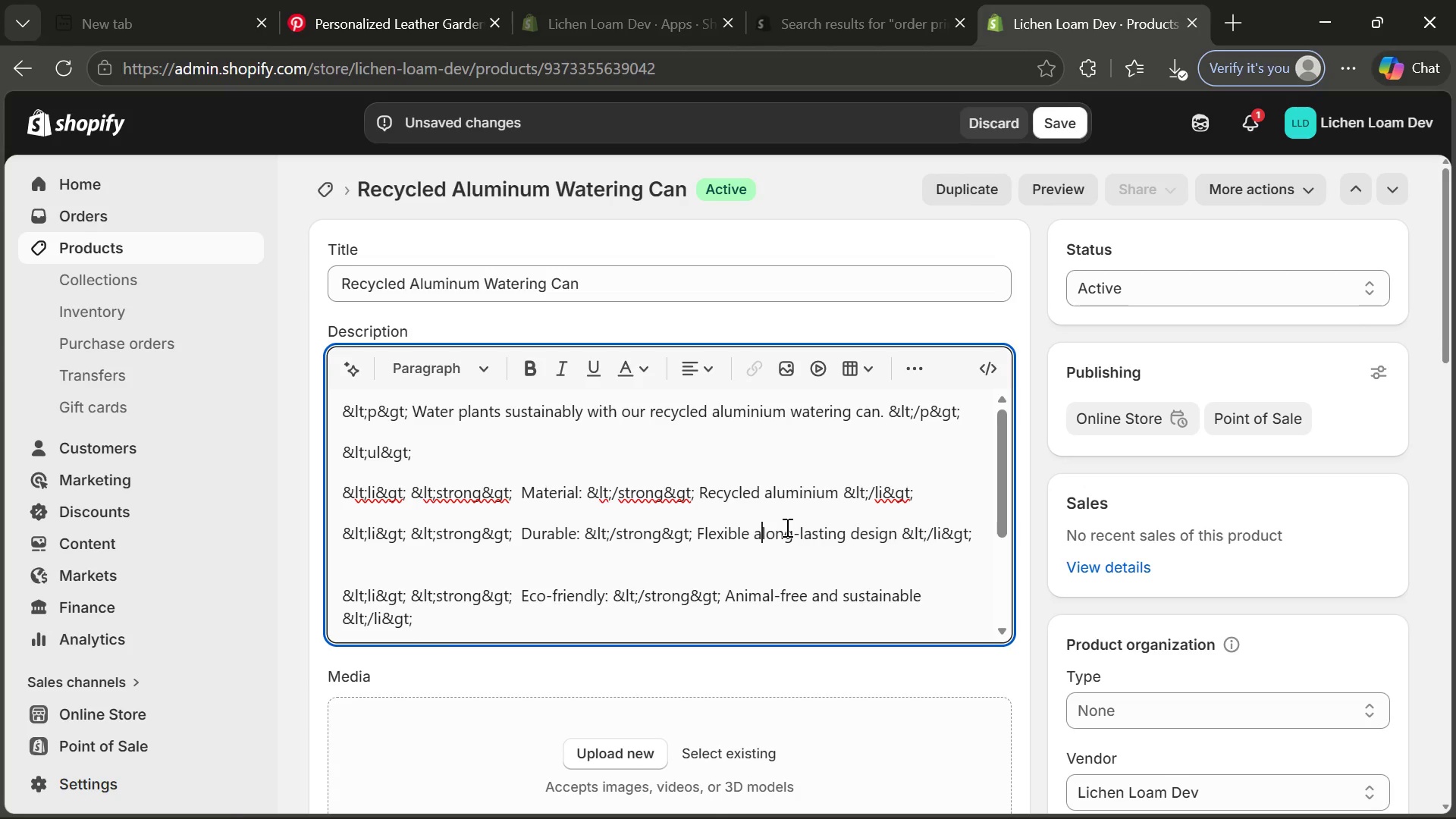 
key(Backspace)
 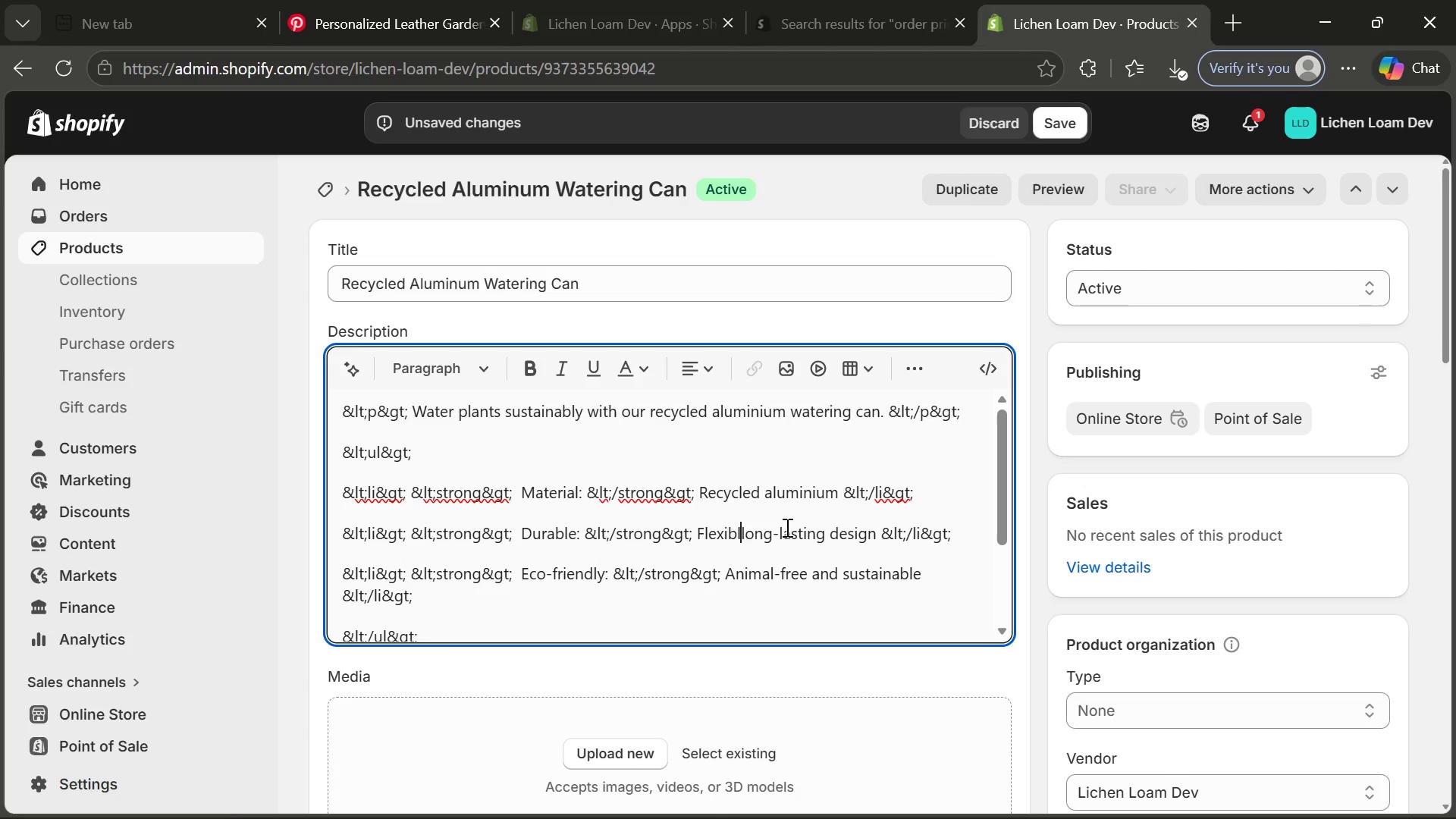 
key(Backspace)
 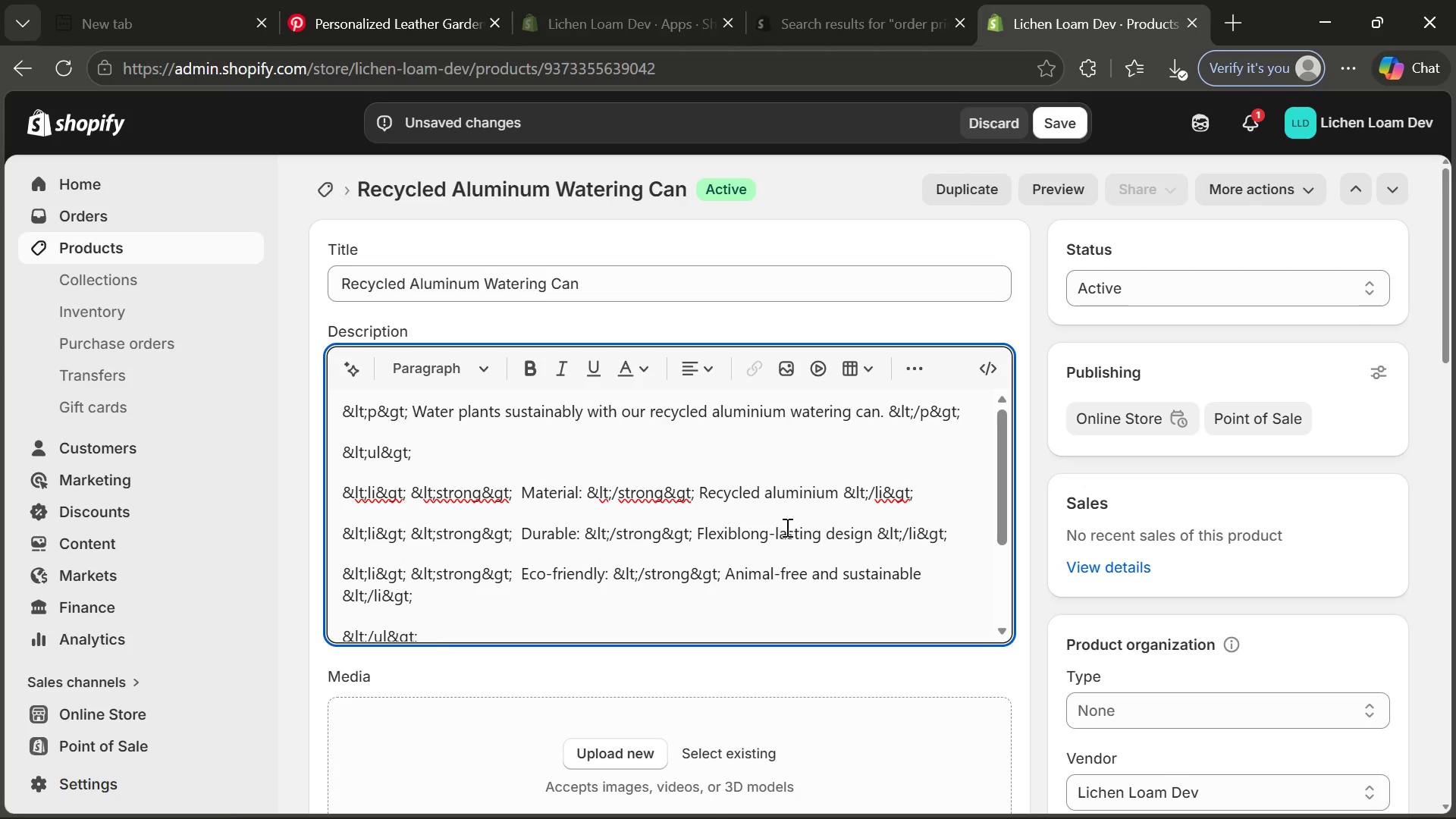 
key(Backspace)
 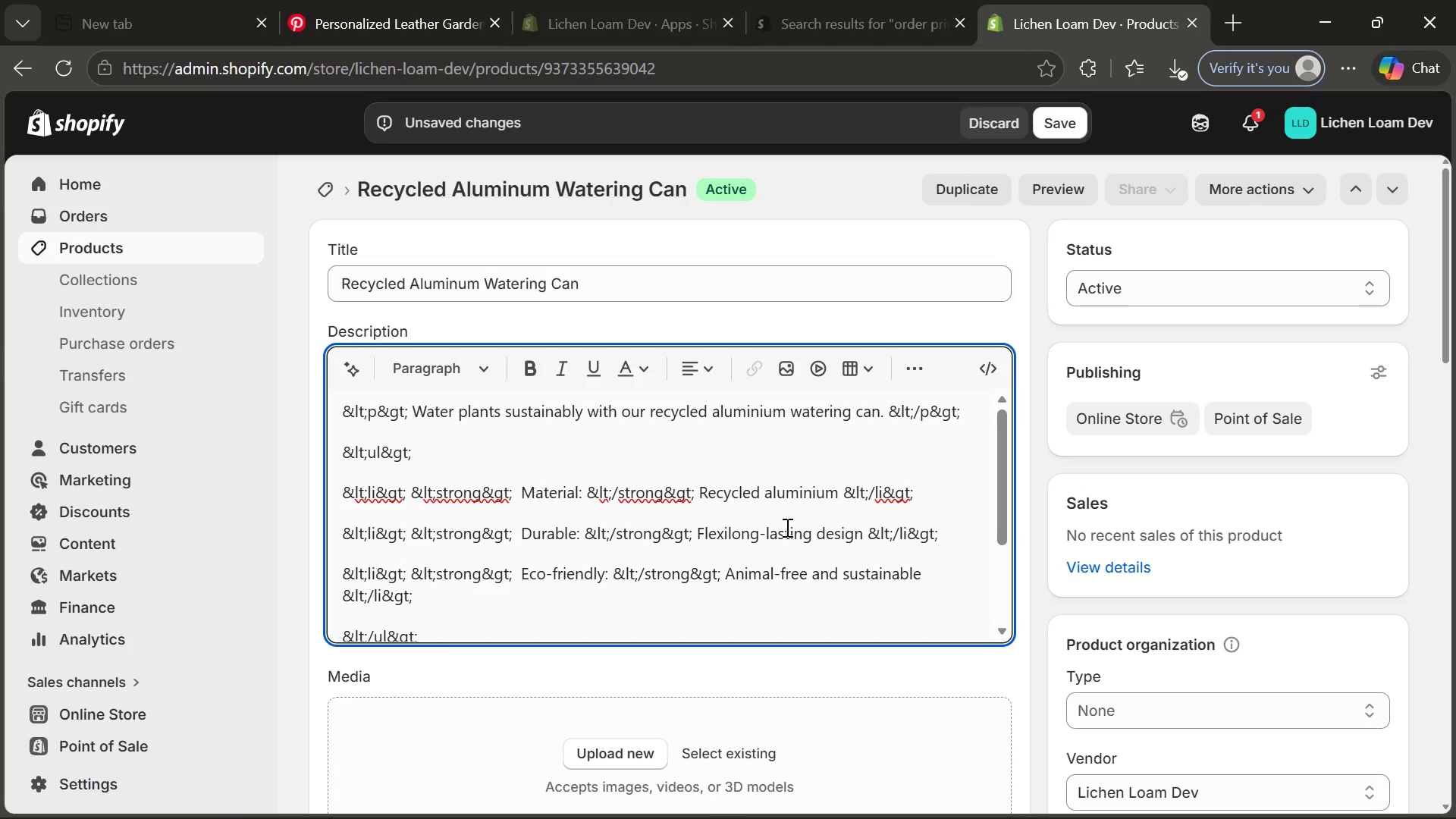 
key(Backspace)
 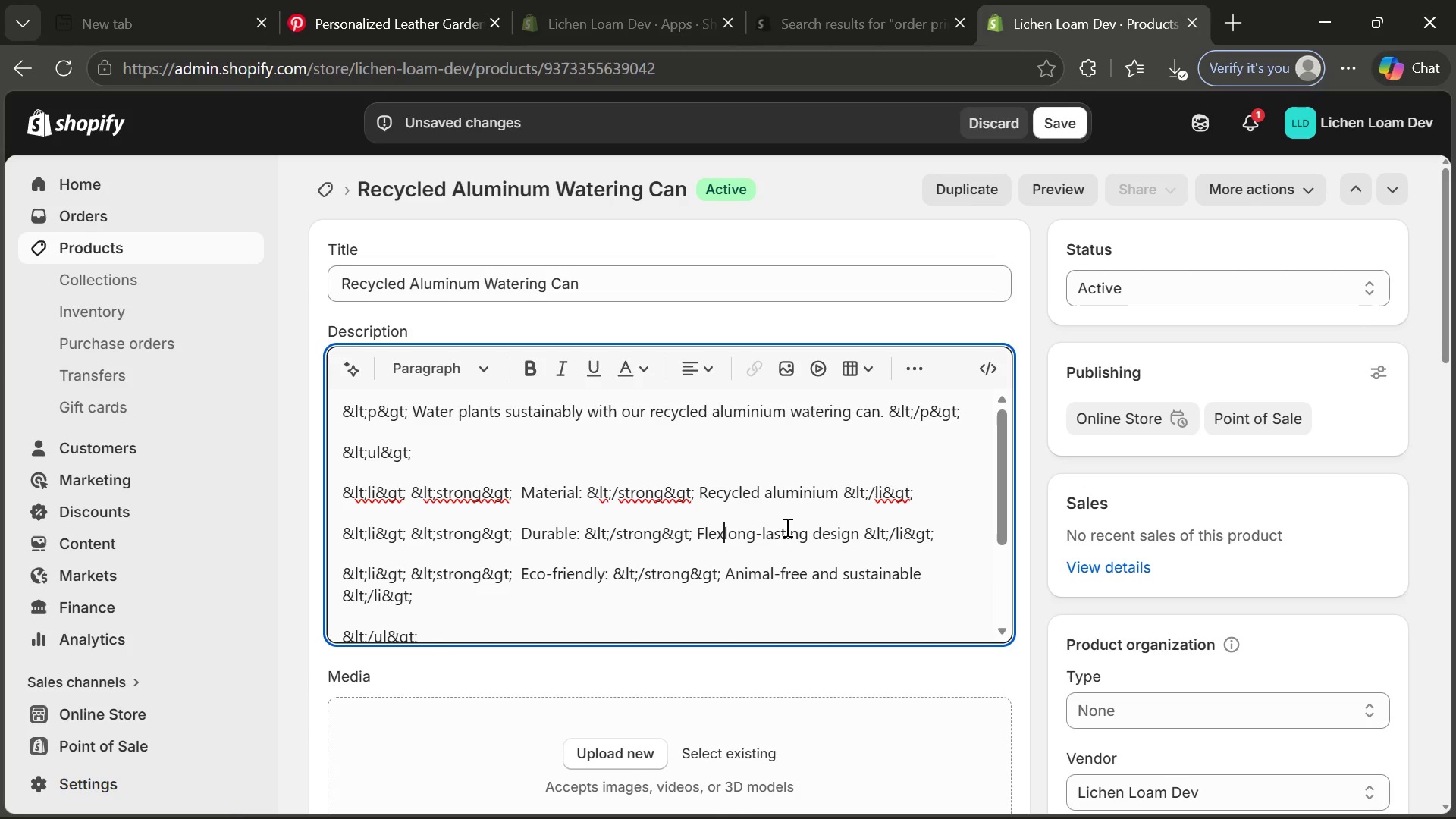 
key(Backspace)
 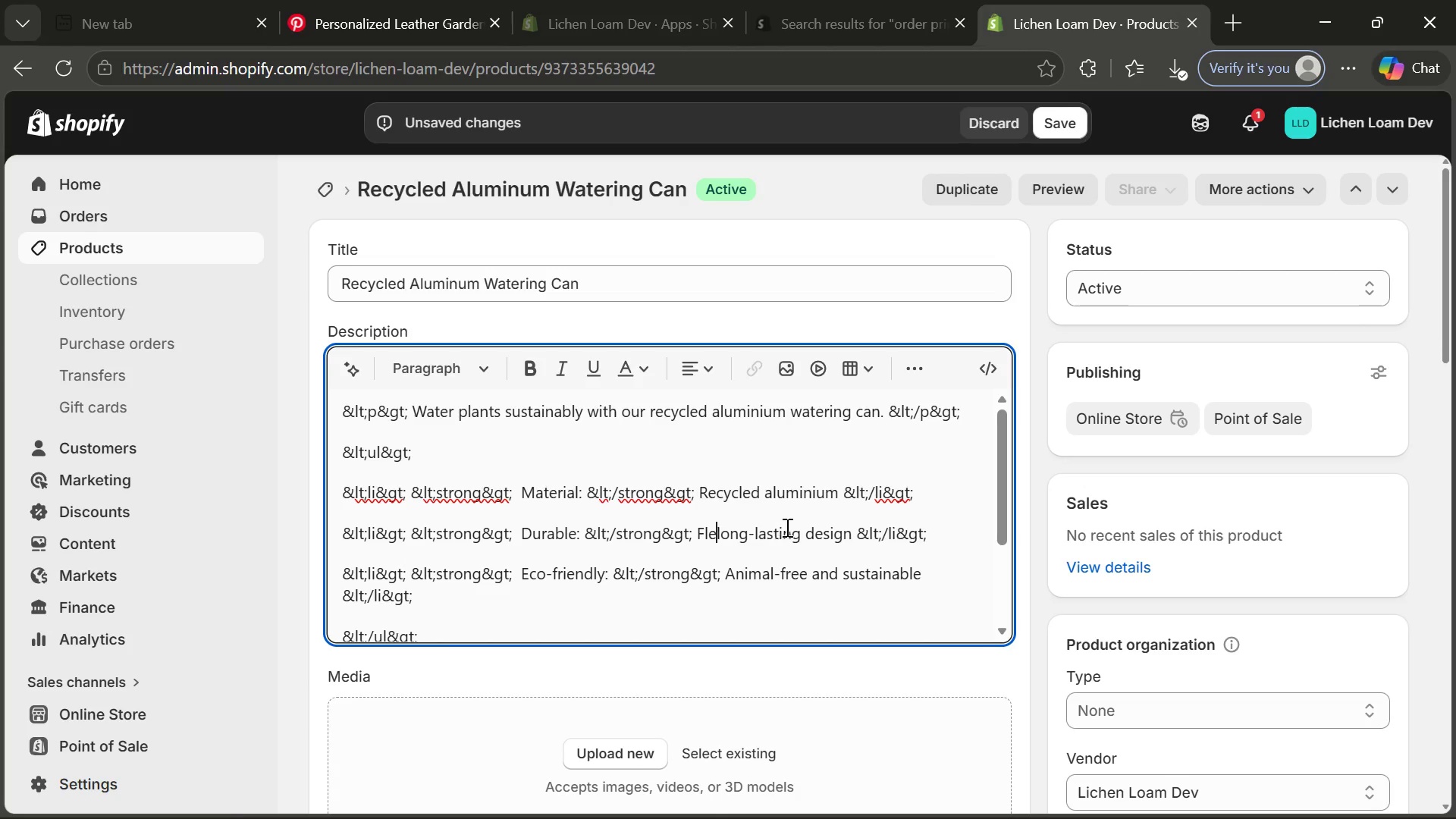 
key(Backspace)
 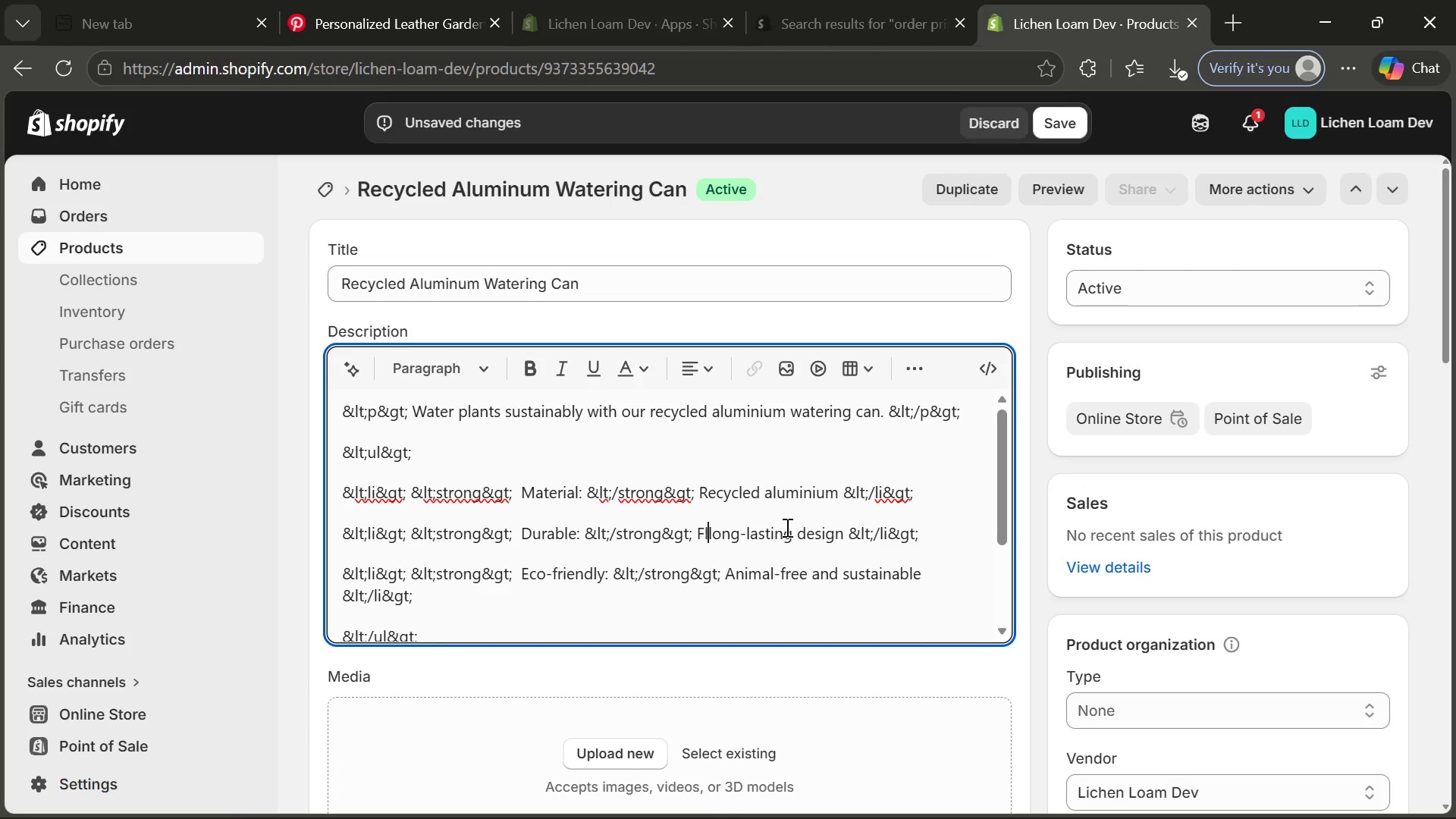 
key(Backspace)
 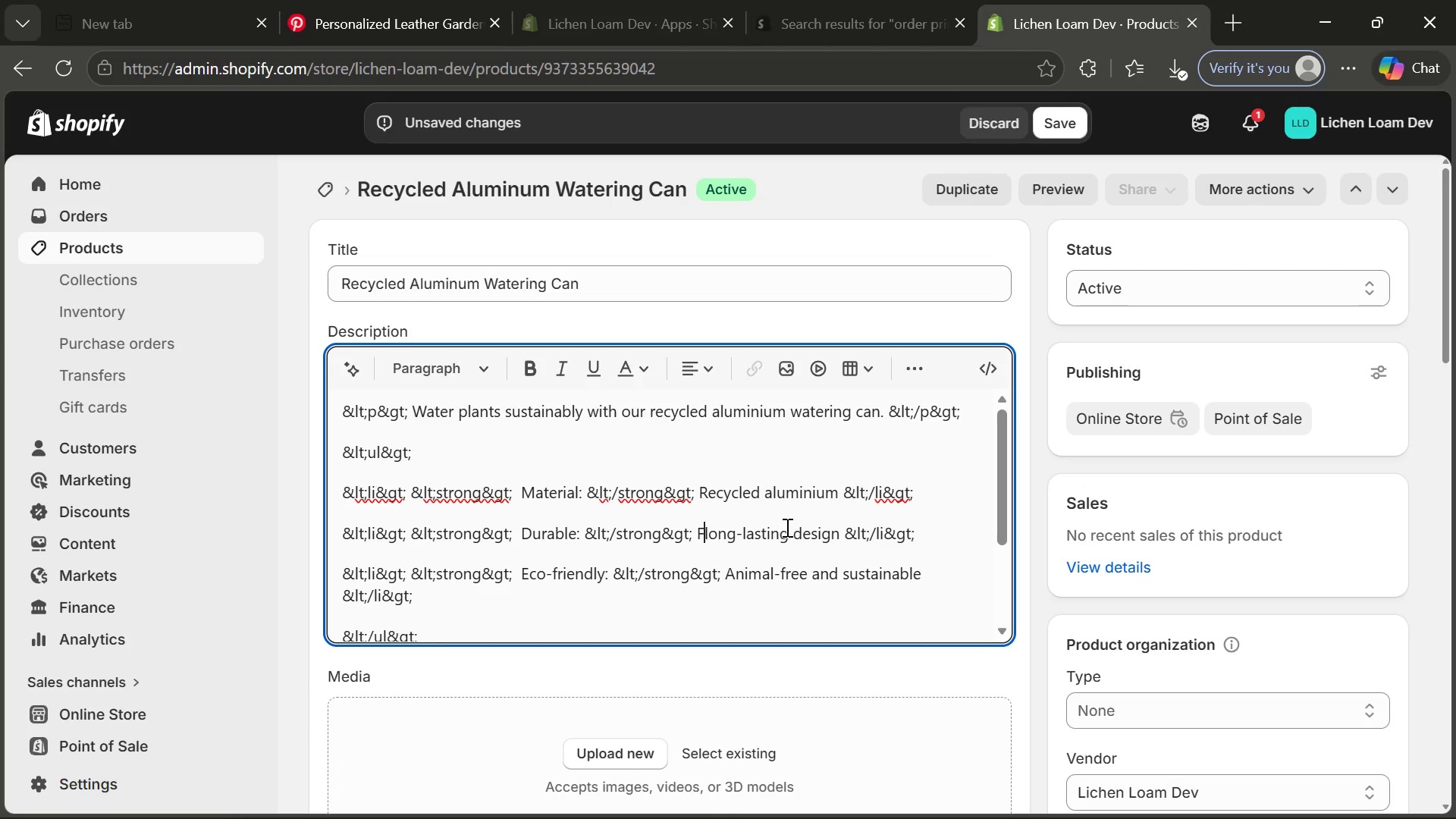 
key(Backspace)
 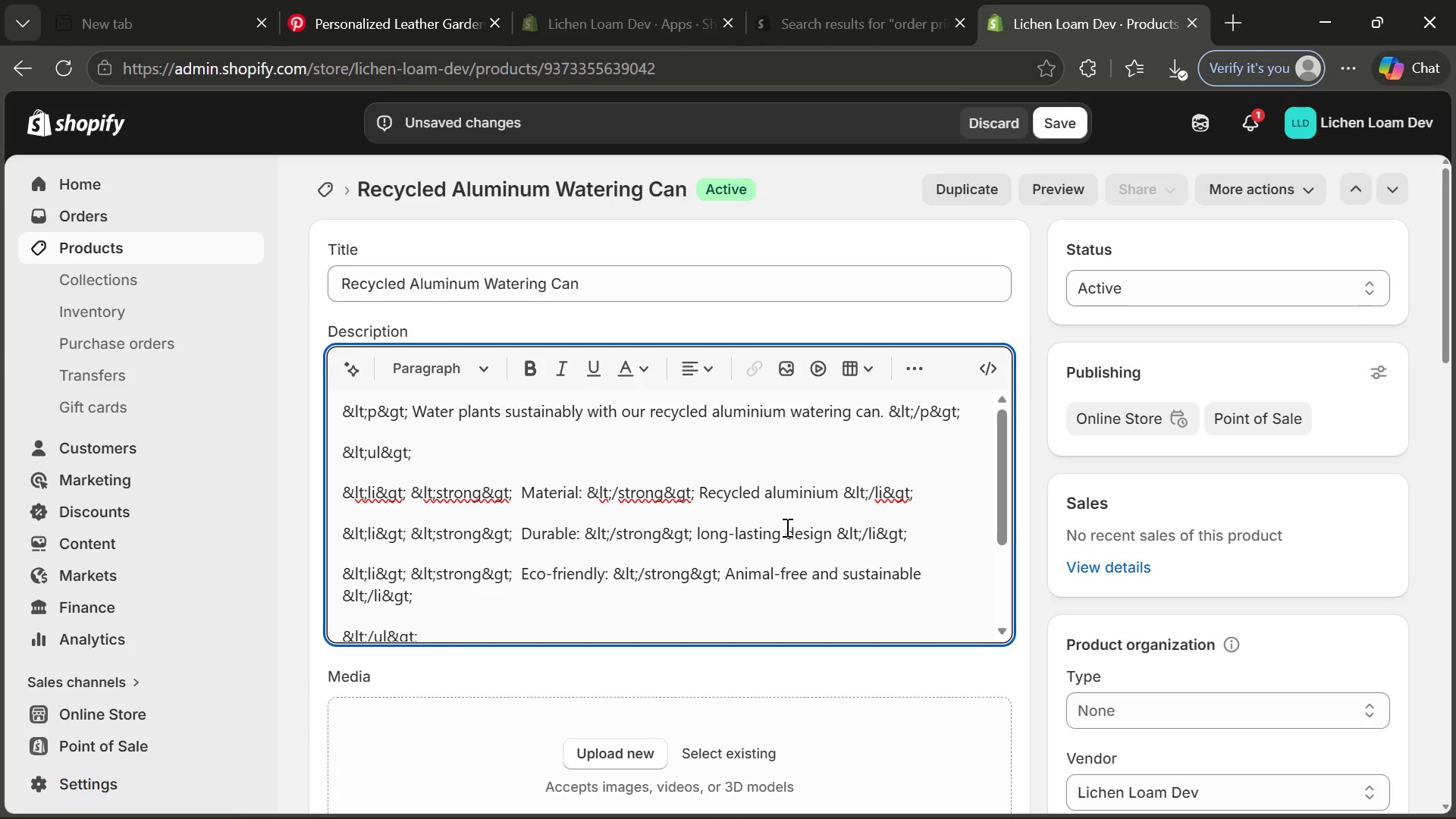 
key(Backspace)
 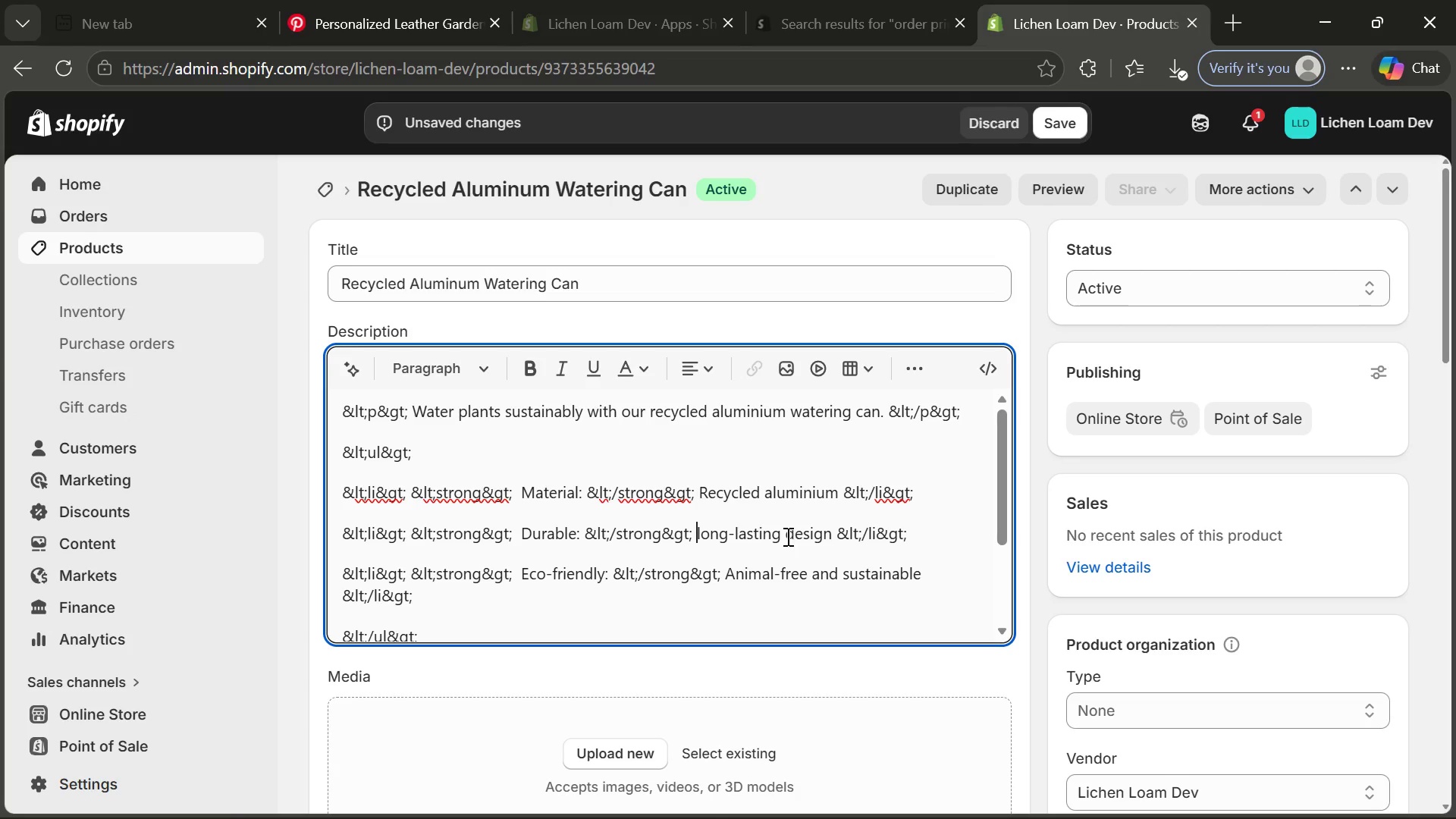 
left_click([784, 533])
 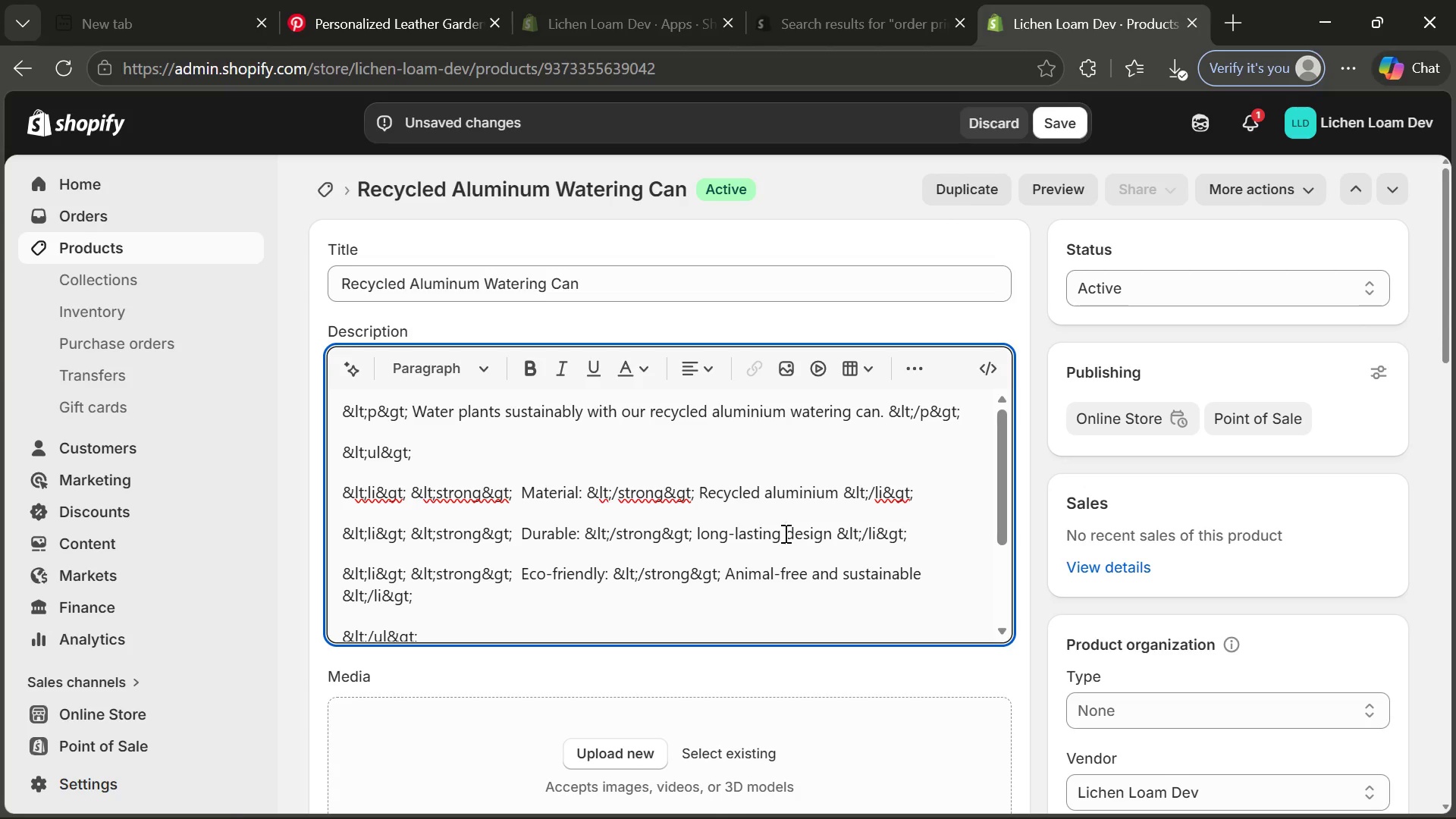 
type(and resiste)
key(Backspace)
type(ant)
 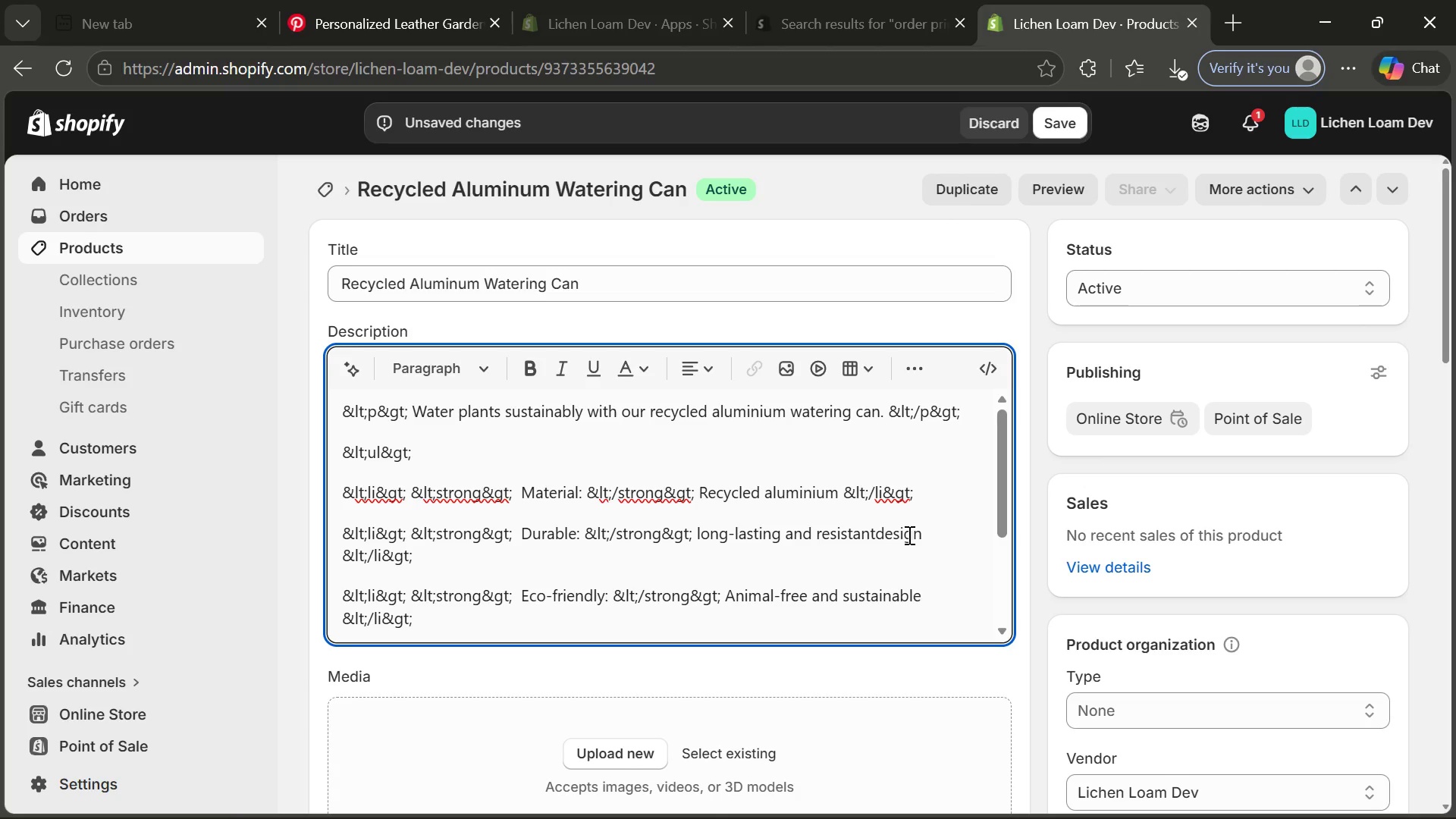 
key(Space)
 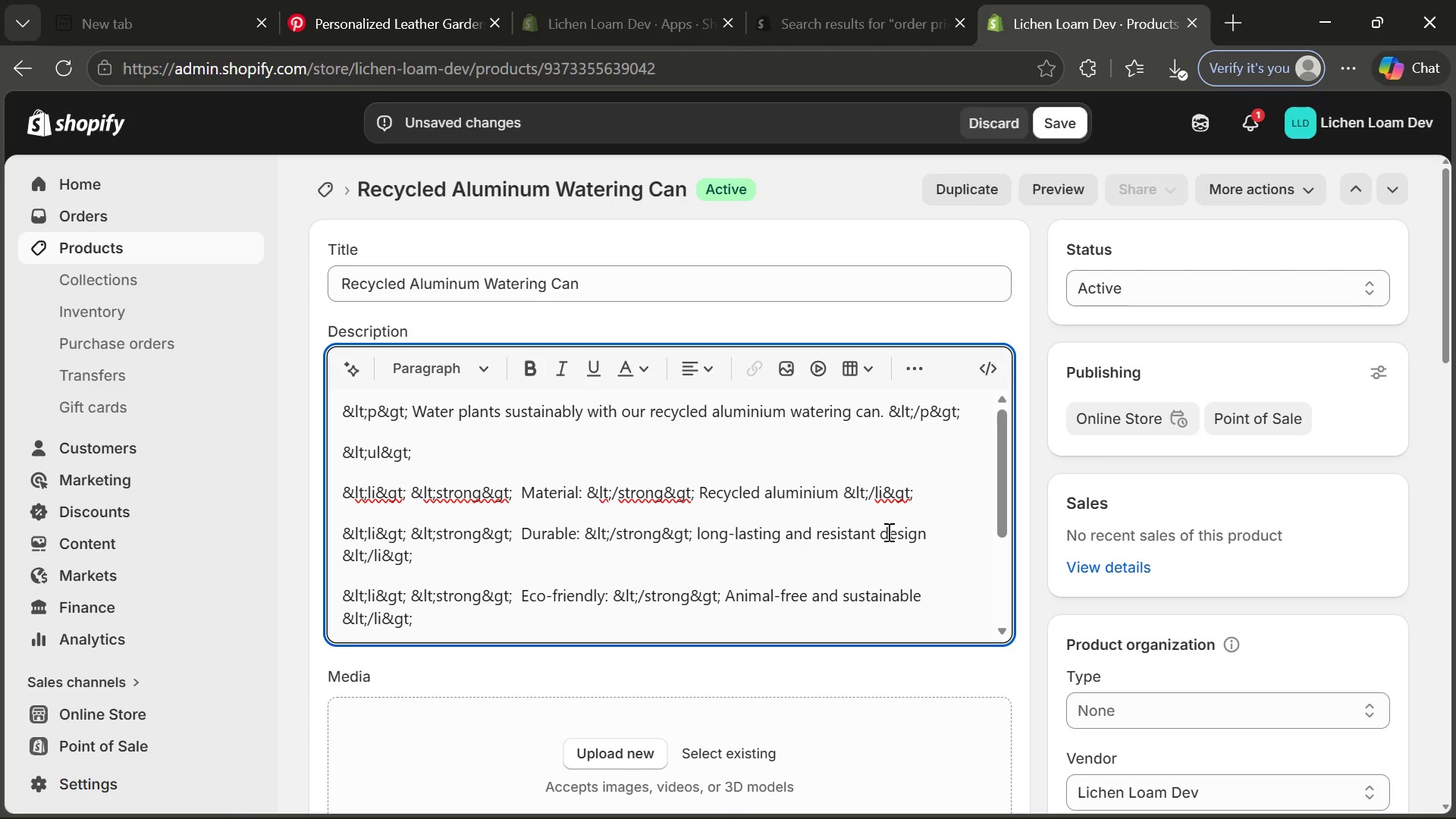 
left_click_drag(start_coordinate=[876, 524], to_coordinate=[936, 538])
 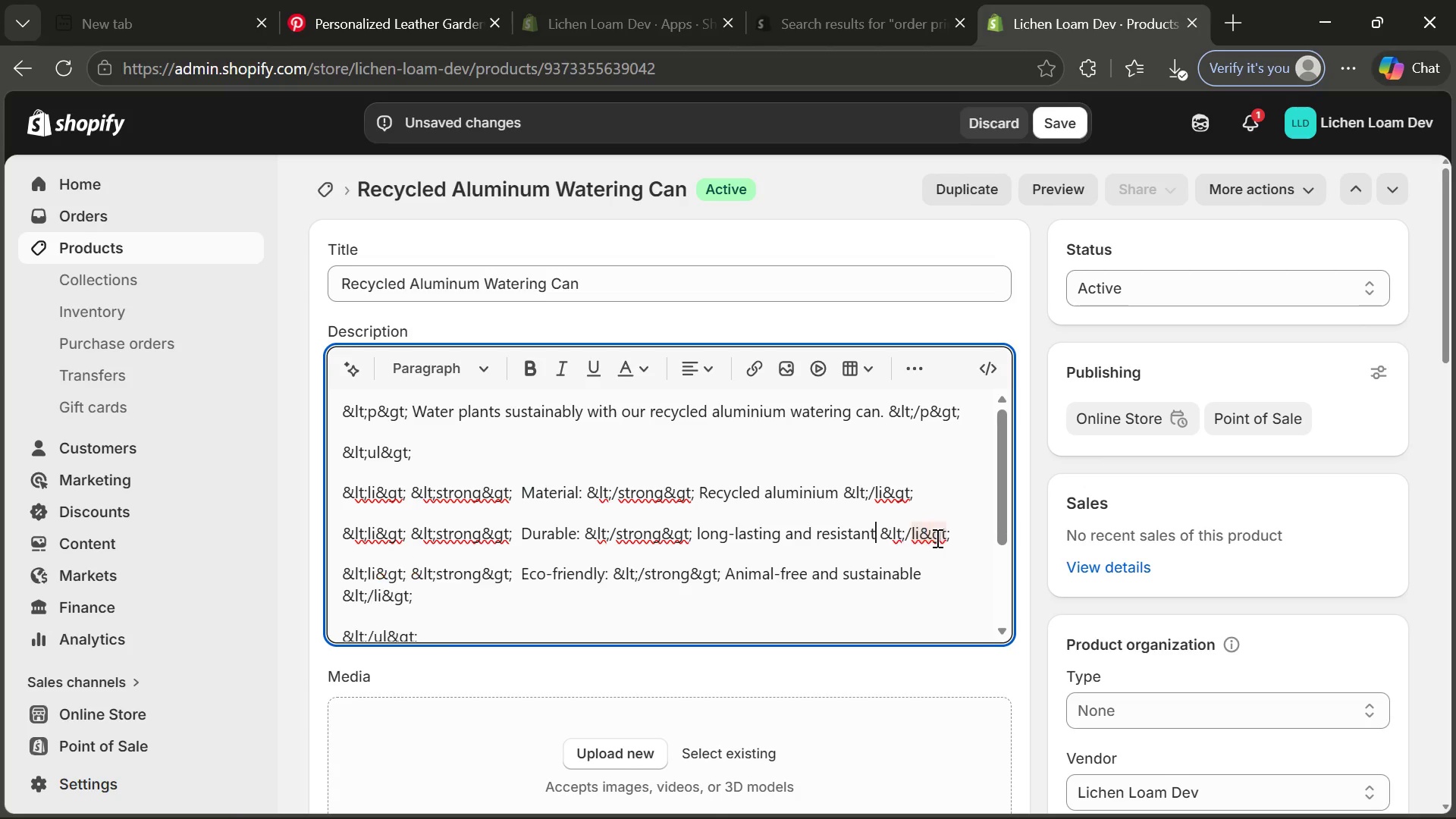 
key(Backspace)
 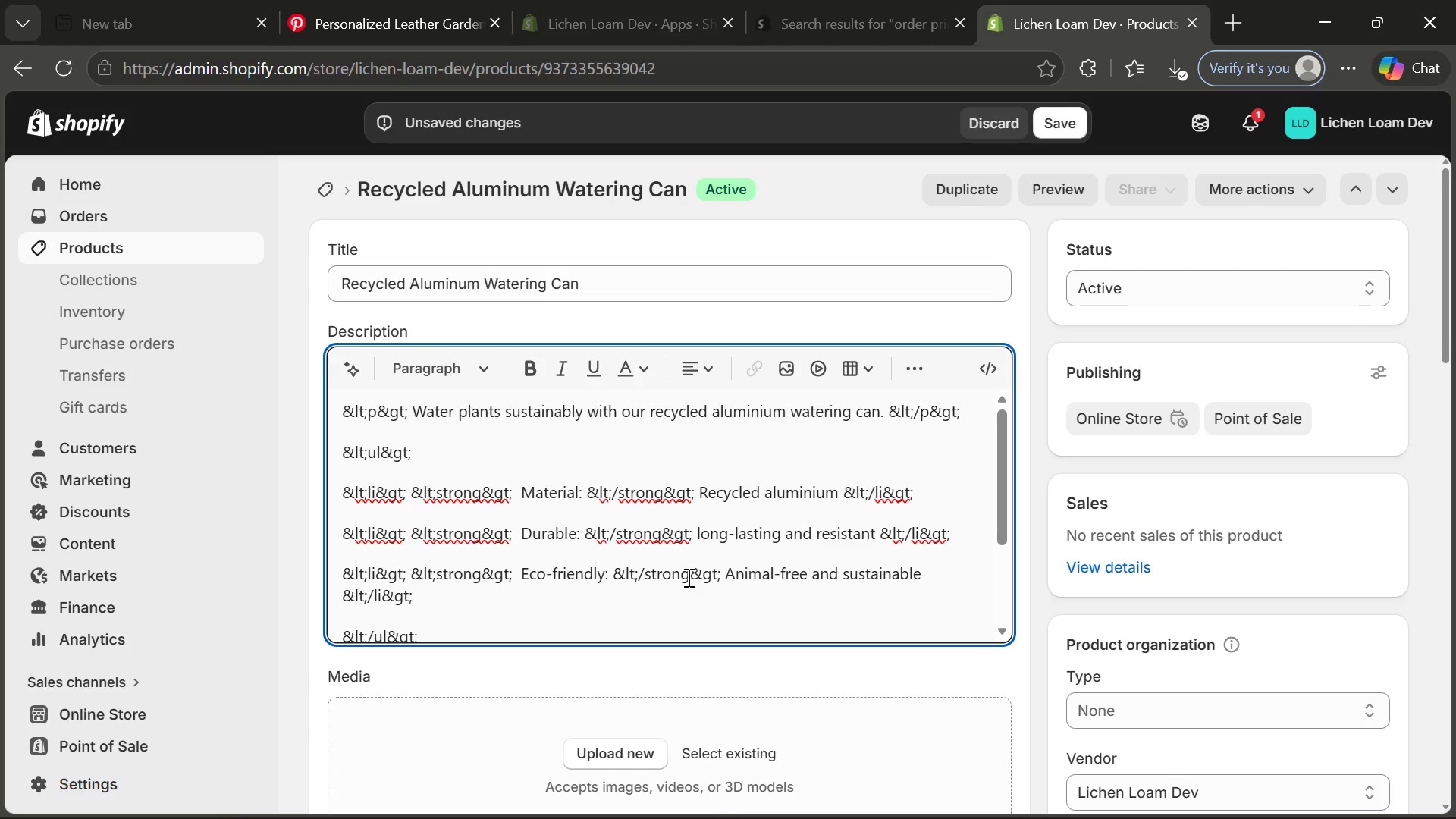 
wait(6.94)
 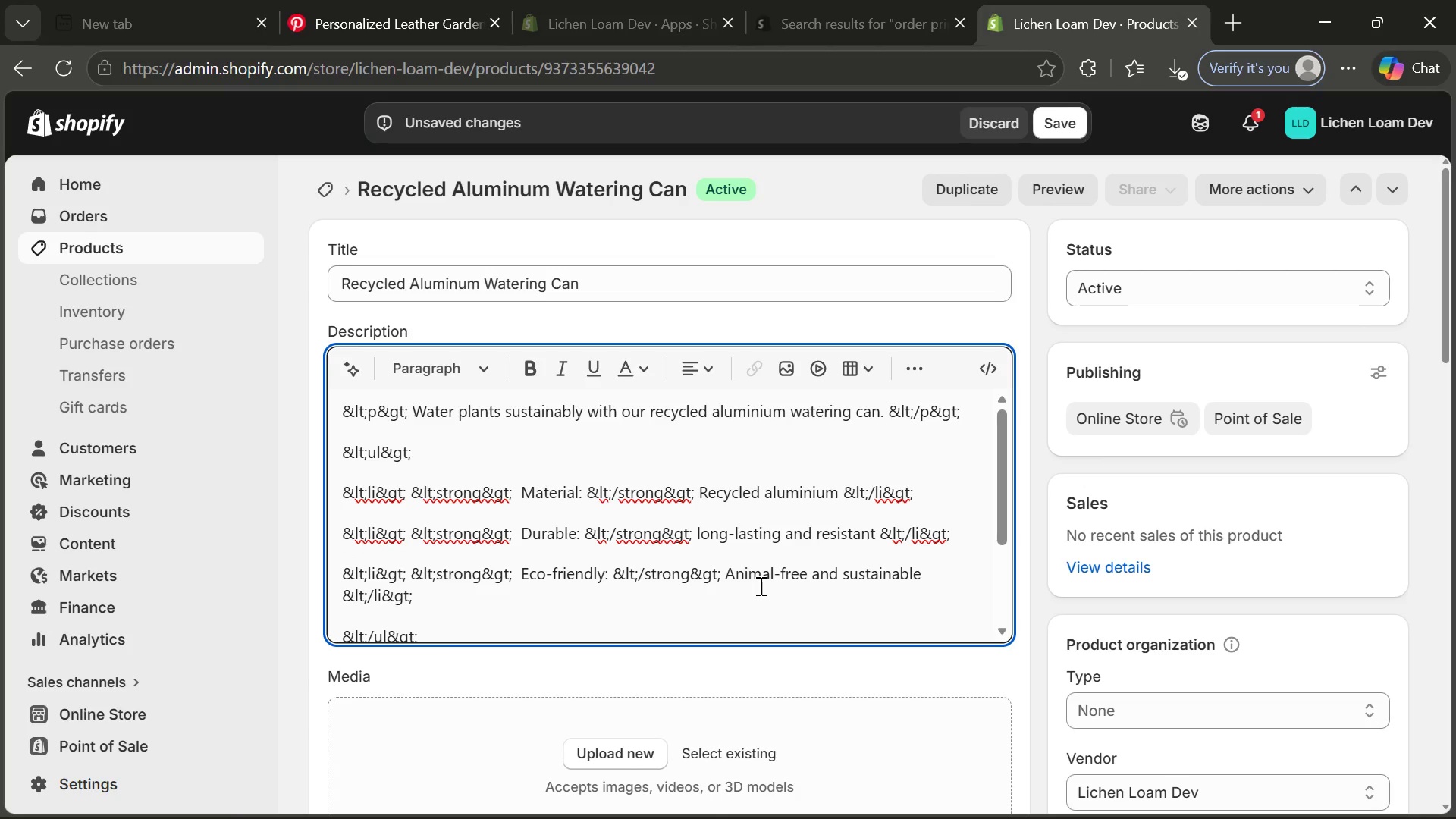 
left_click_drag(start_coordinate=[729, 570], to_coordinate=[954, 556])
 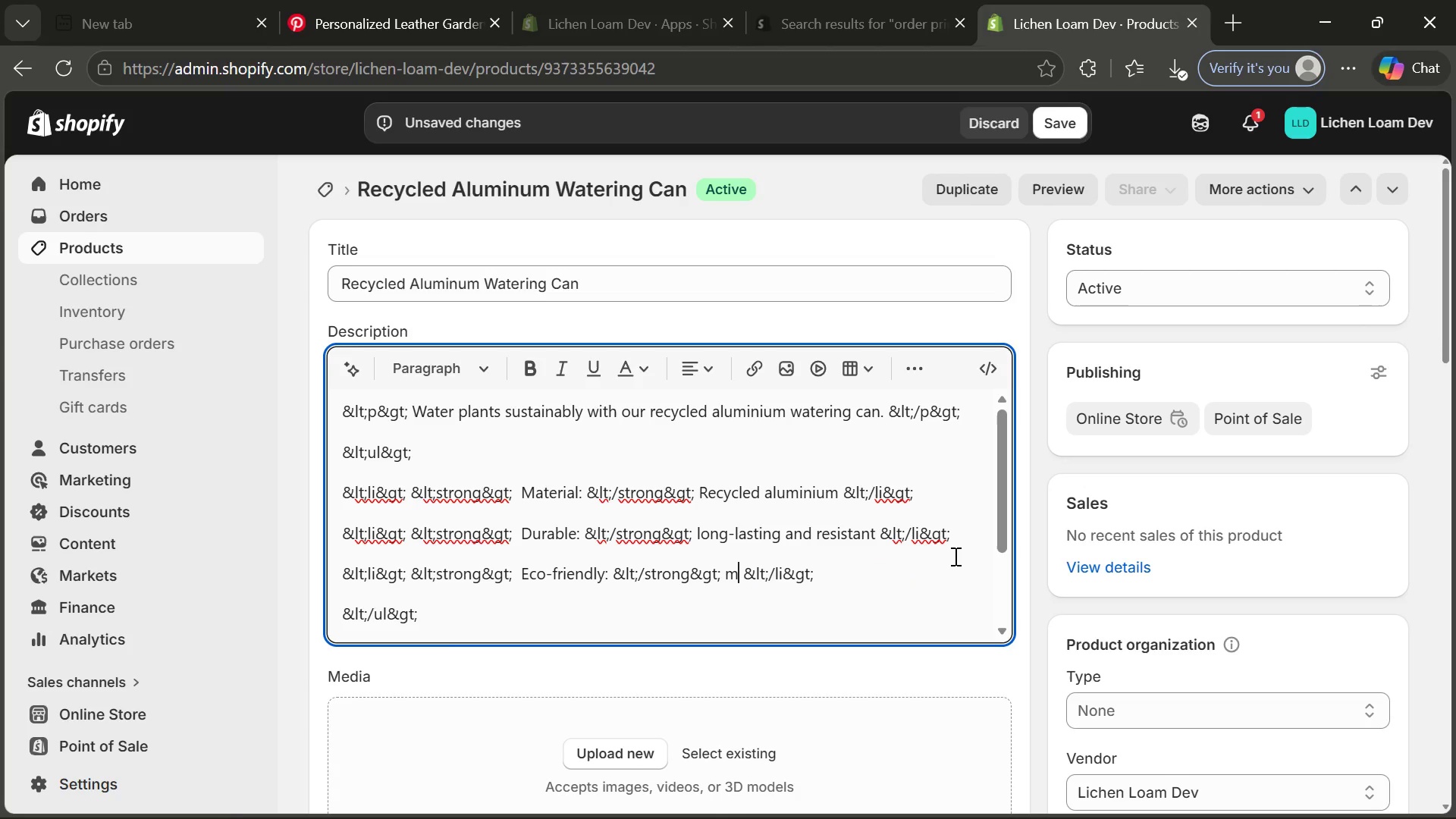 
type(made from recycled materials)
 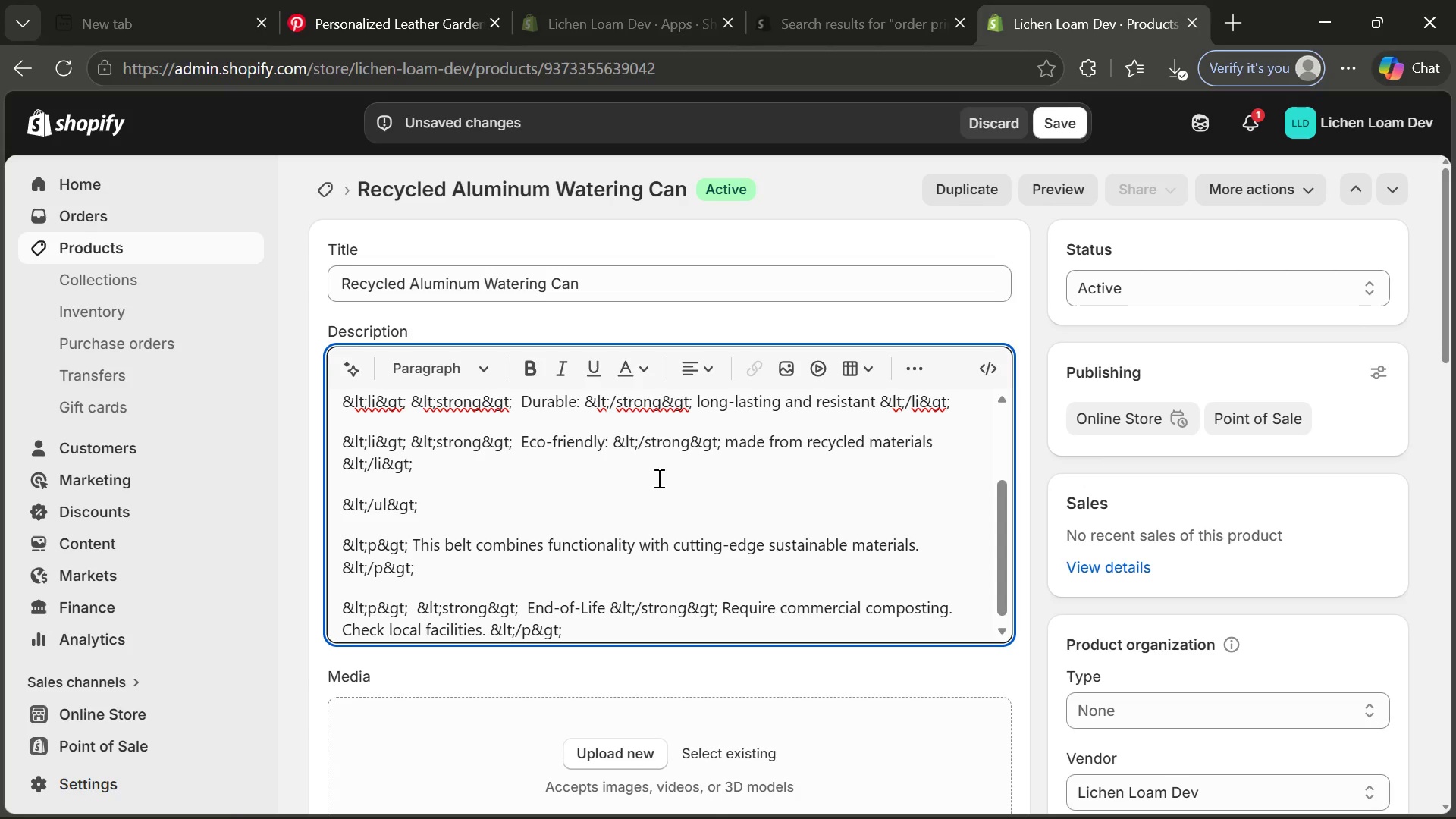 
wait(14.22)
 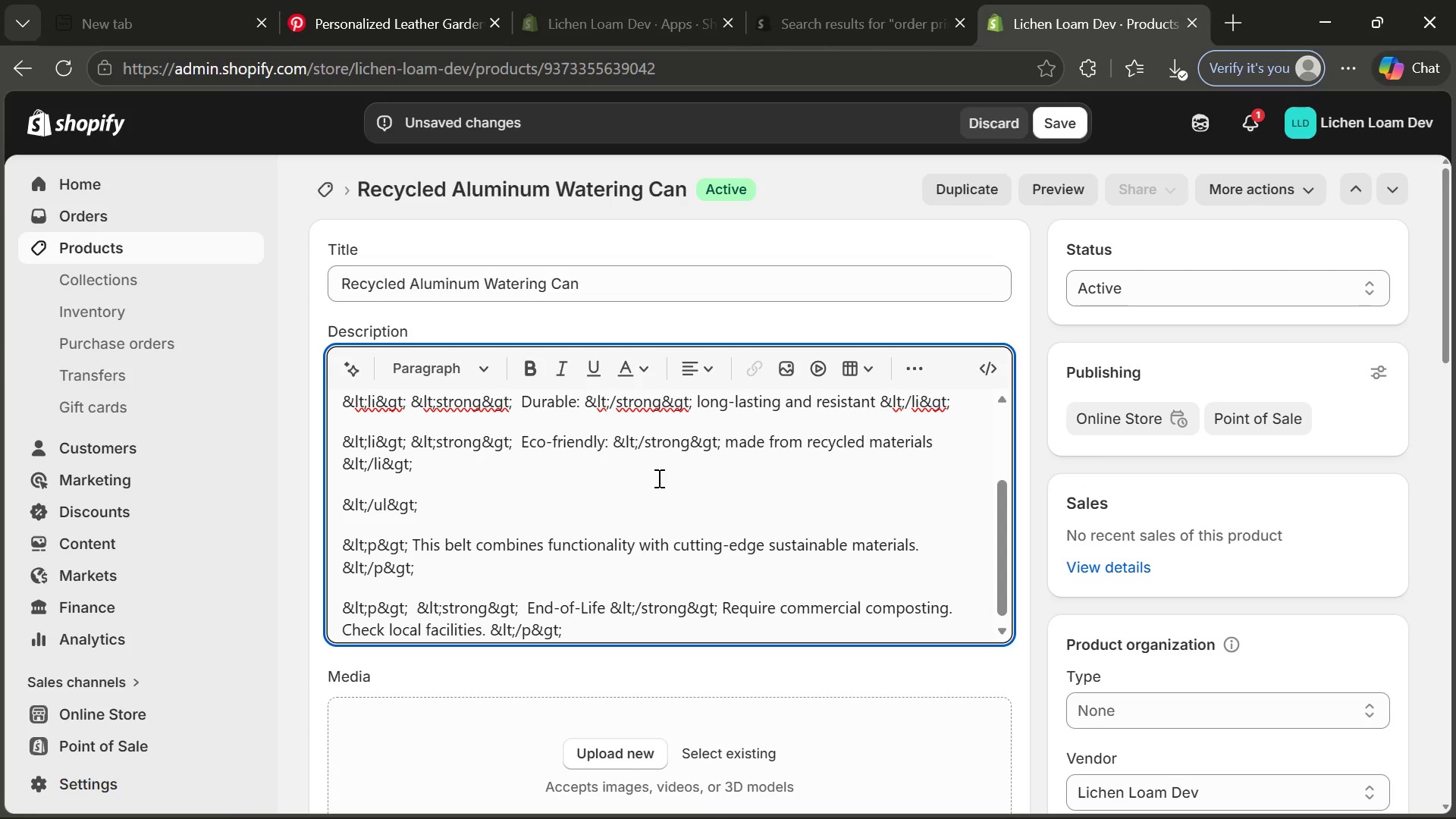 
left_click_drag(start_coordinate=[472, 573], to_coordinate=[322, 545])
 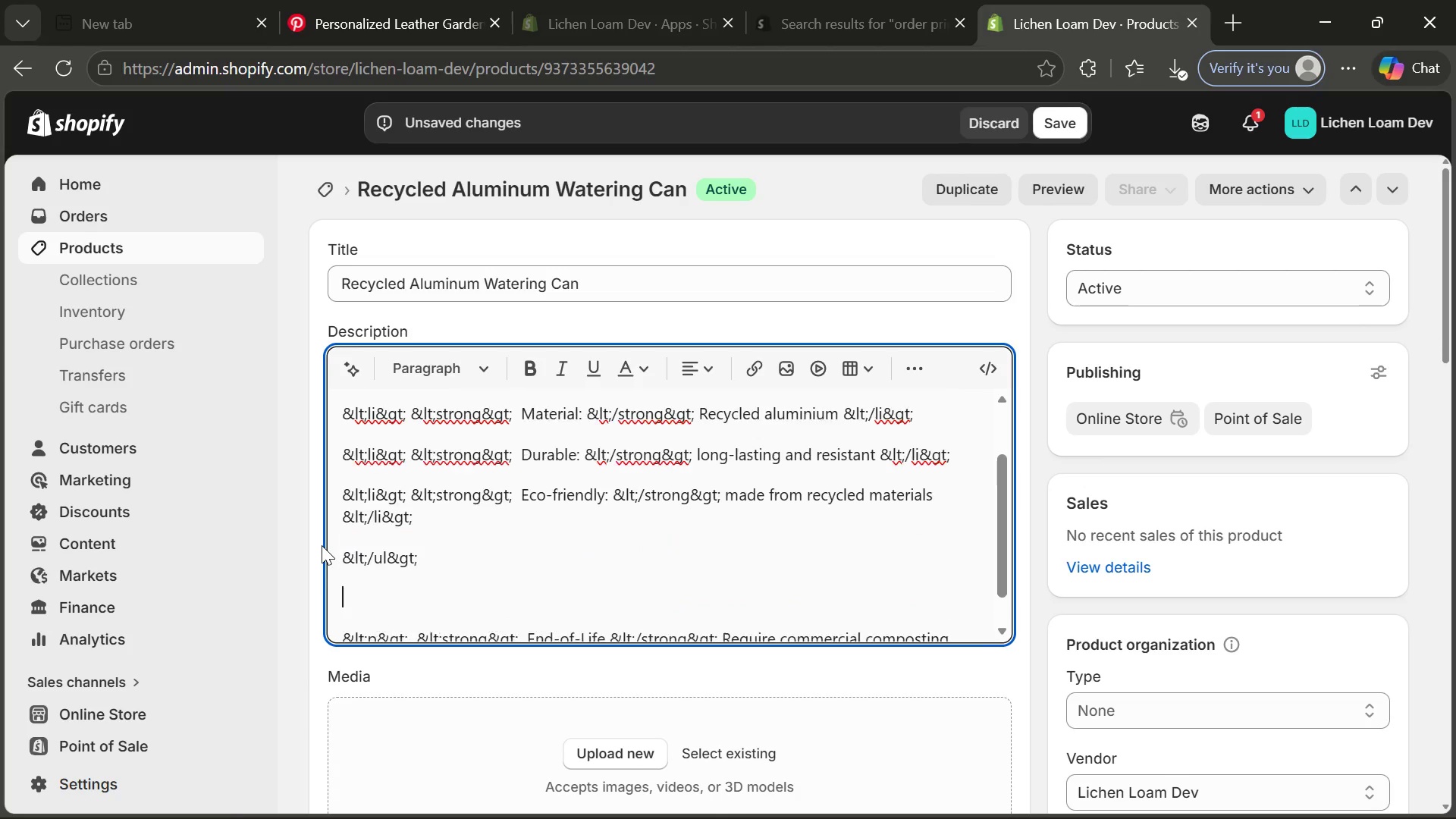 
key(Backspace)
 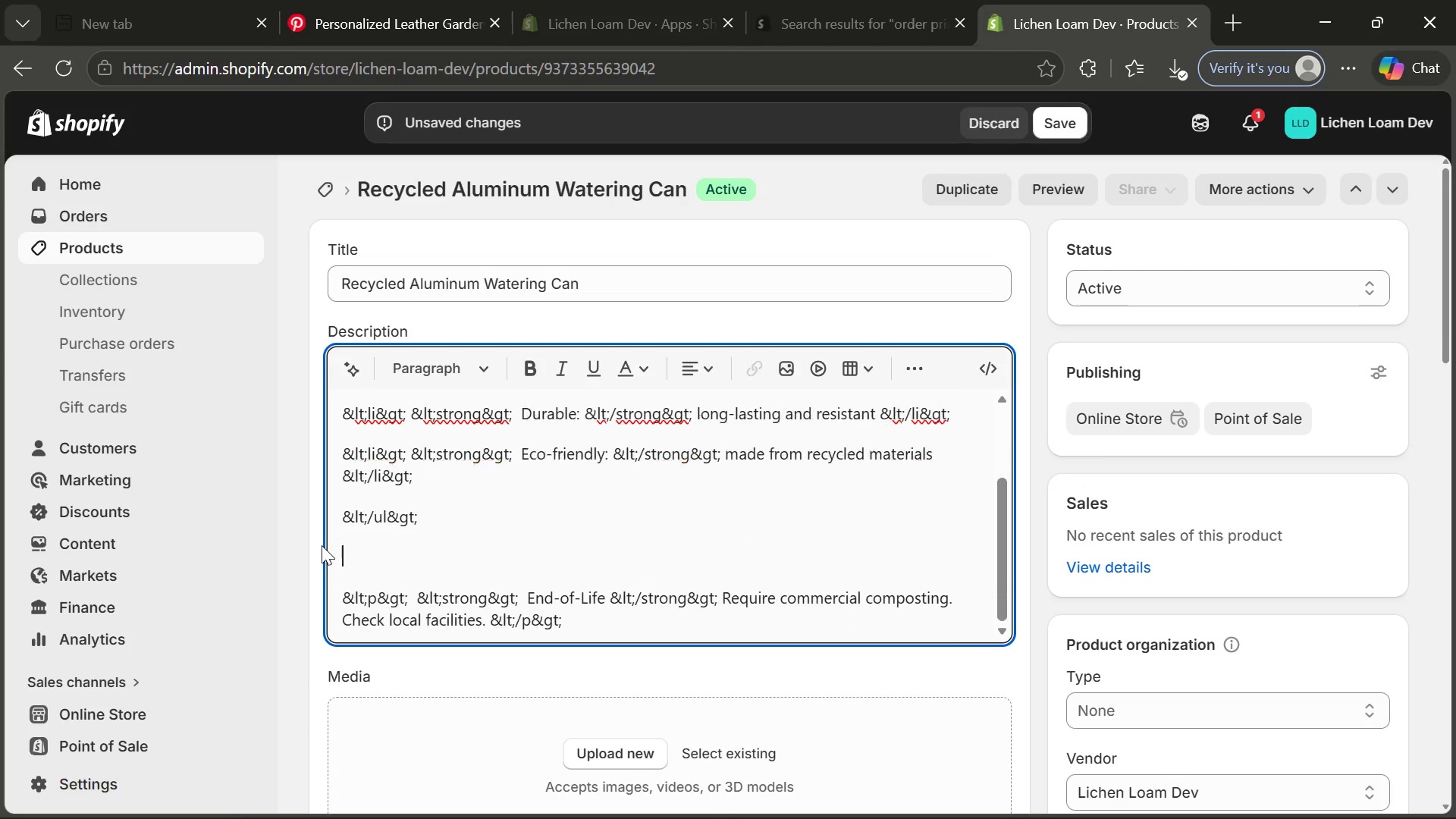 
key(Backspace)
 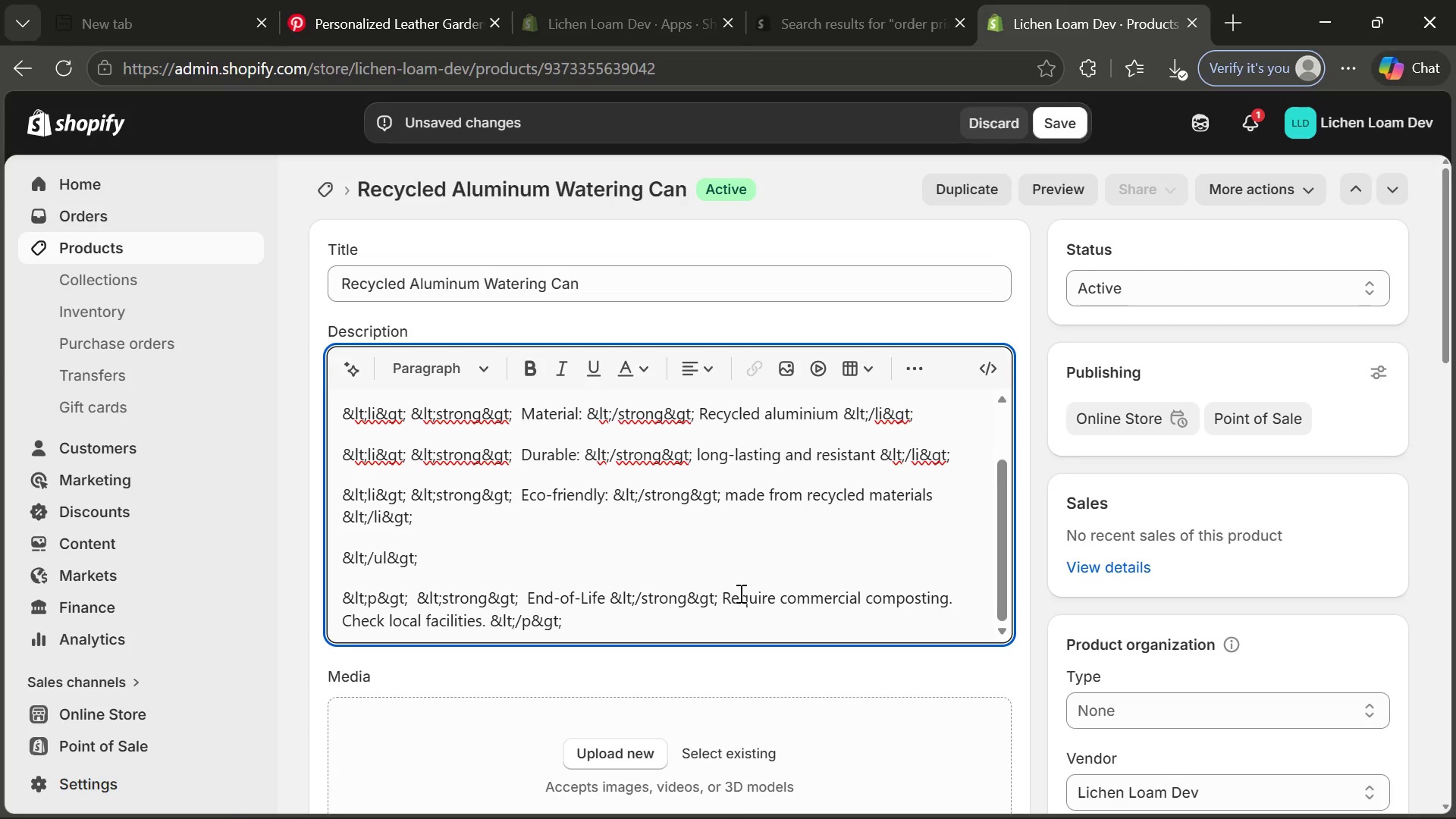 
left_click_drag(start_coordinate=[724, 593], to_coordinate=[952, 596])
 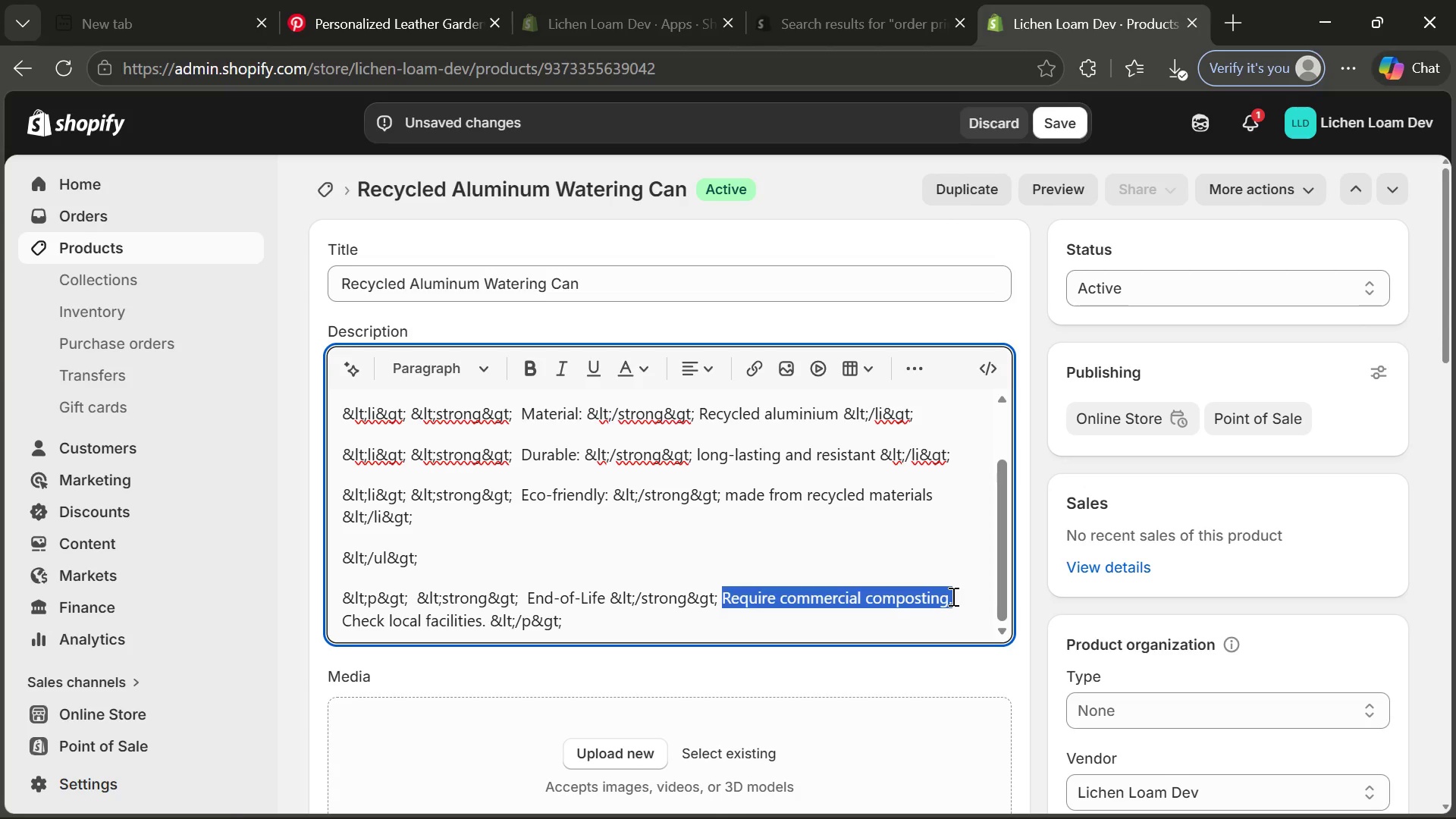 
type(Fully recyclable)
 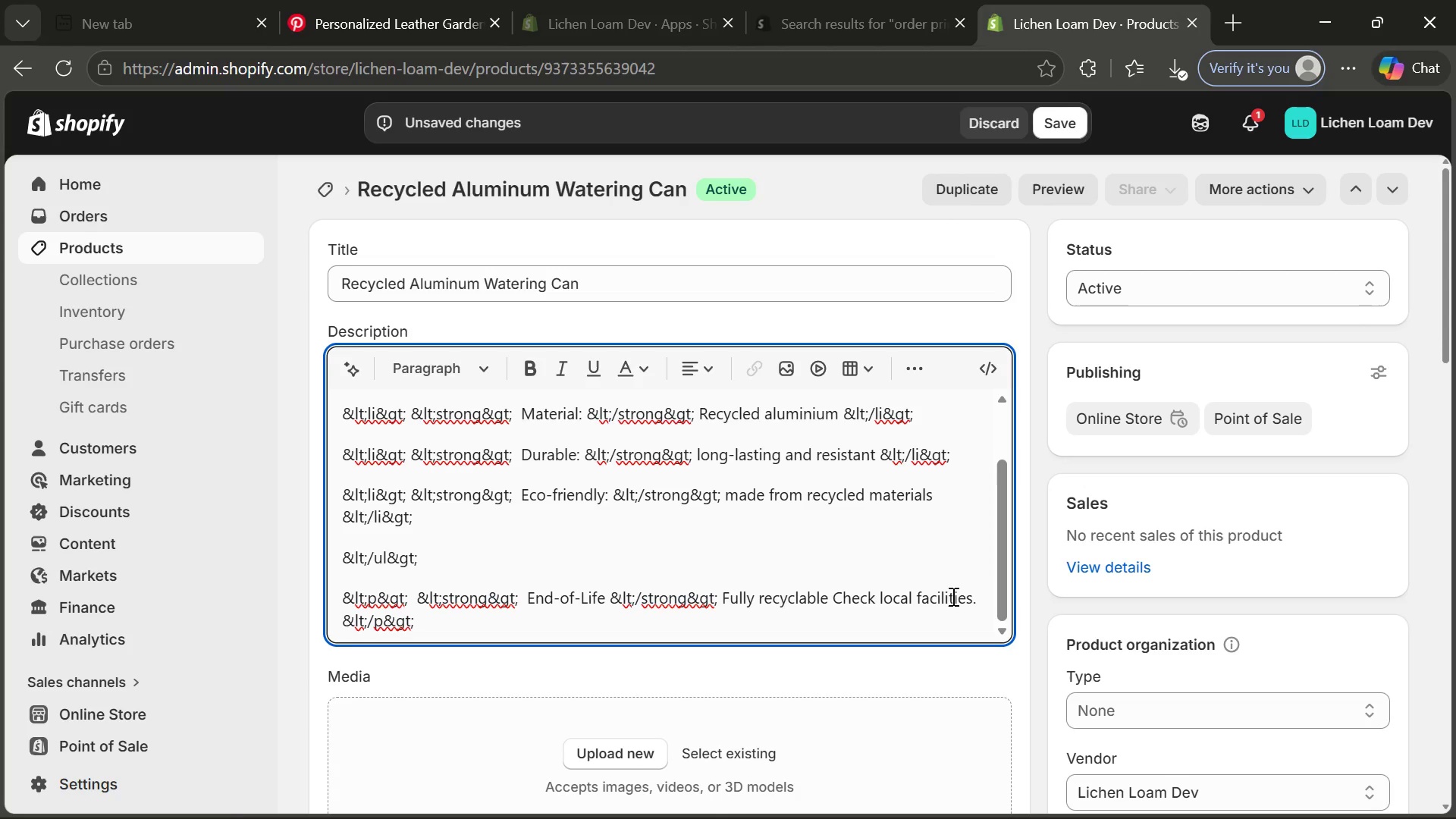 
key(Period)
 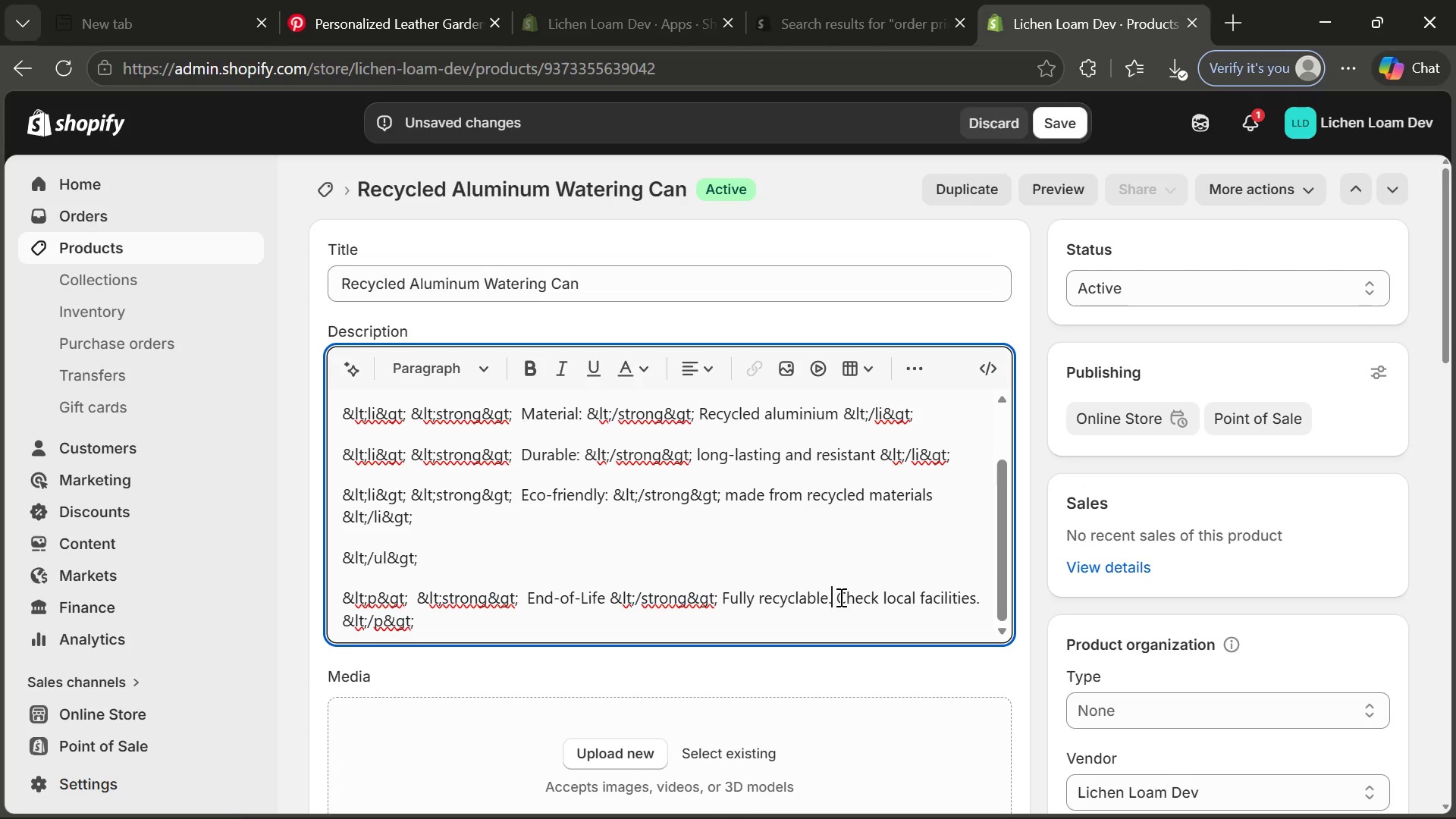 
left_click_drag(start_coordinate=[837, 596], to_coordinate=[988, 605])
 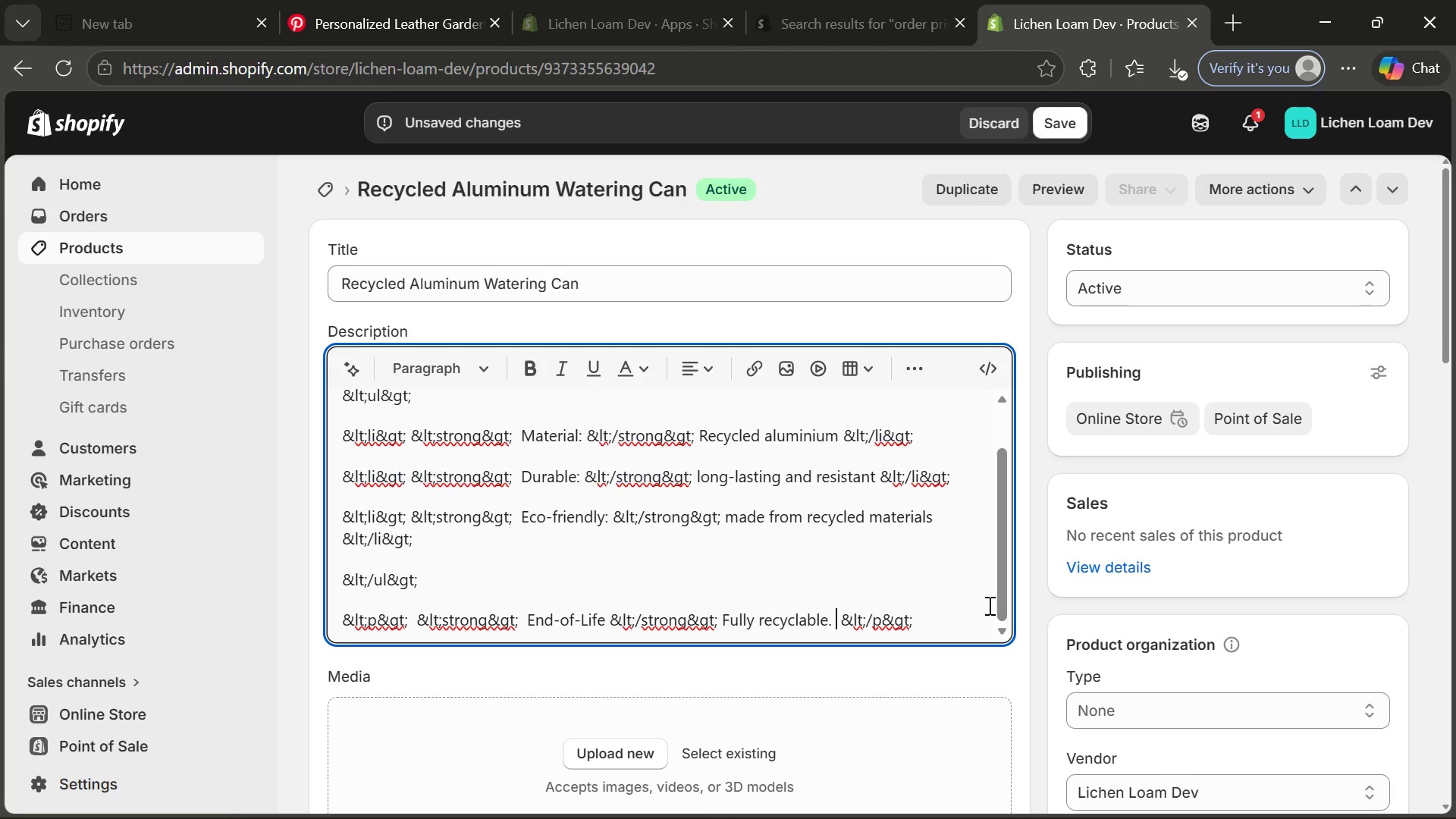 
key(Backspace)
 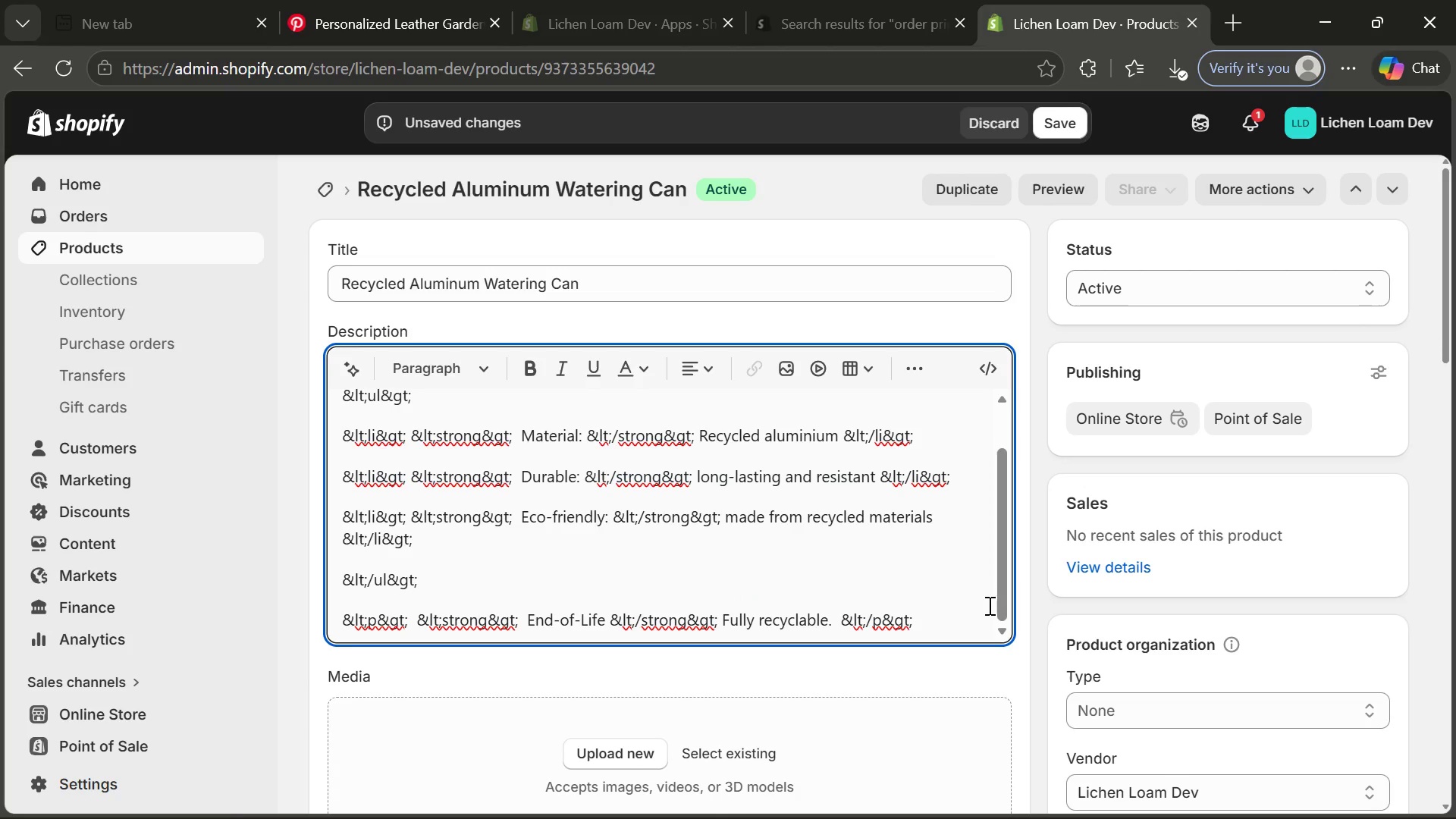 
key(Backspace)
 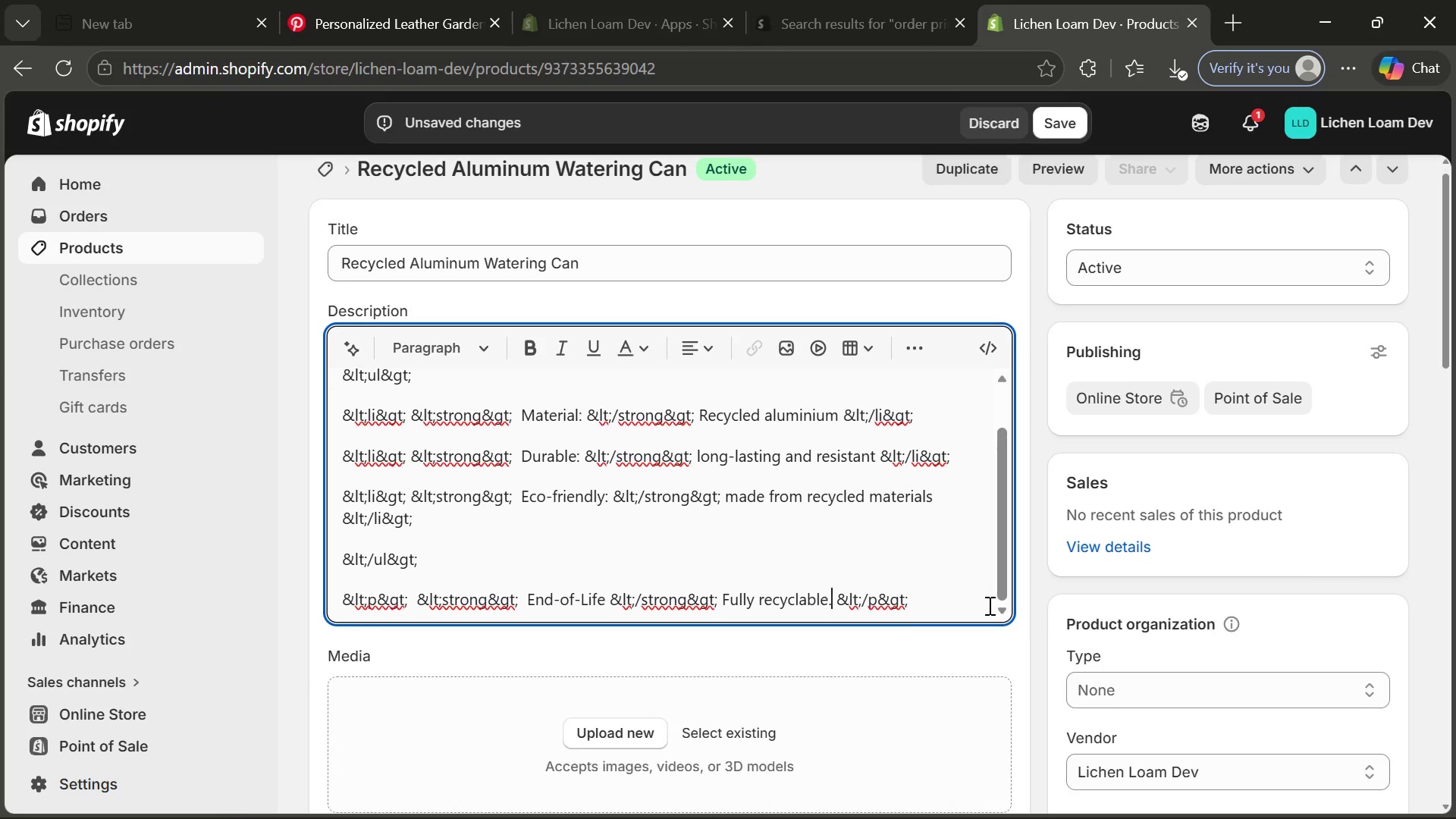 
wait(9.28)
 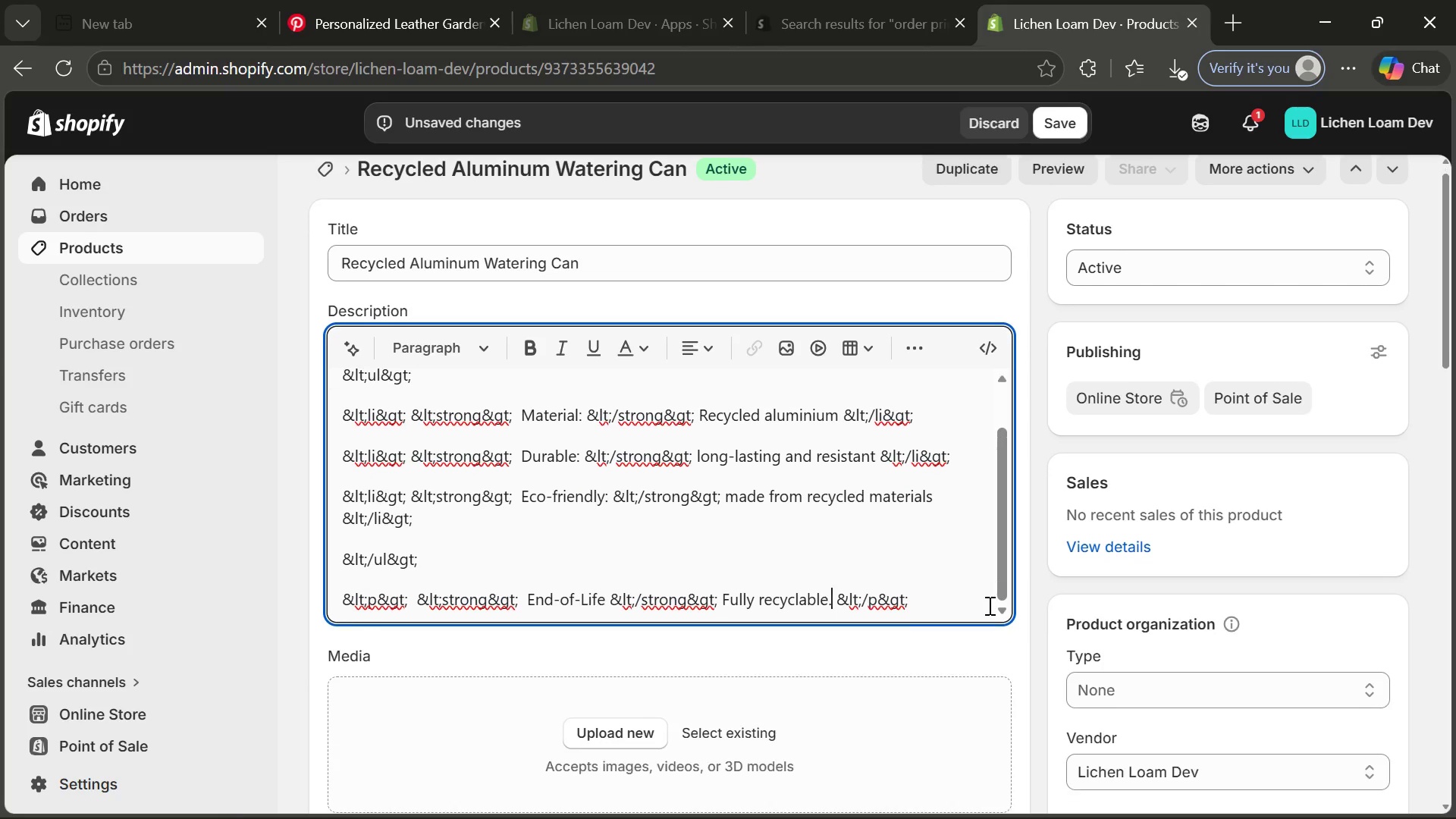 
left_click([696, 600])
 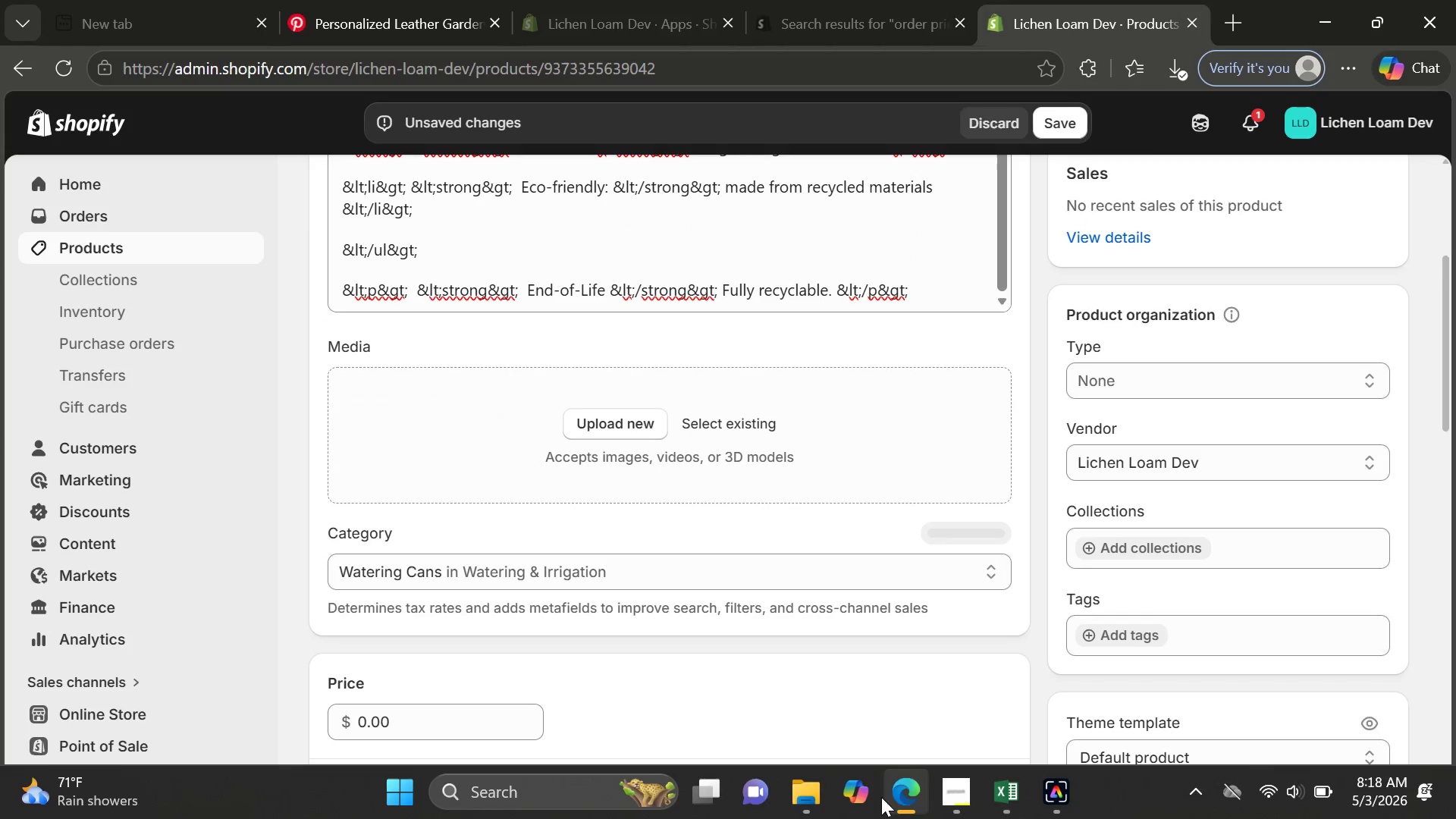 
left_click([1002, 802])
 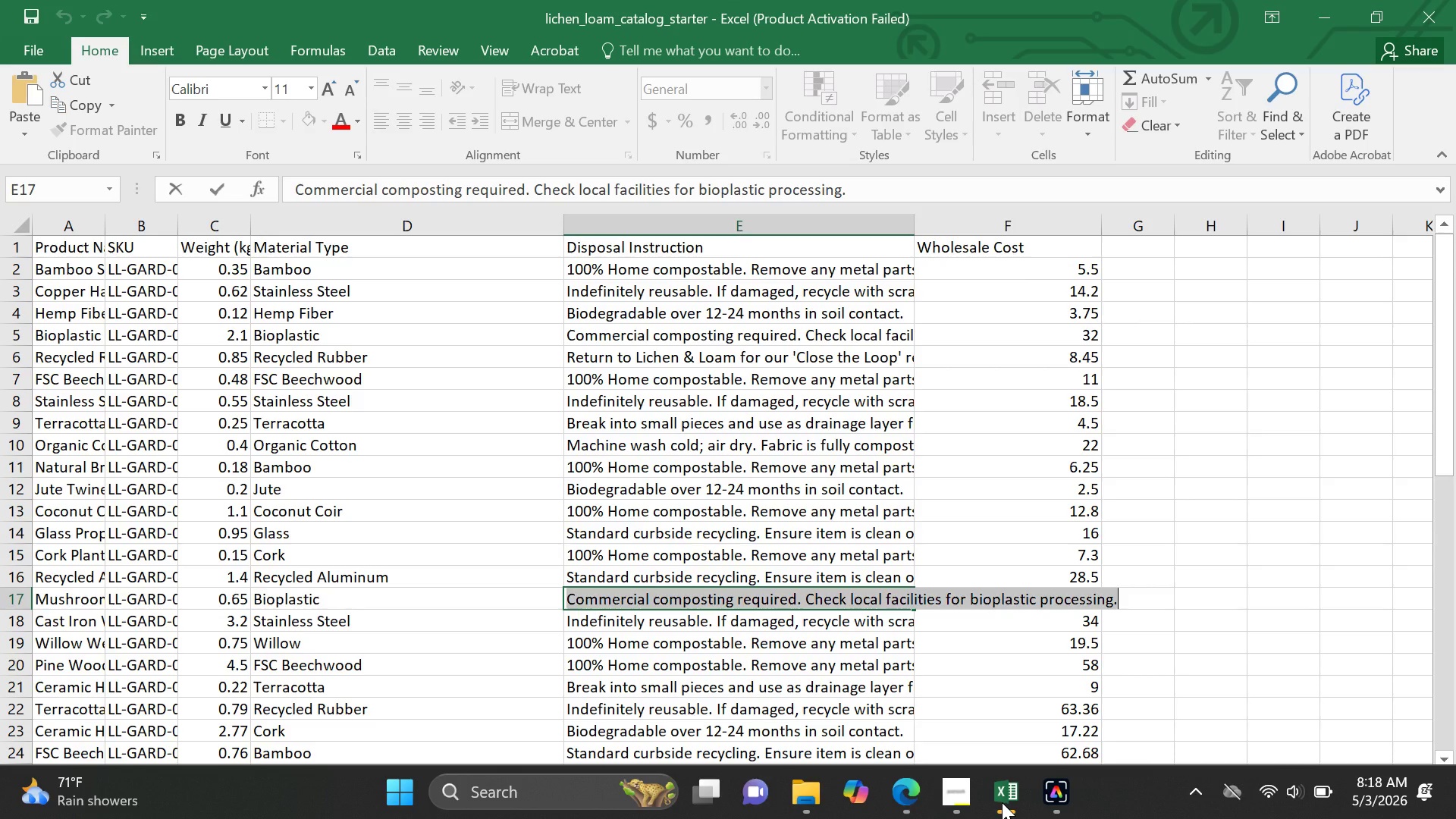 
wait(10.66)
 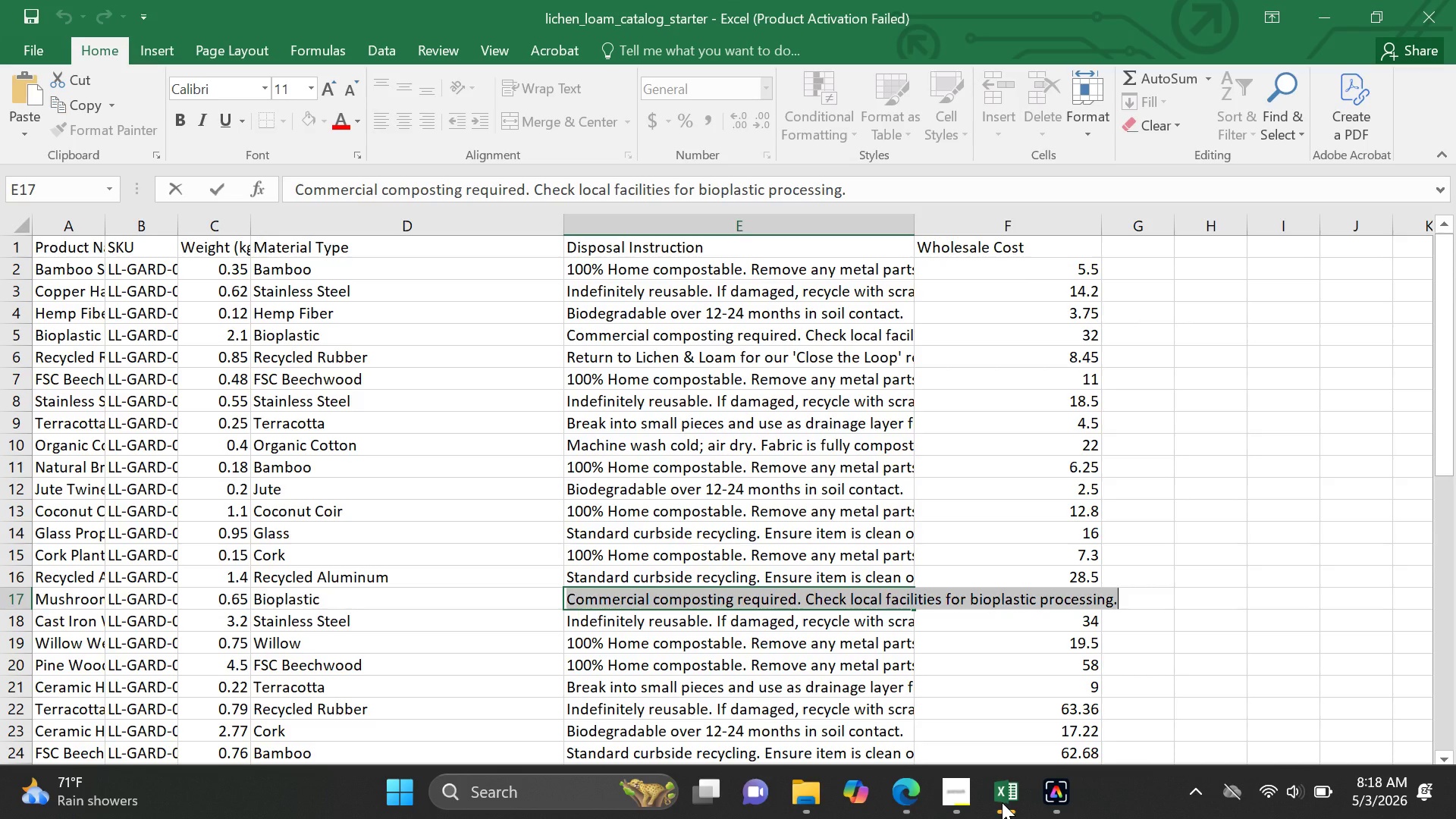 
left_click([1149, 604])
 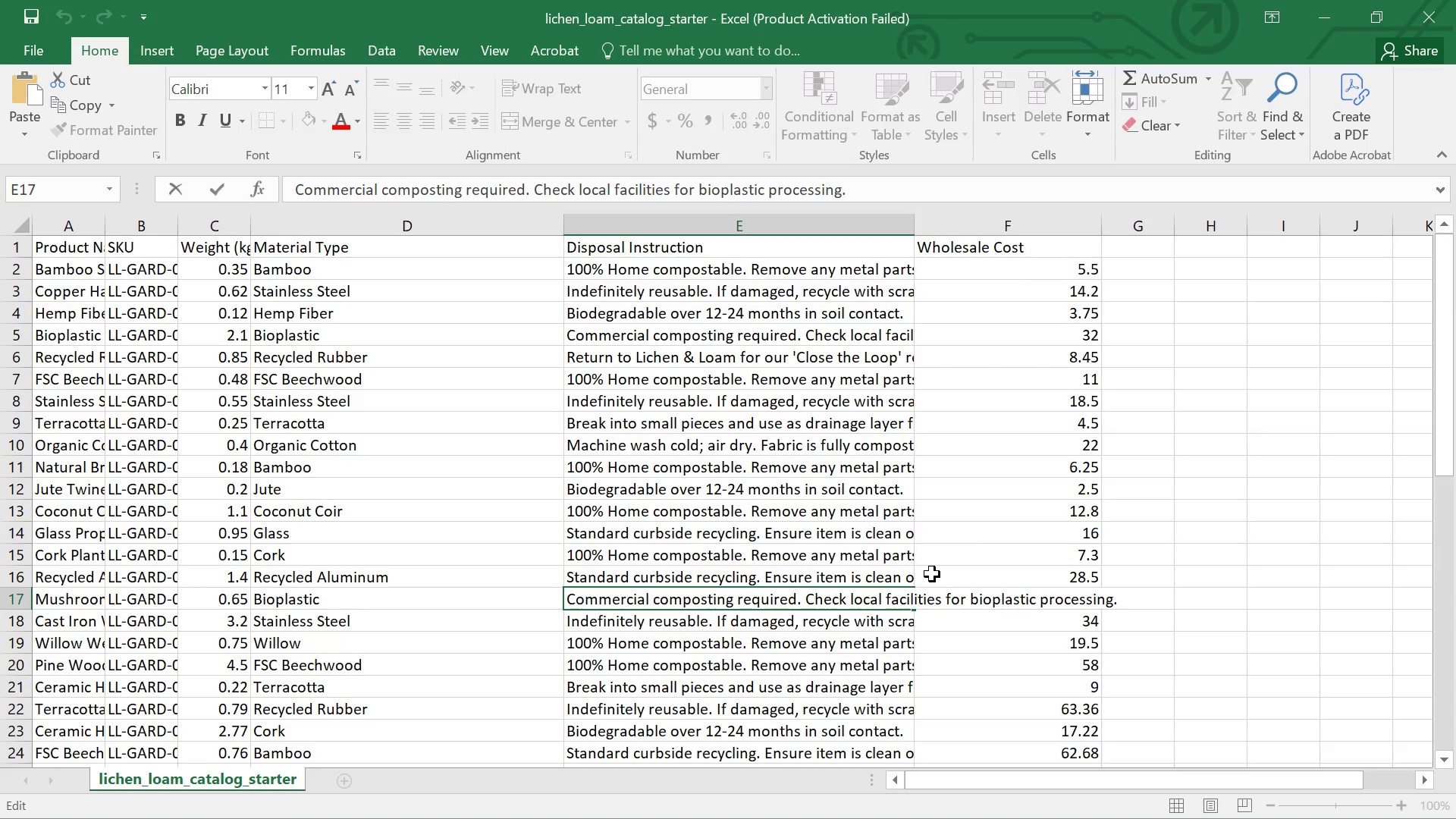 
left_click([893, 572])
 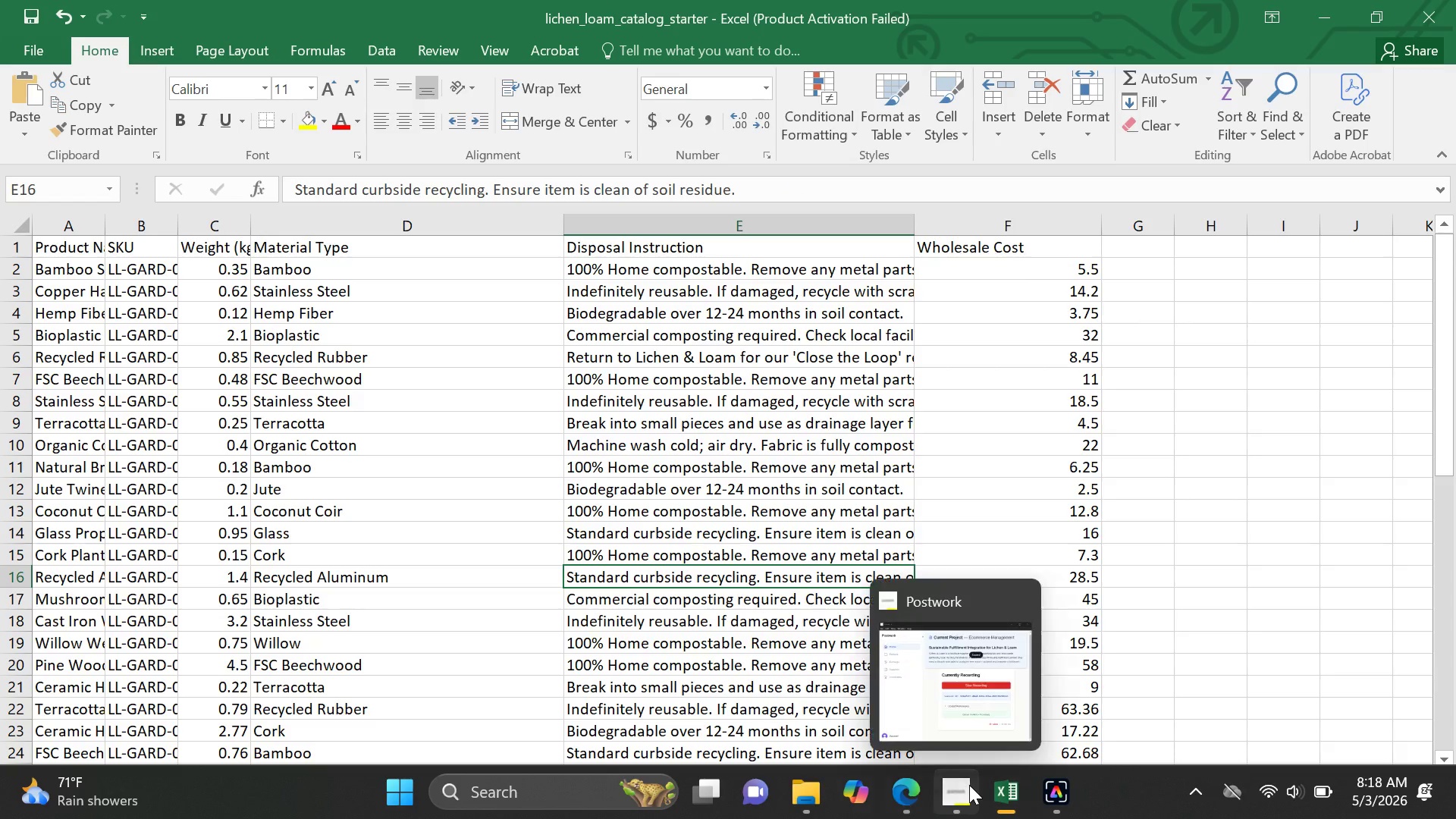 
left_click([899, 780])
 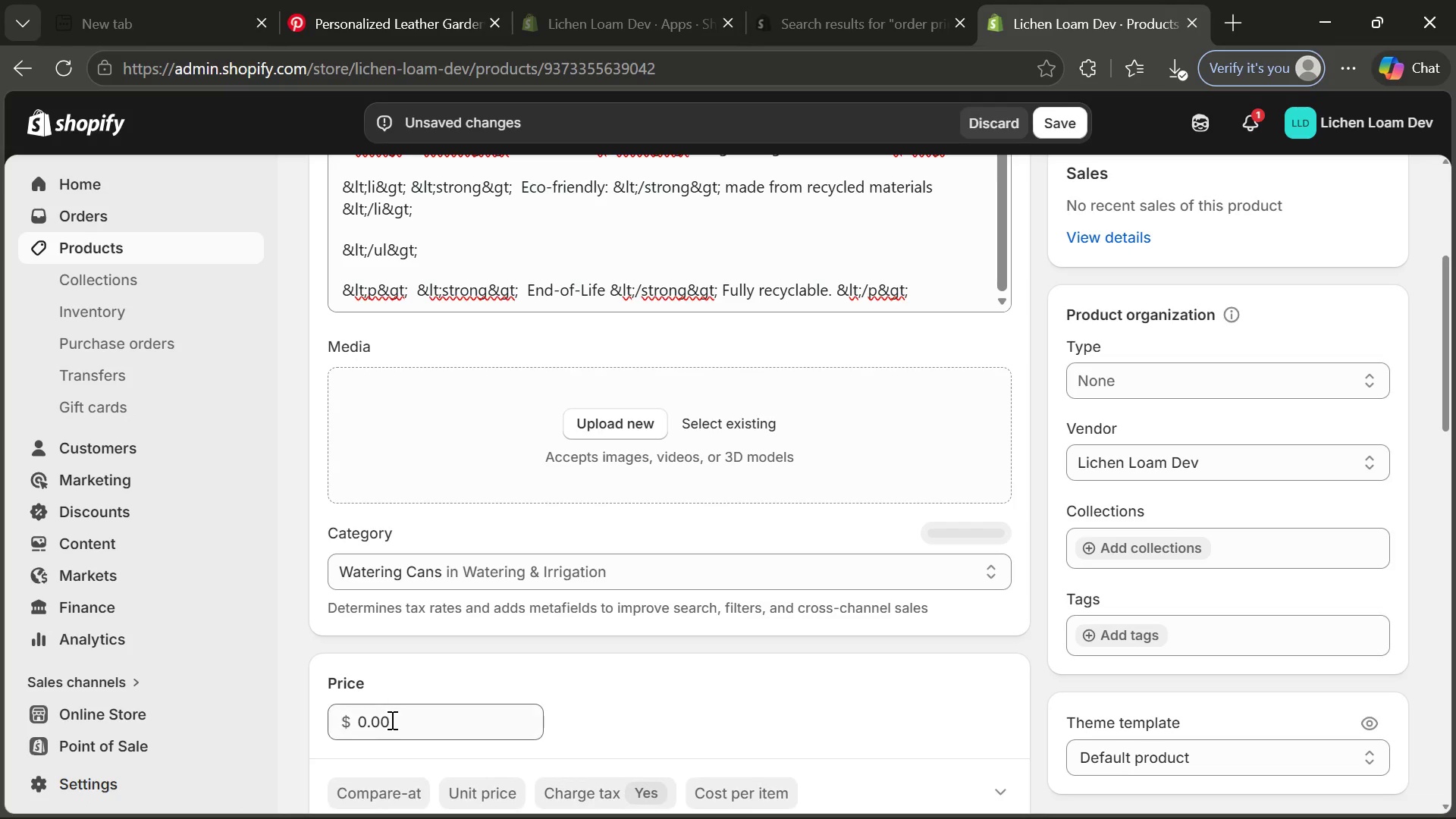 
left_click([393, 724])
 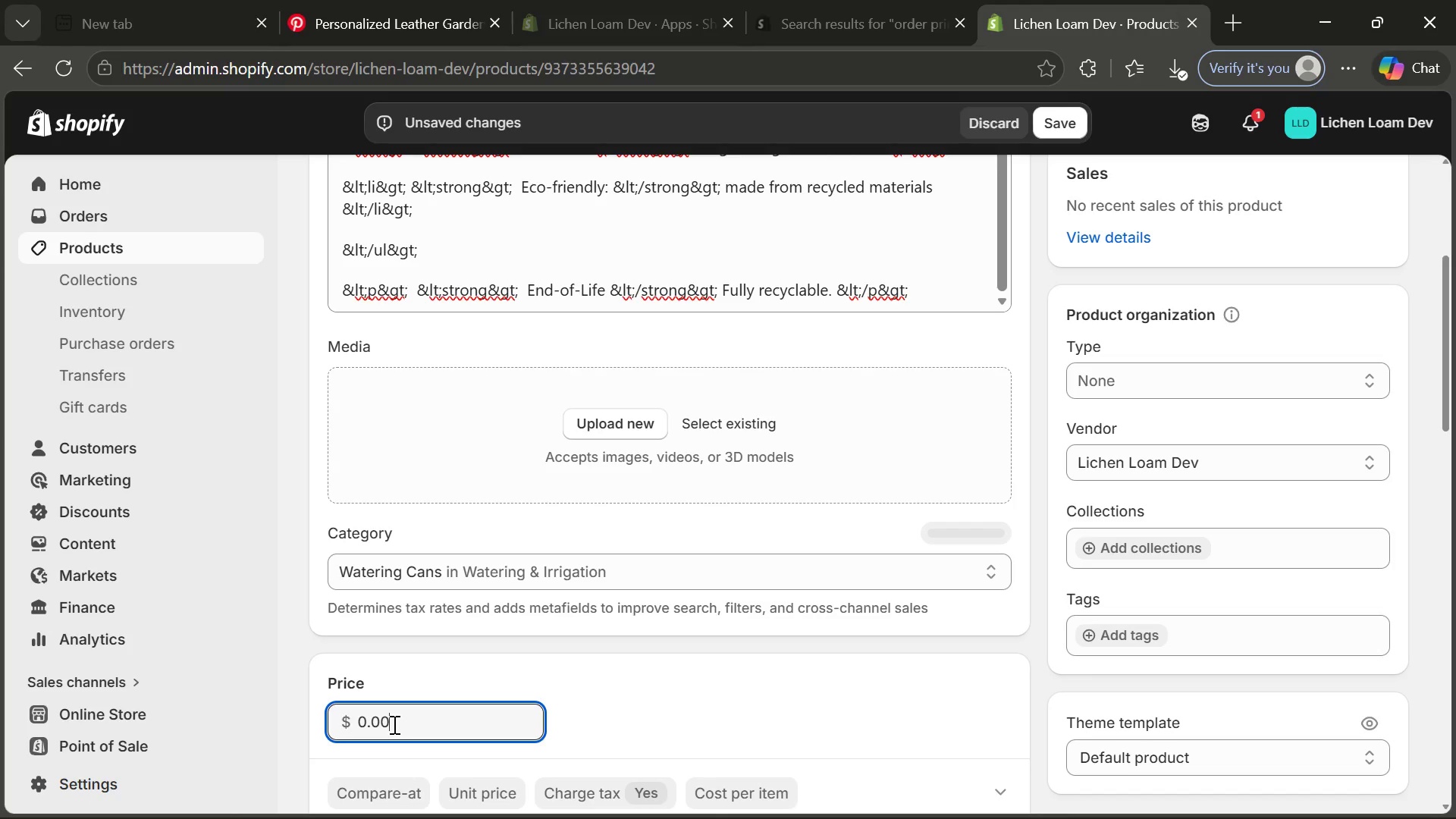 
type(28.5)
 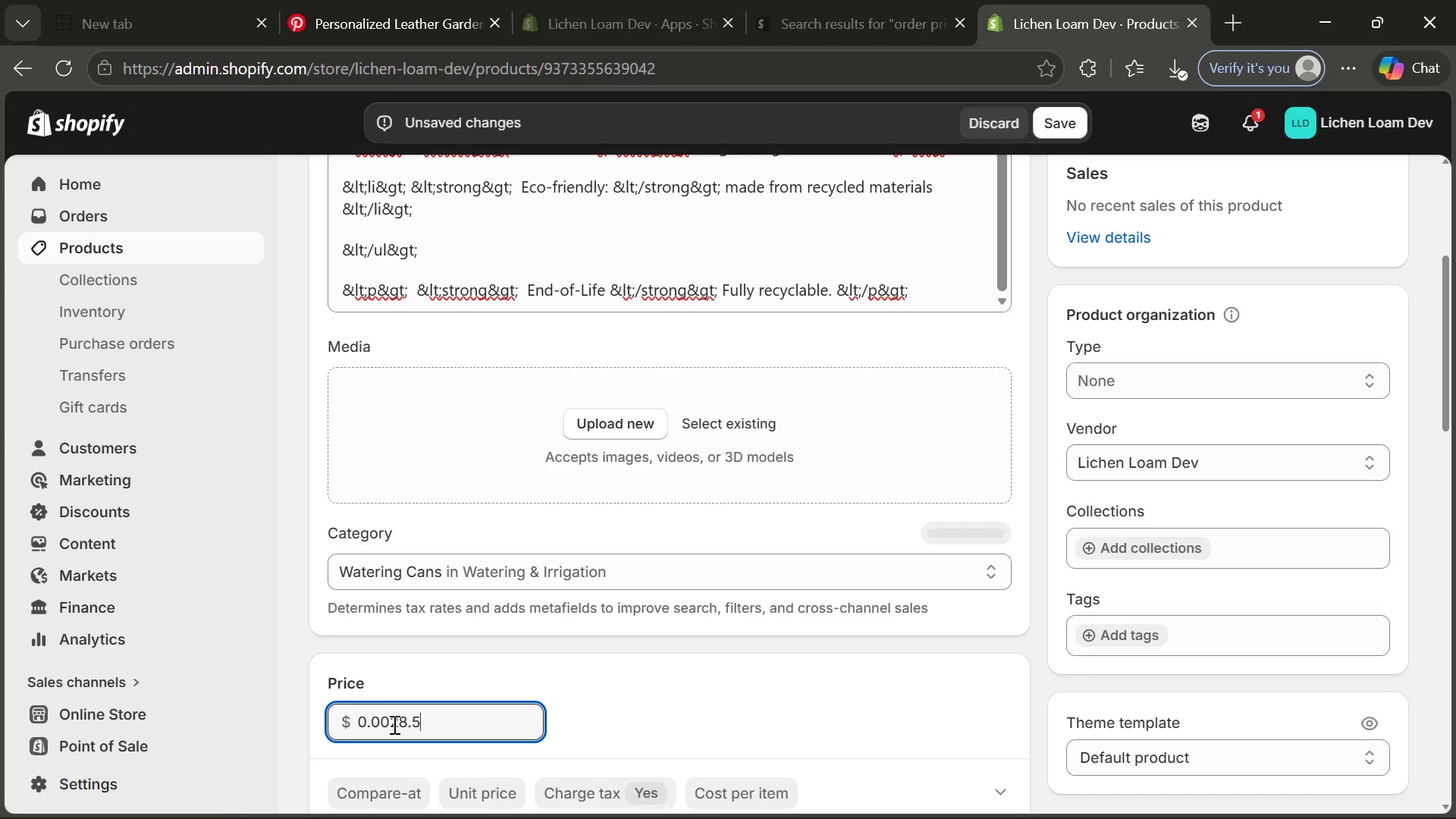 
key(Enter)
 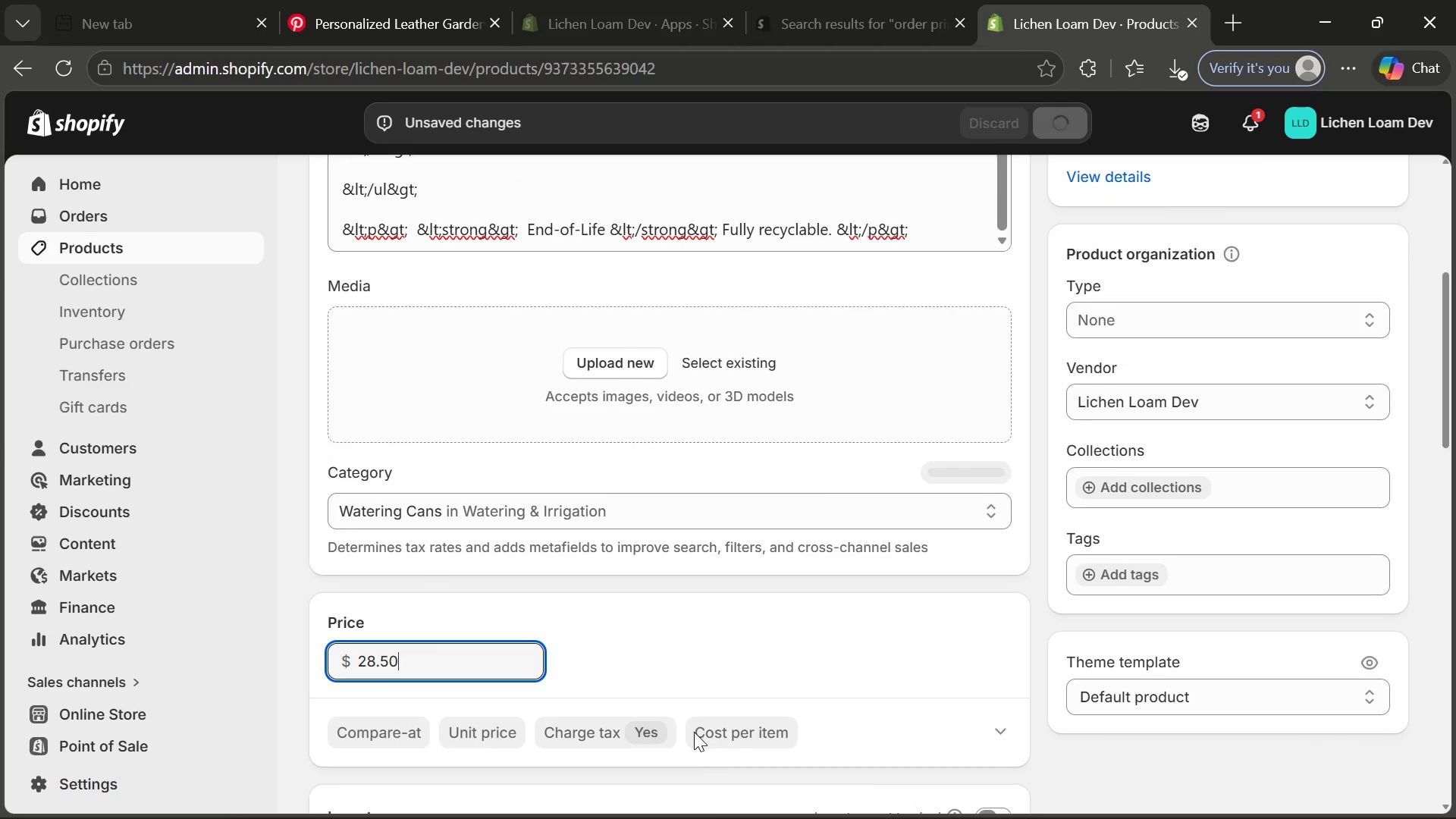 
key(Backspace)
 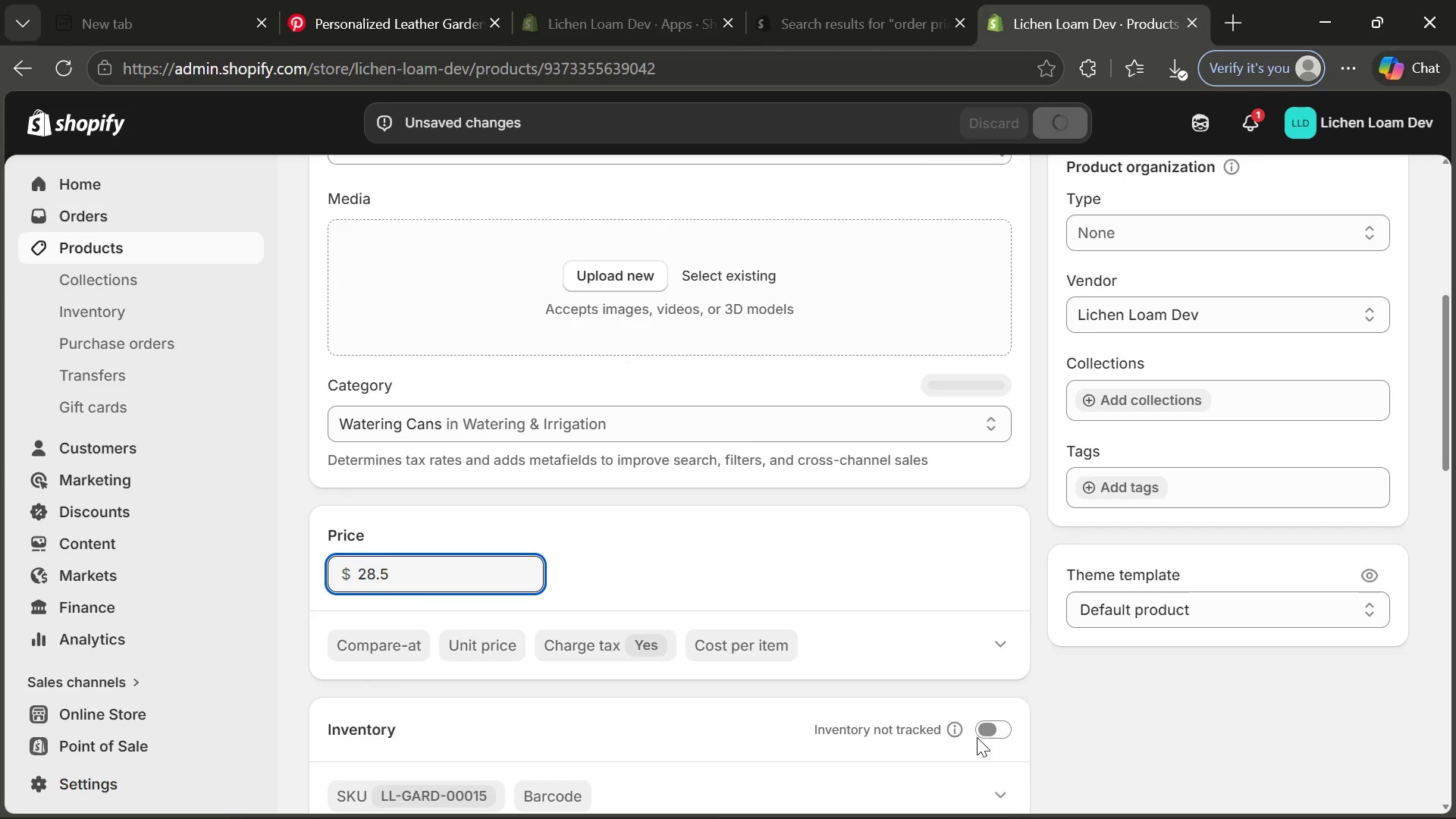 
left_click([985, 735])
 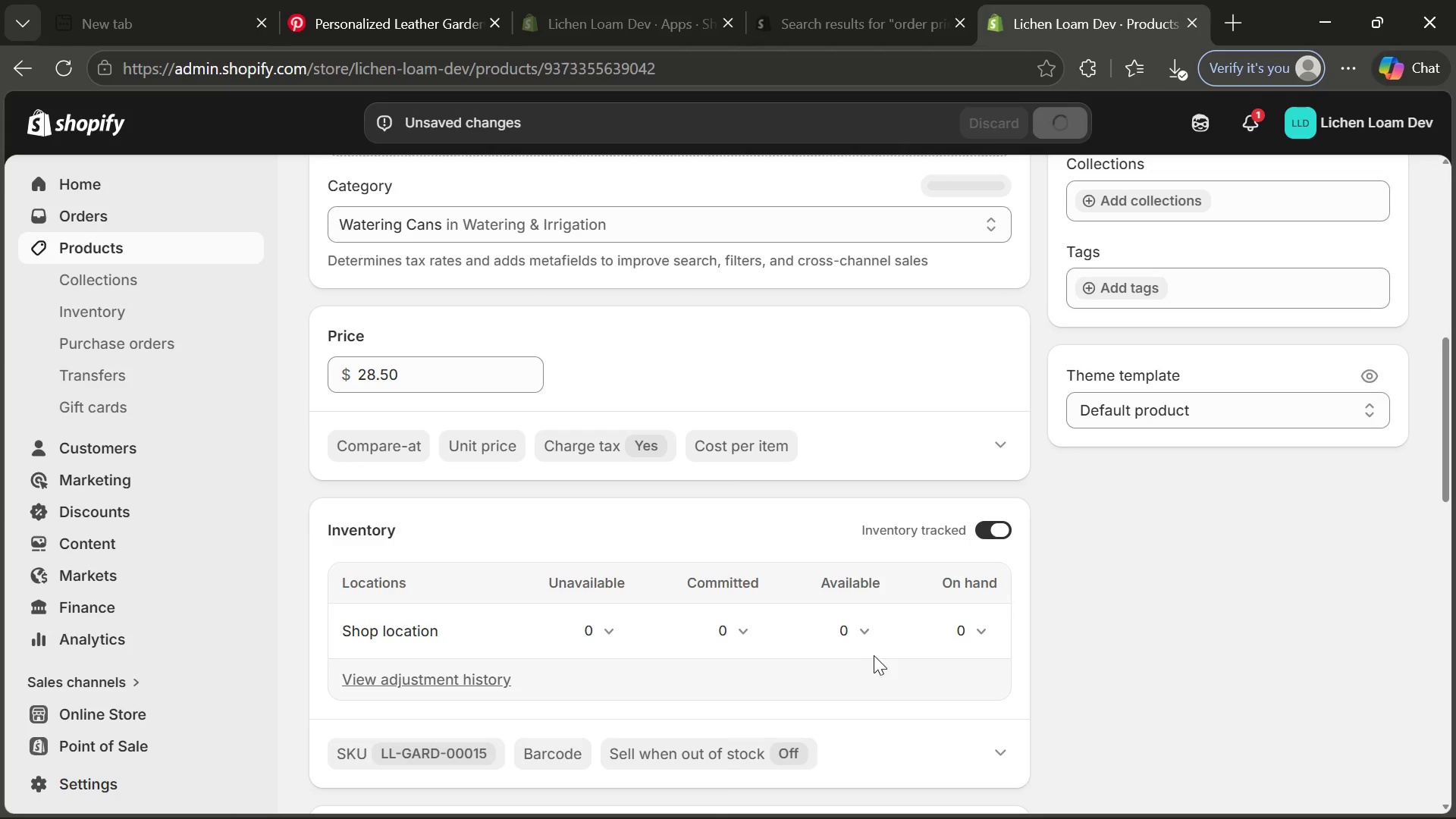 
left_click([843, 641])
 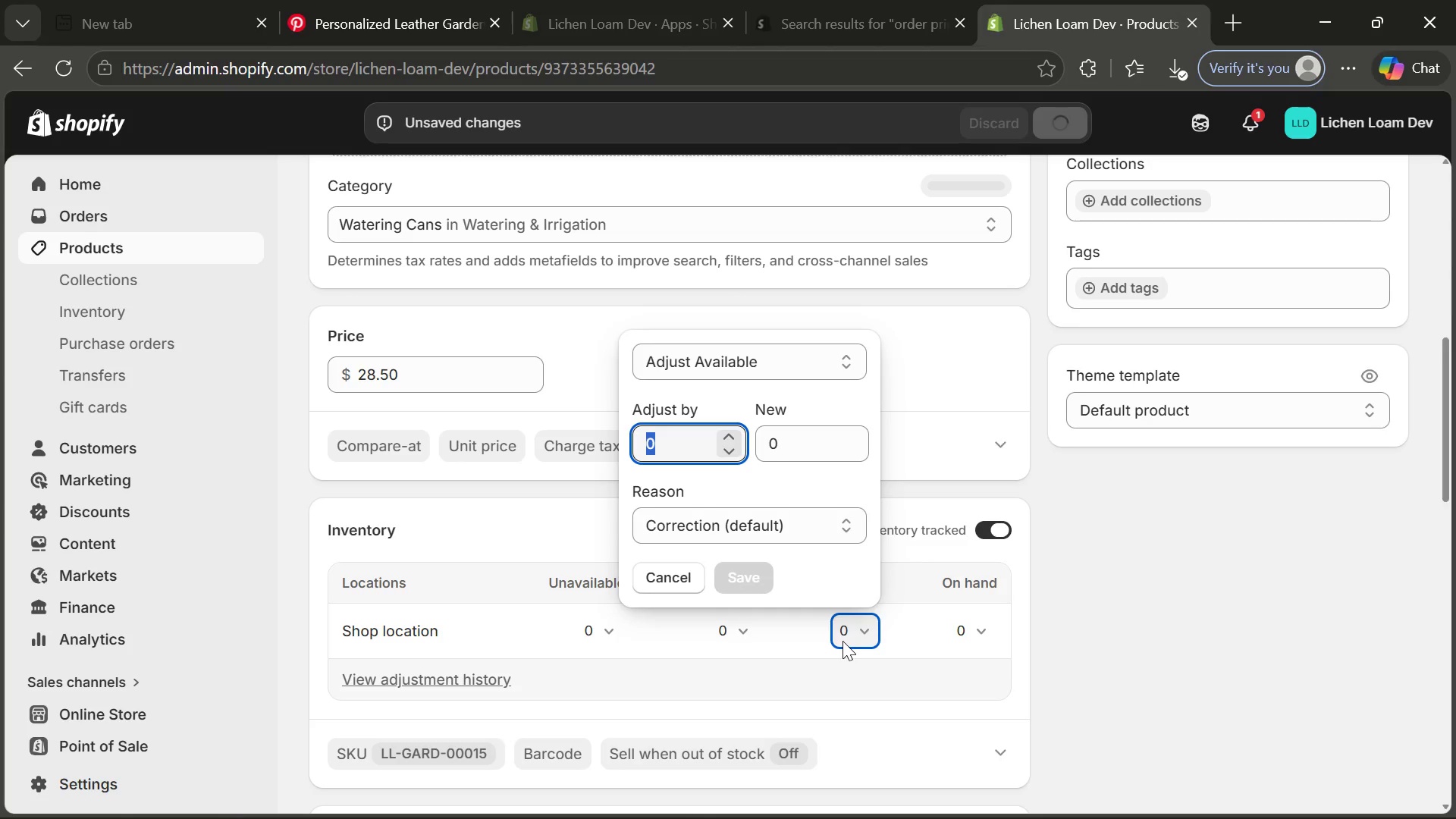 
type(14)
 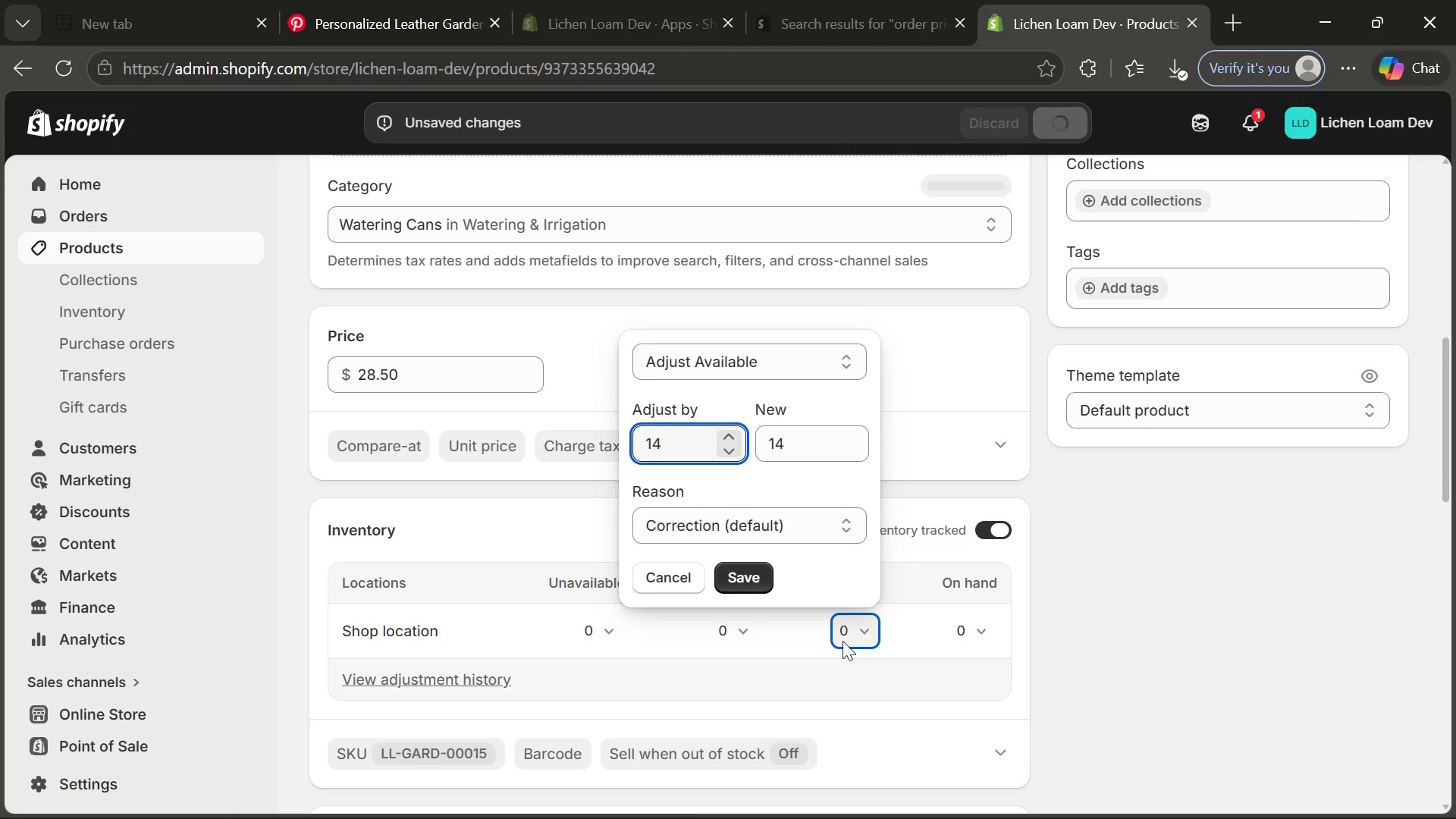 
key(Enter)
 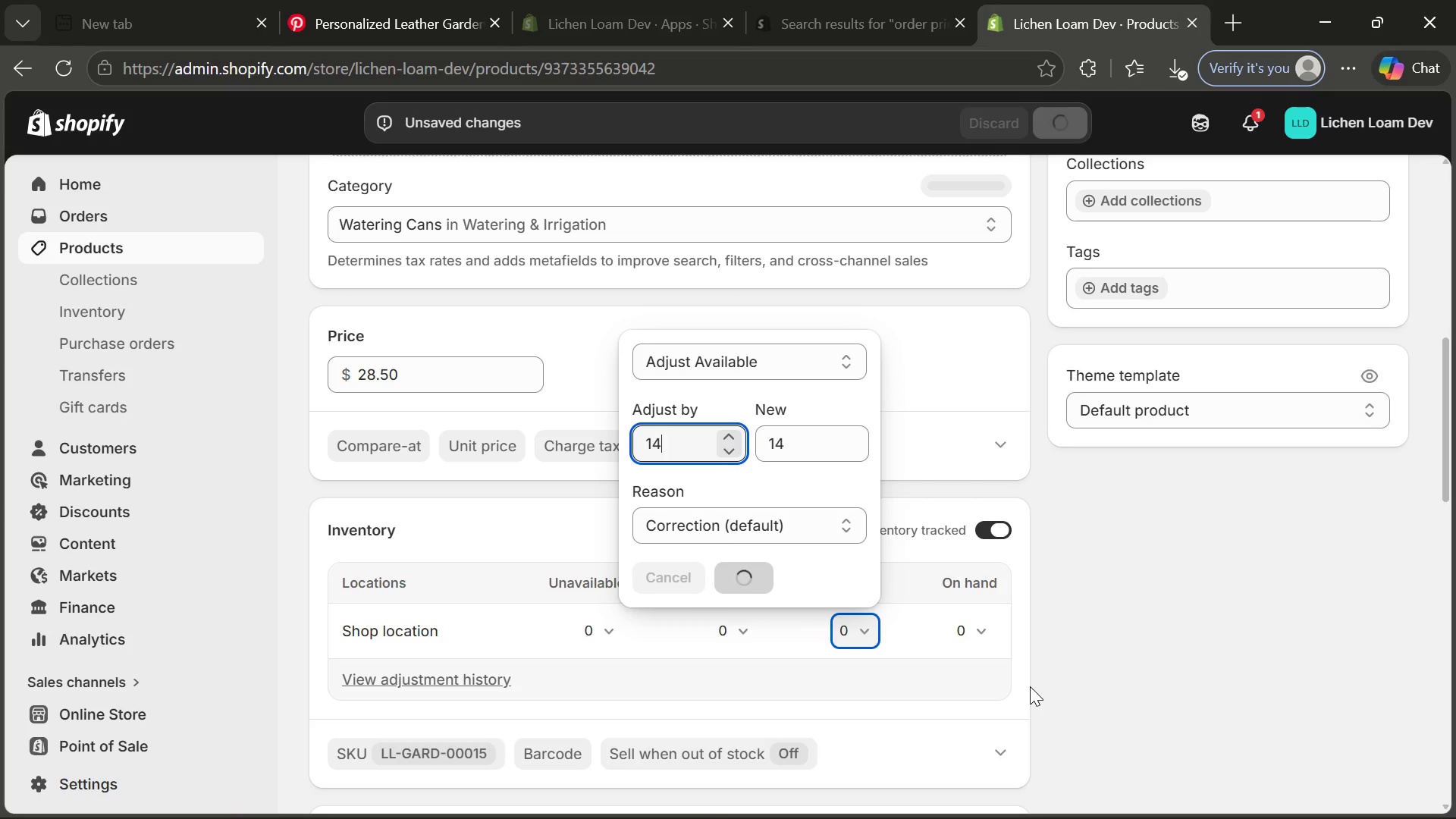 
wait(13.31)
 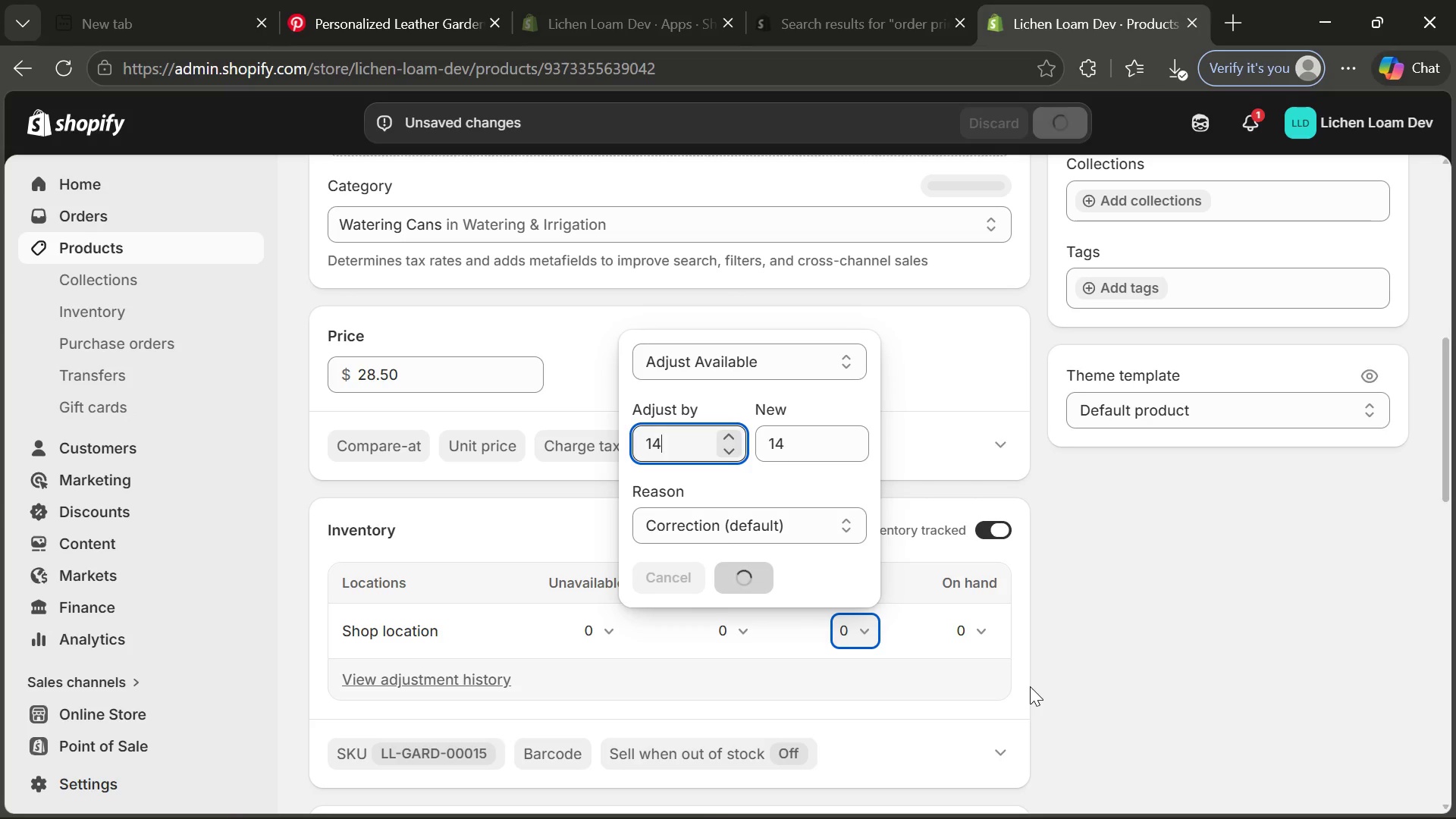 
left_click([968, 791])